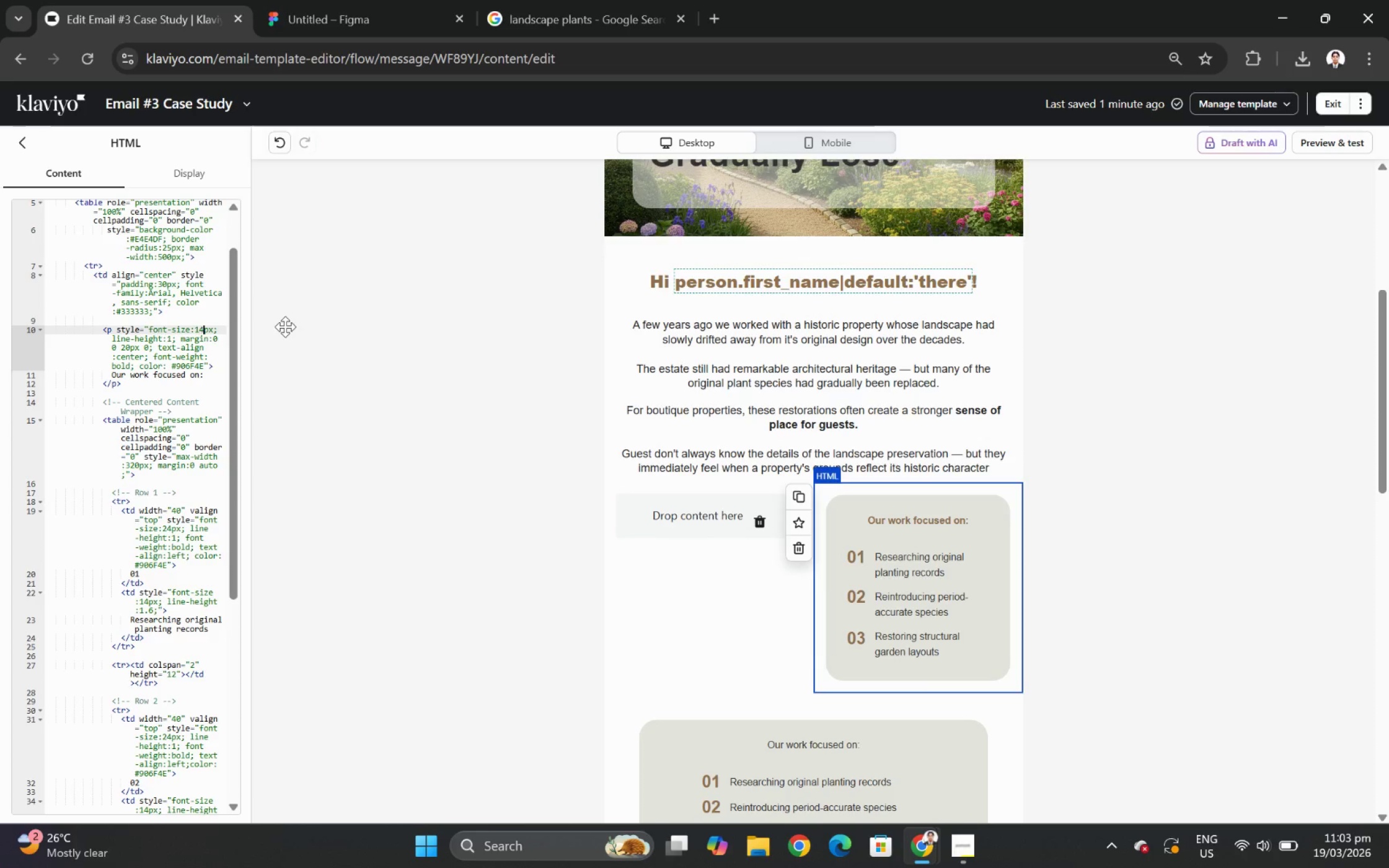 
key(Backspace)
 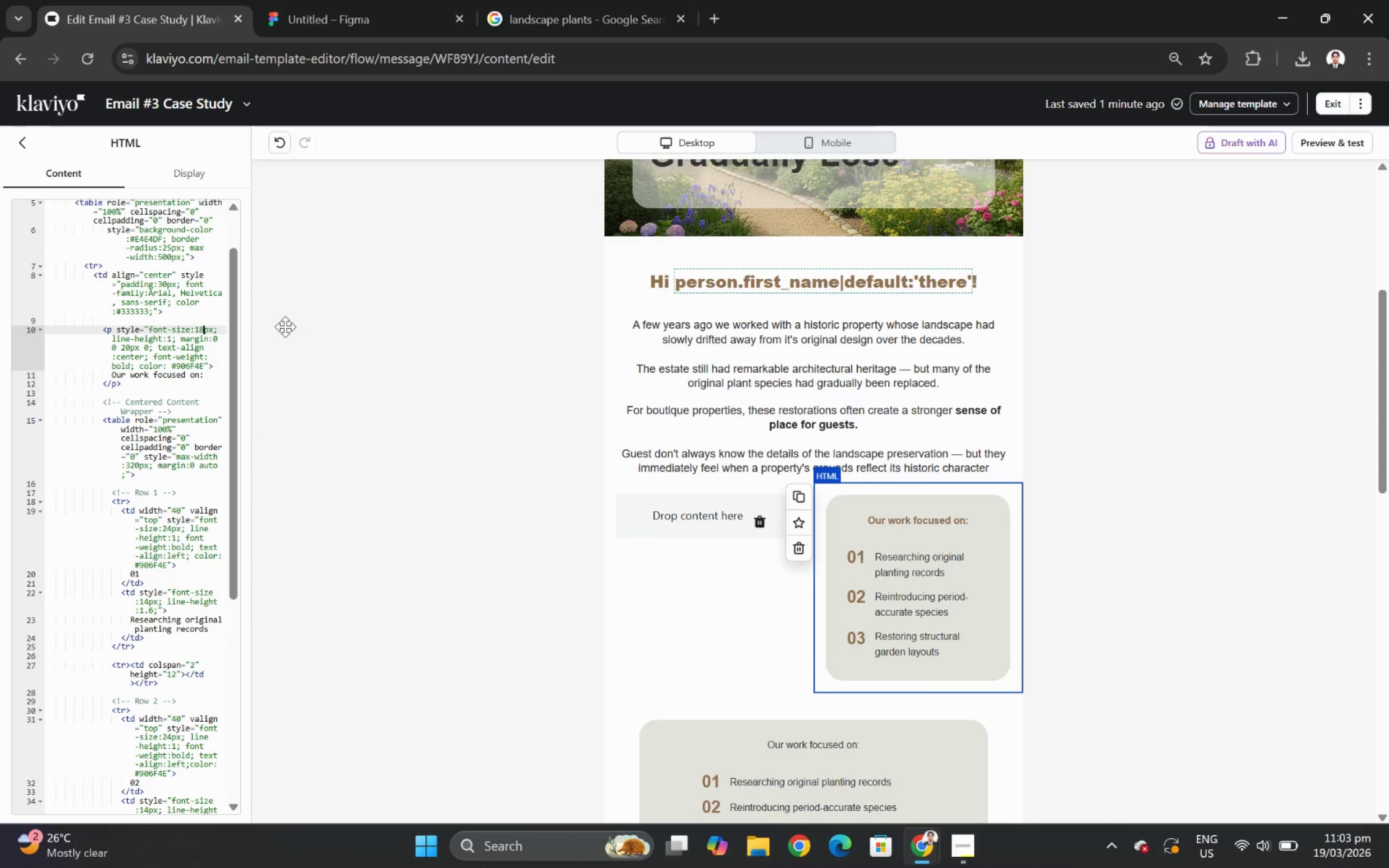 
key(8)
 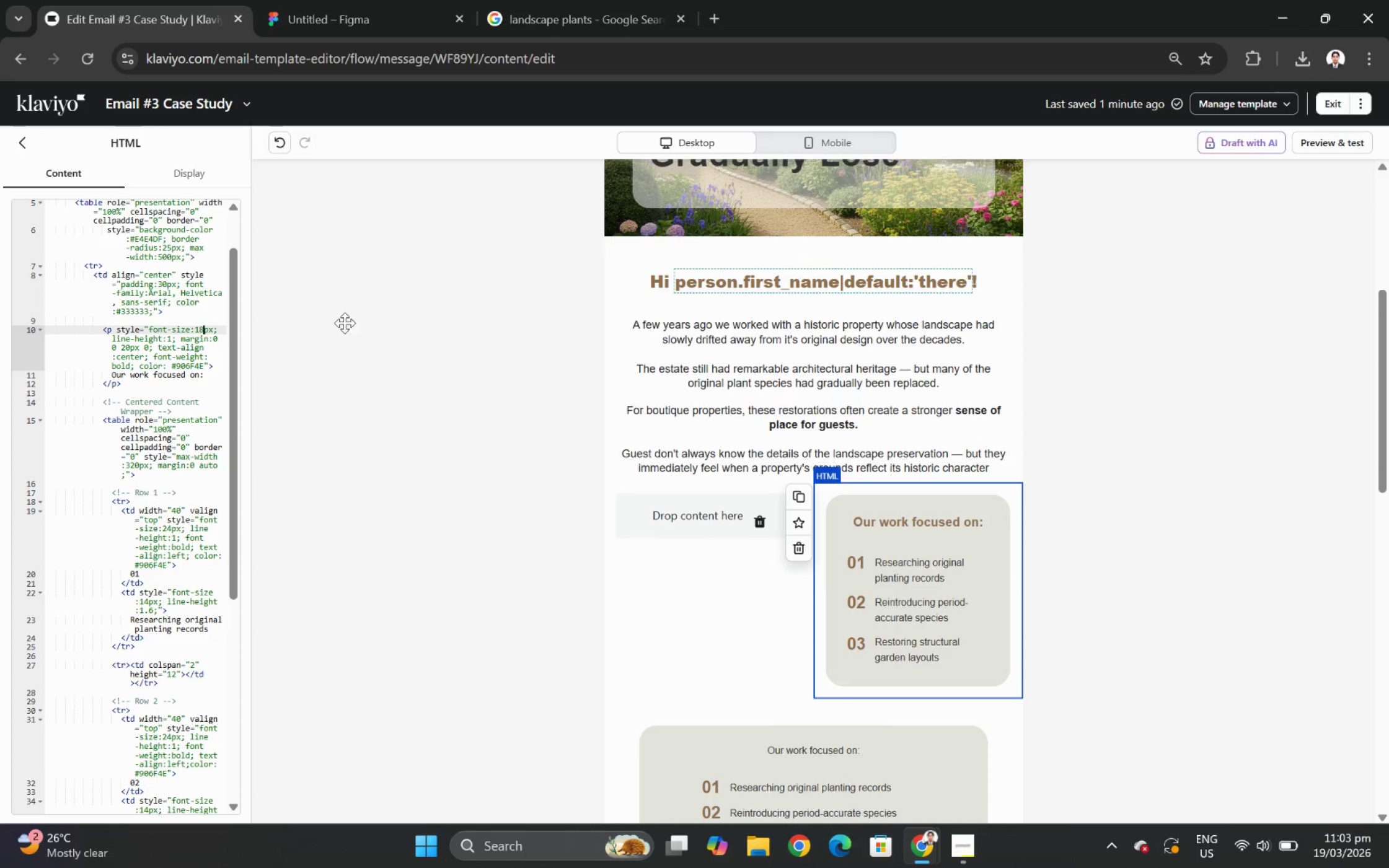 
left_click([1228, 626])
 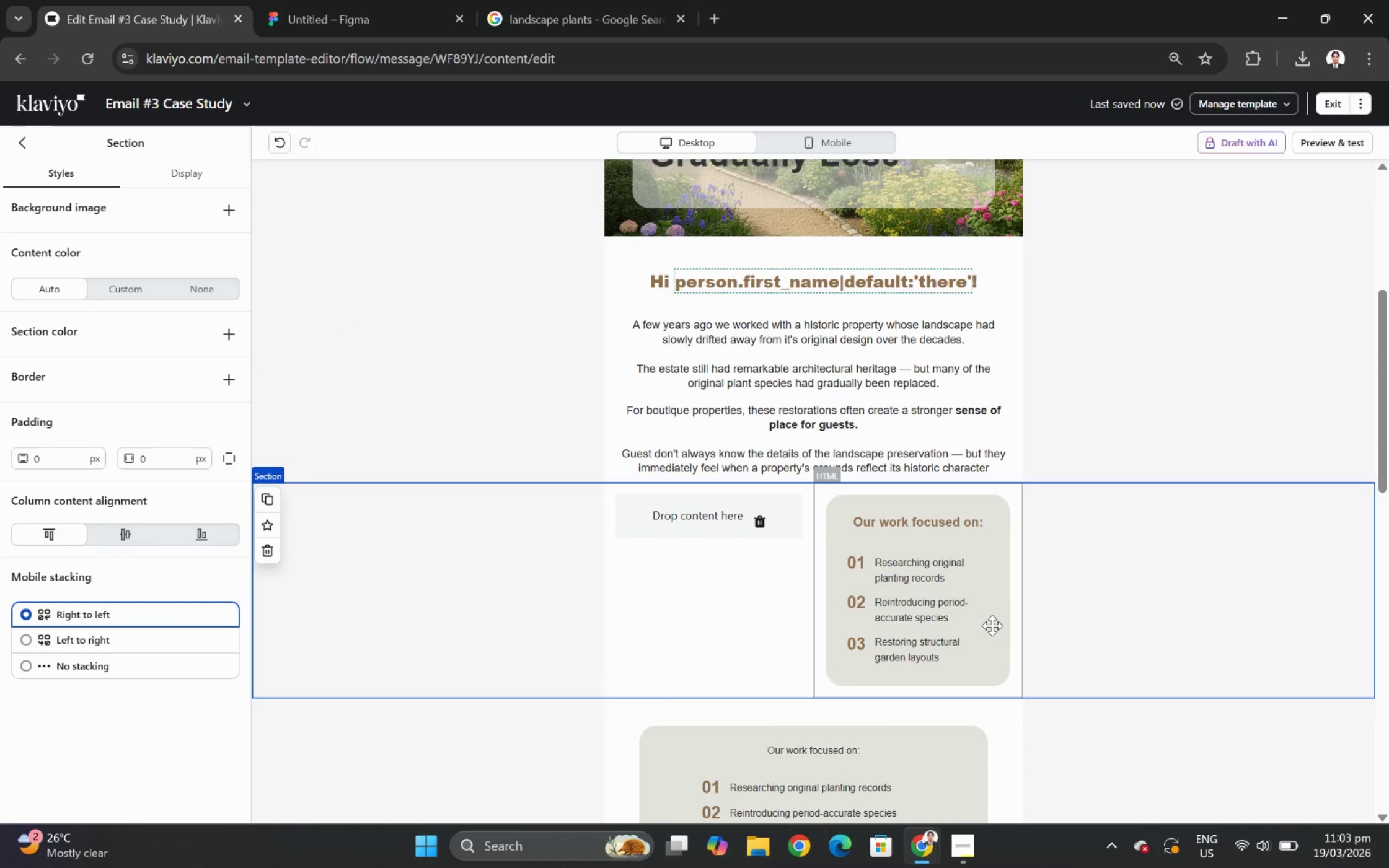 
left_click([940, 569])
 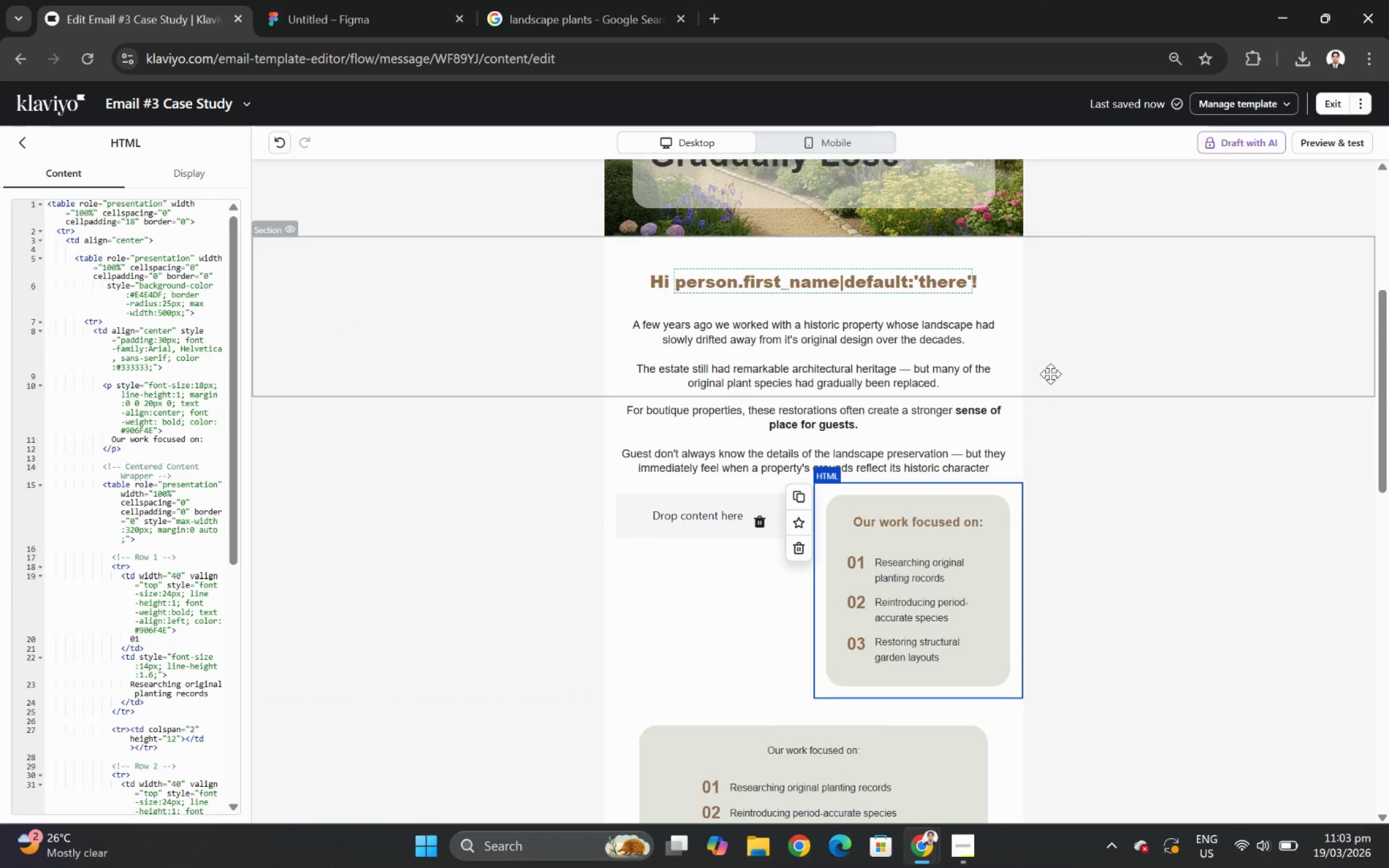 
left_click([1206, 716])
 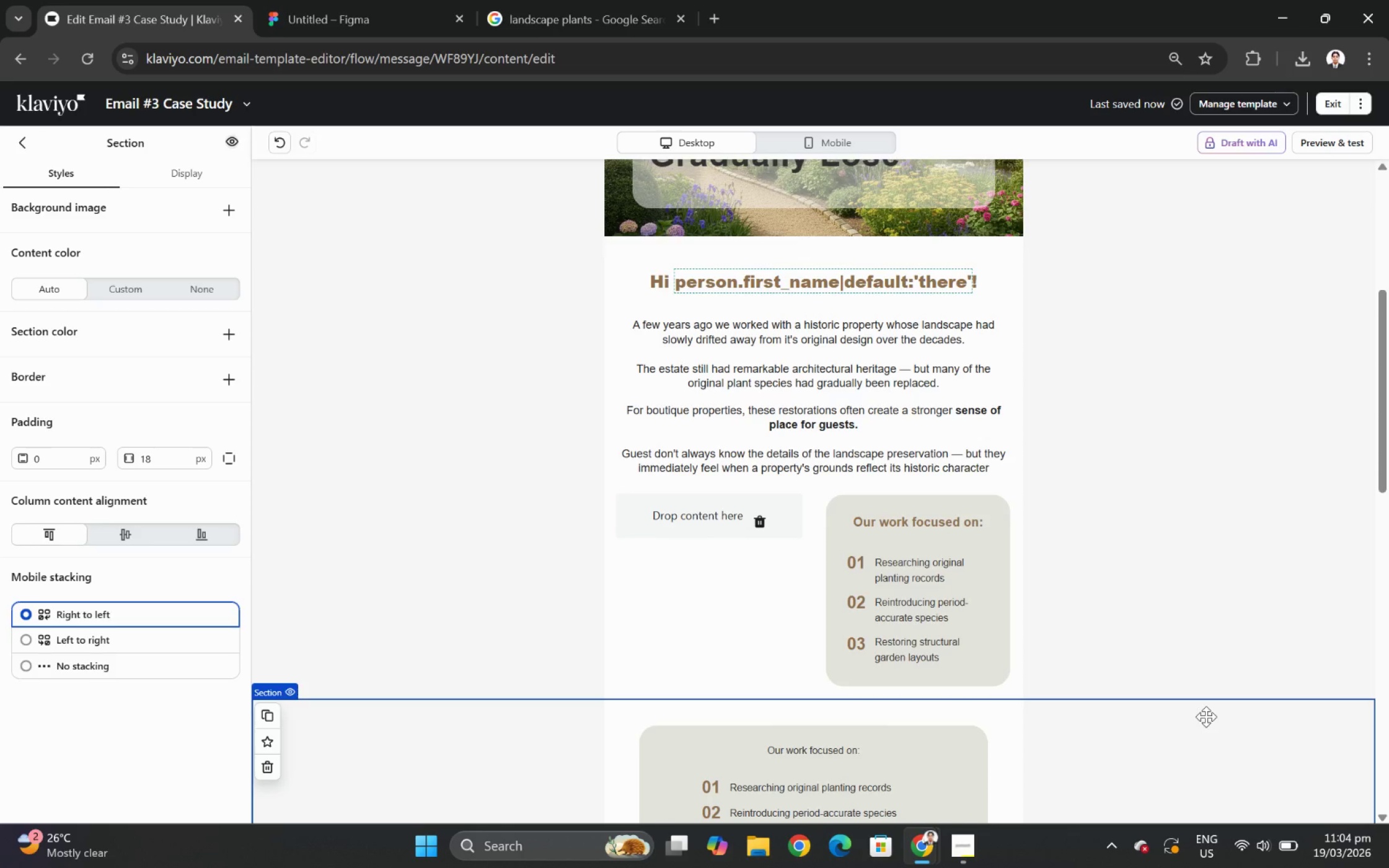 
wait(40.59)
 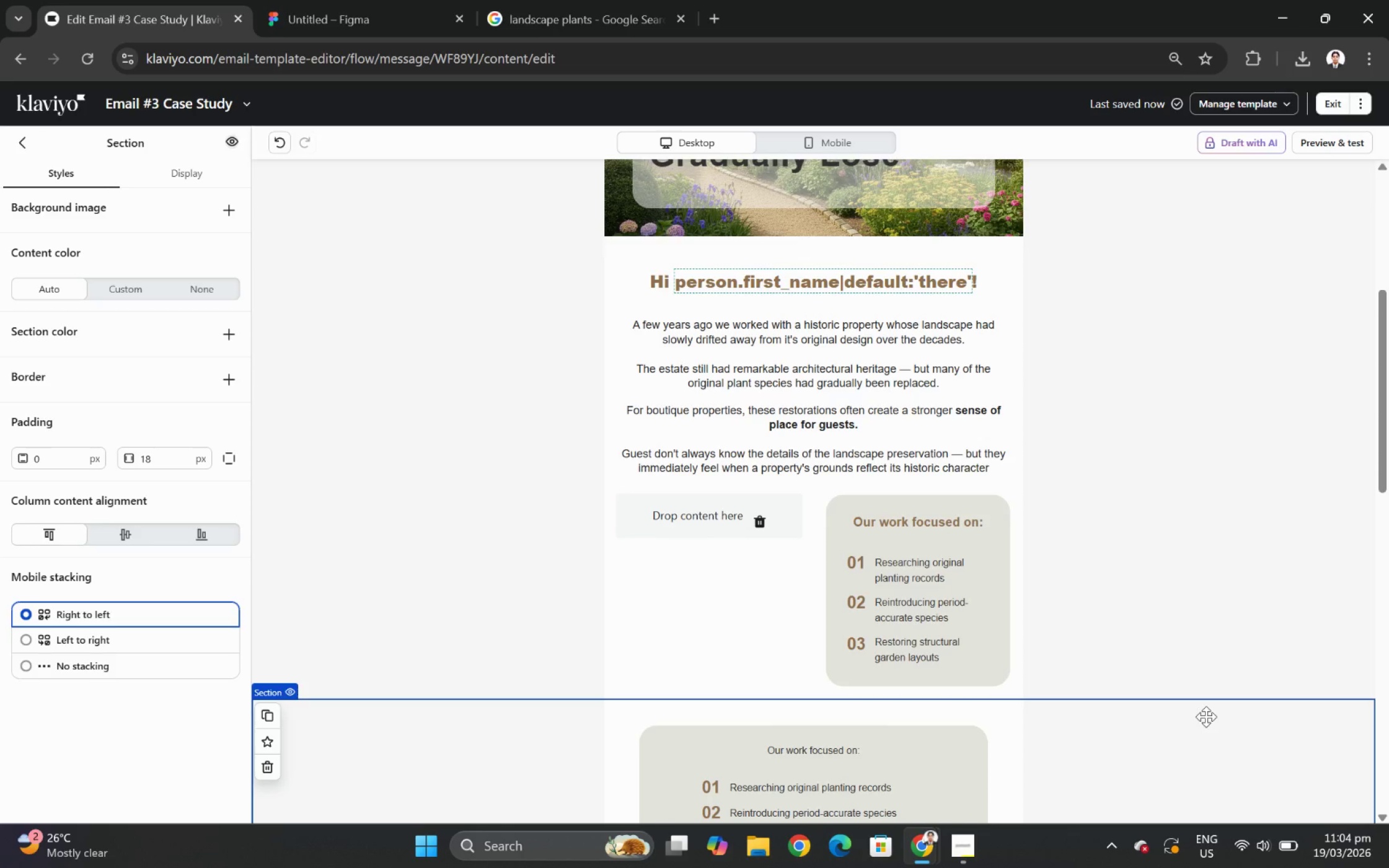 
scroll: coordinate [1201, 536], scroll_direction: down, amount: 1.0
 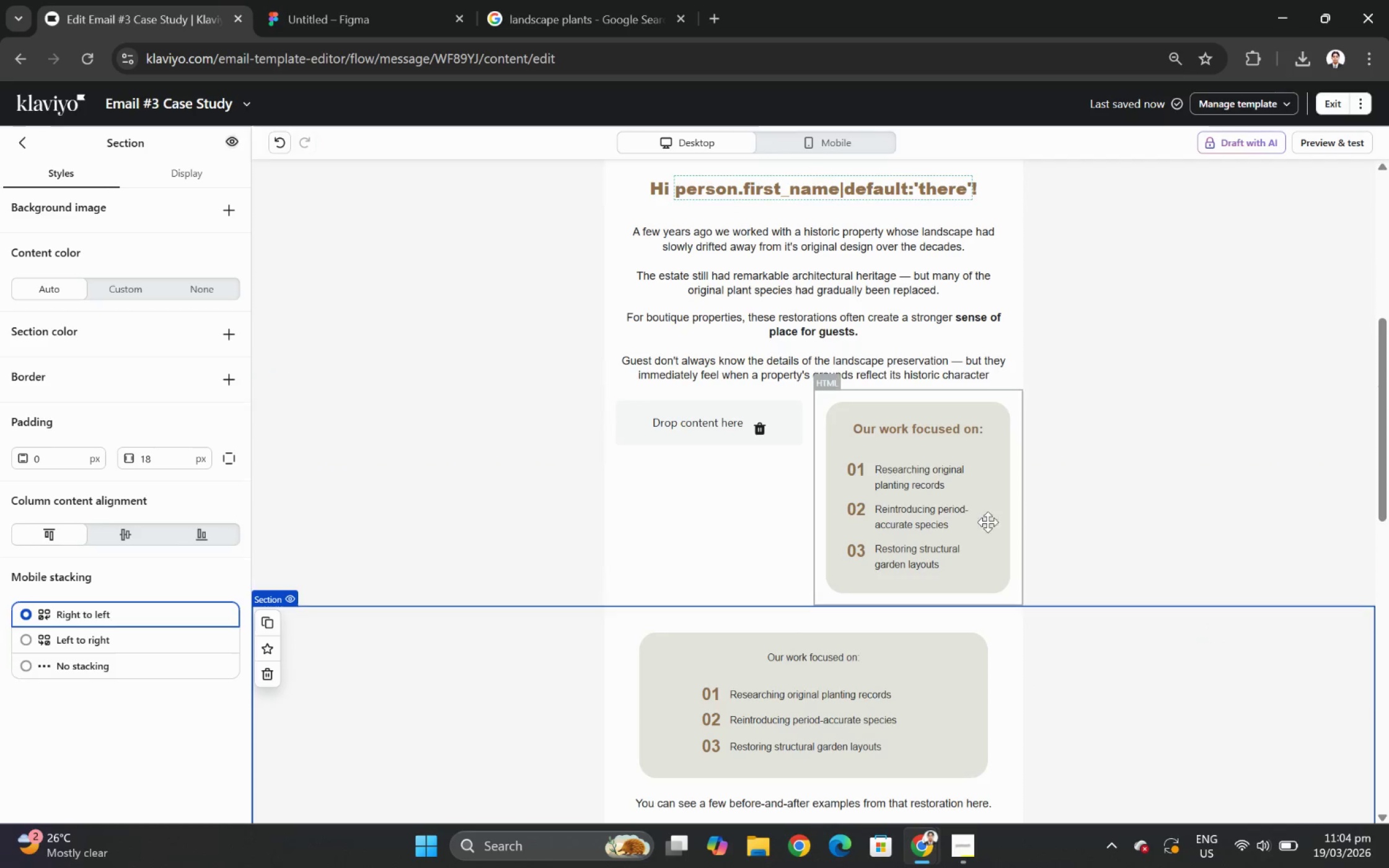 
left_click([902, 512])
 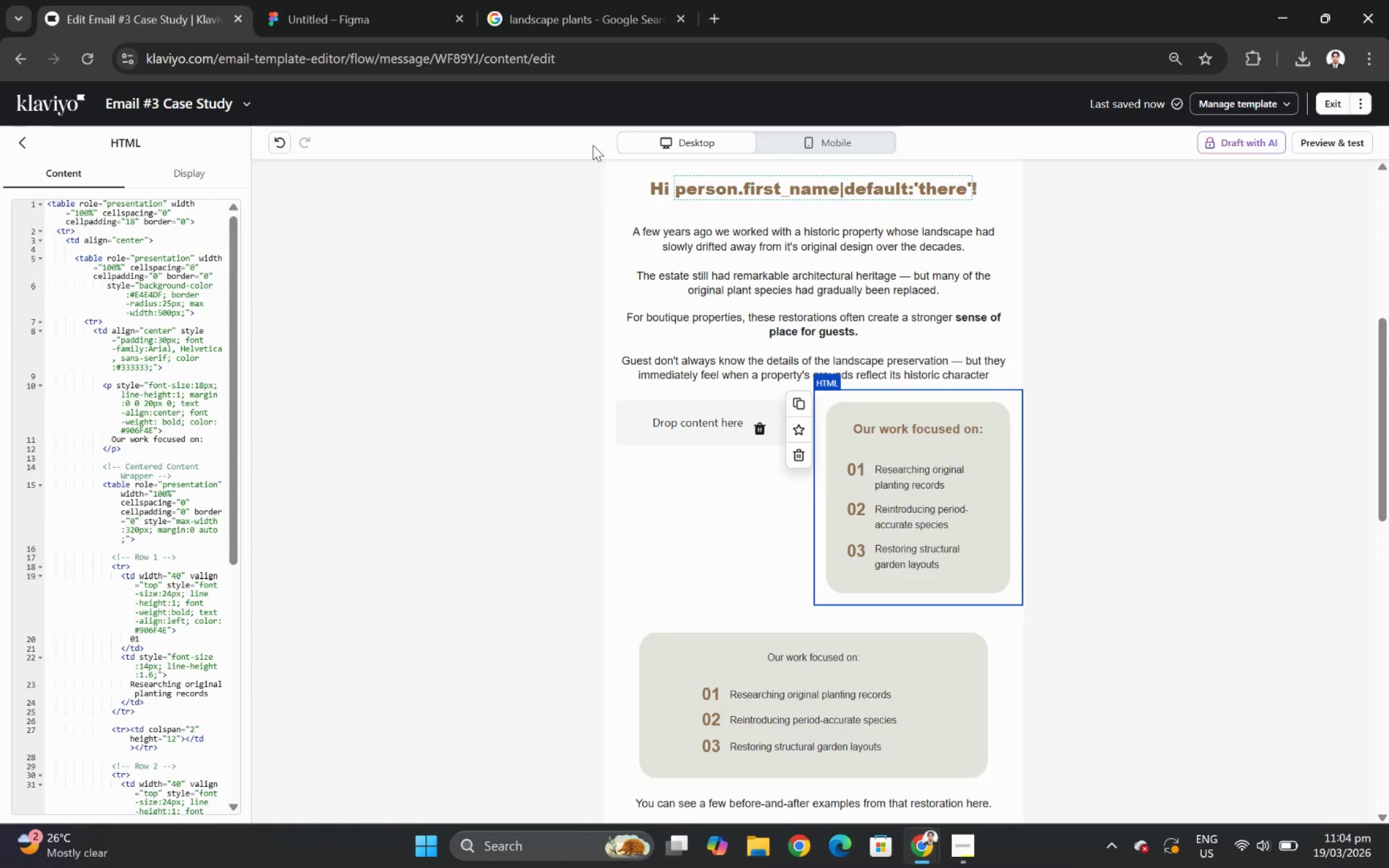 
left_click([795, 137])
 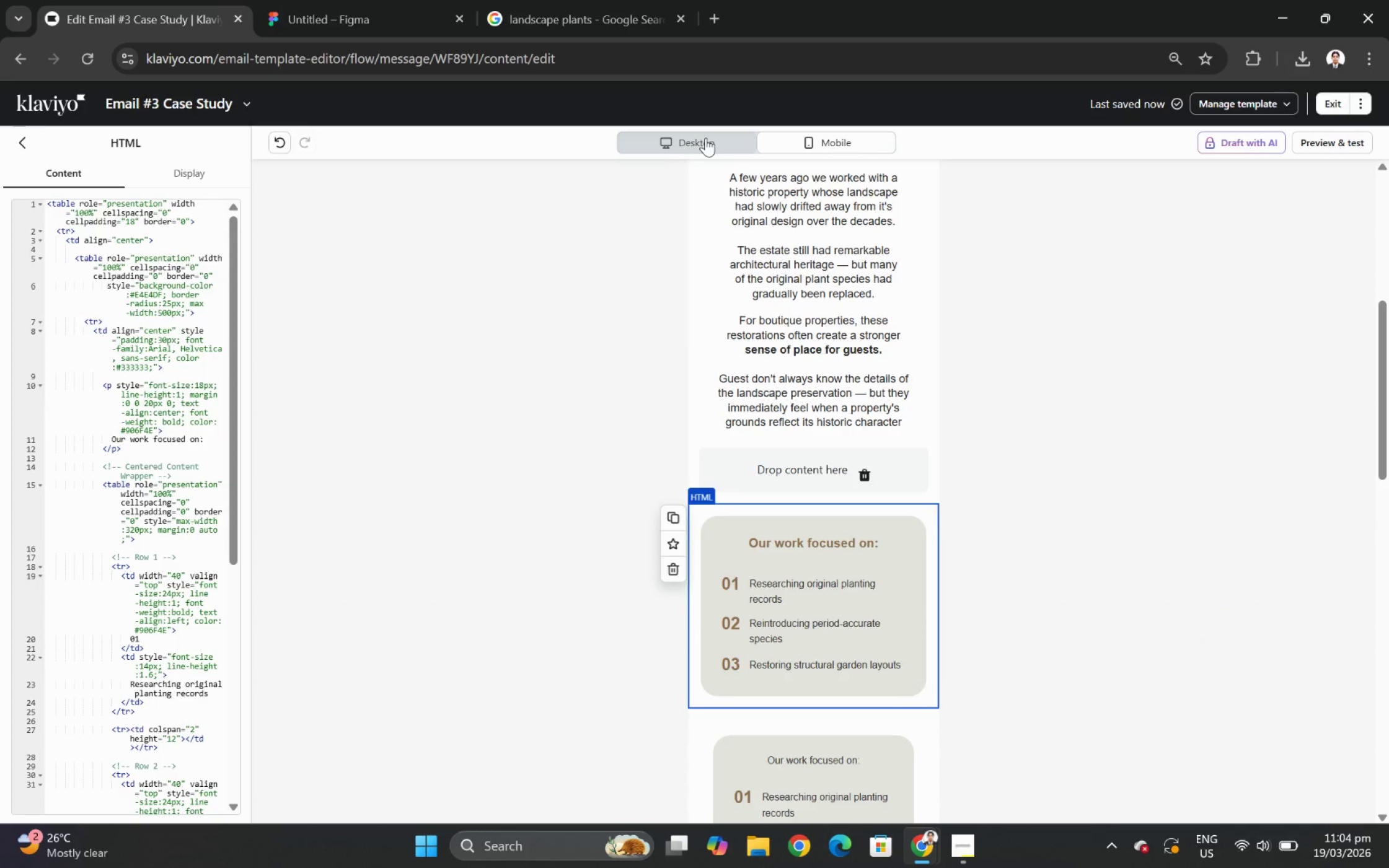 
left_click([705, 138])
 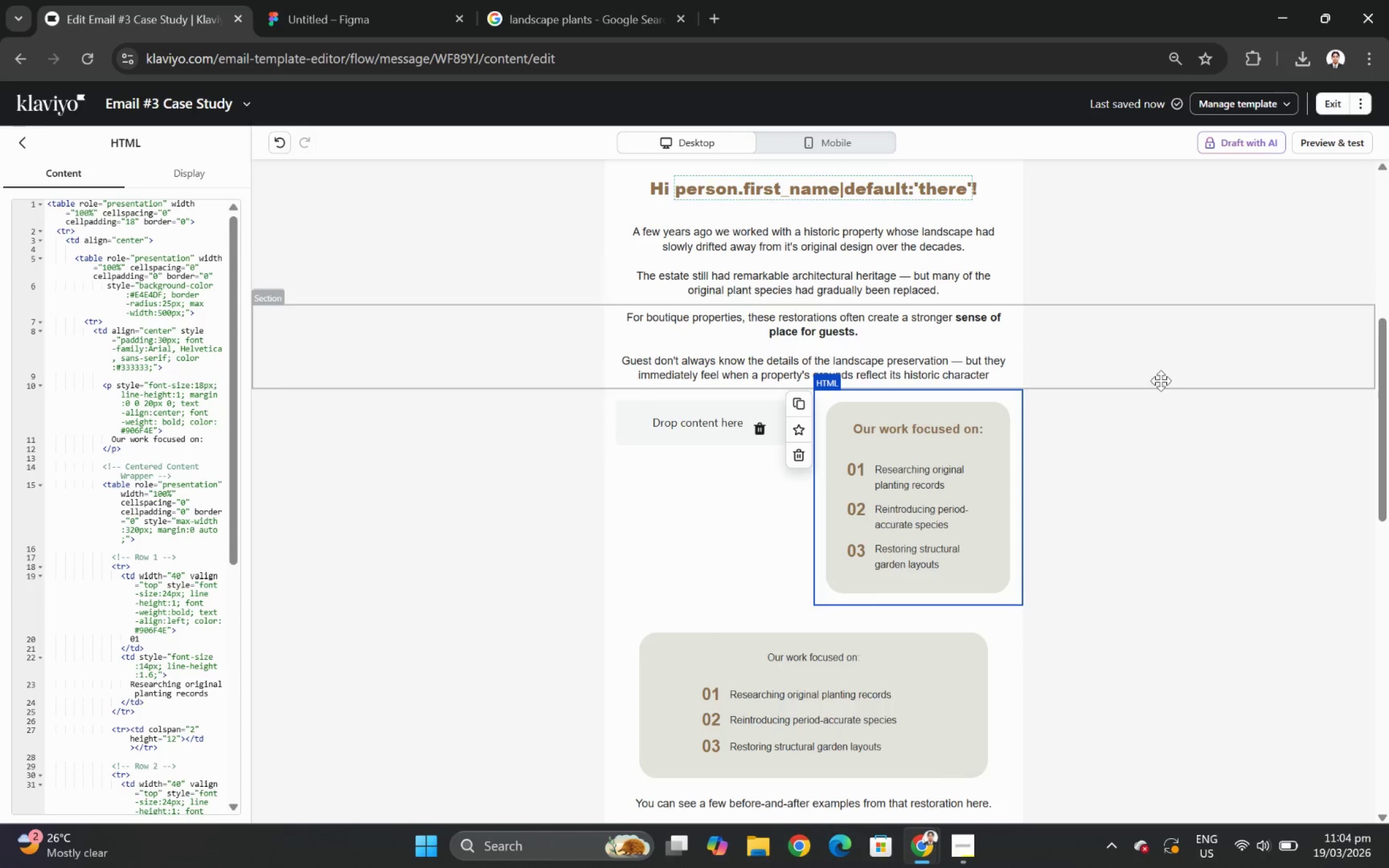 
scroll: coordinate [1160, 395], scroll_direction: up, amount: 1.0
 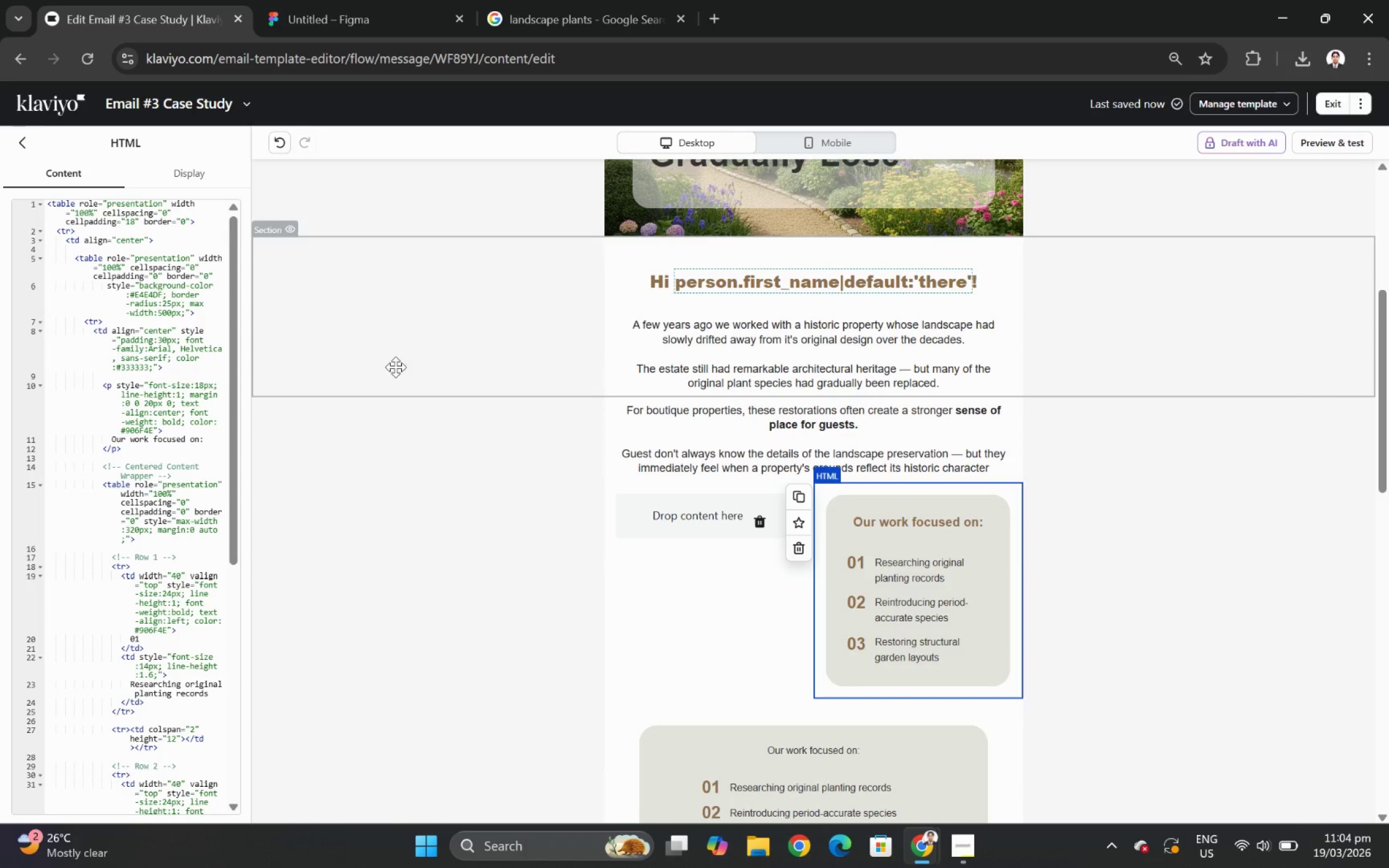 
wait(9.0)
 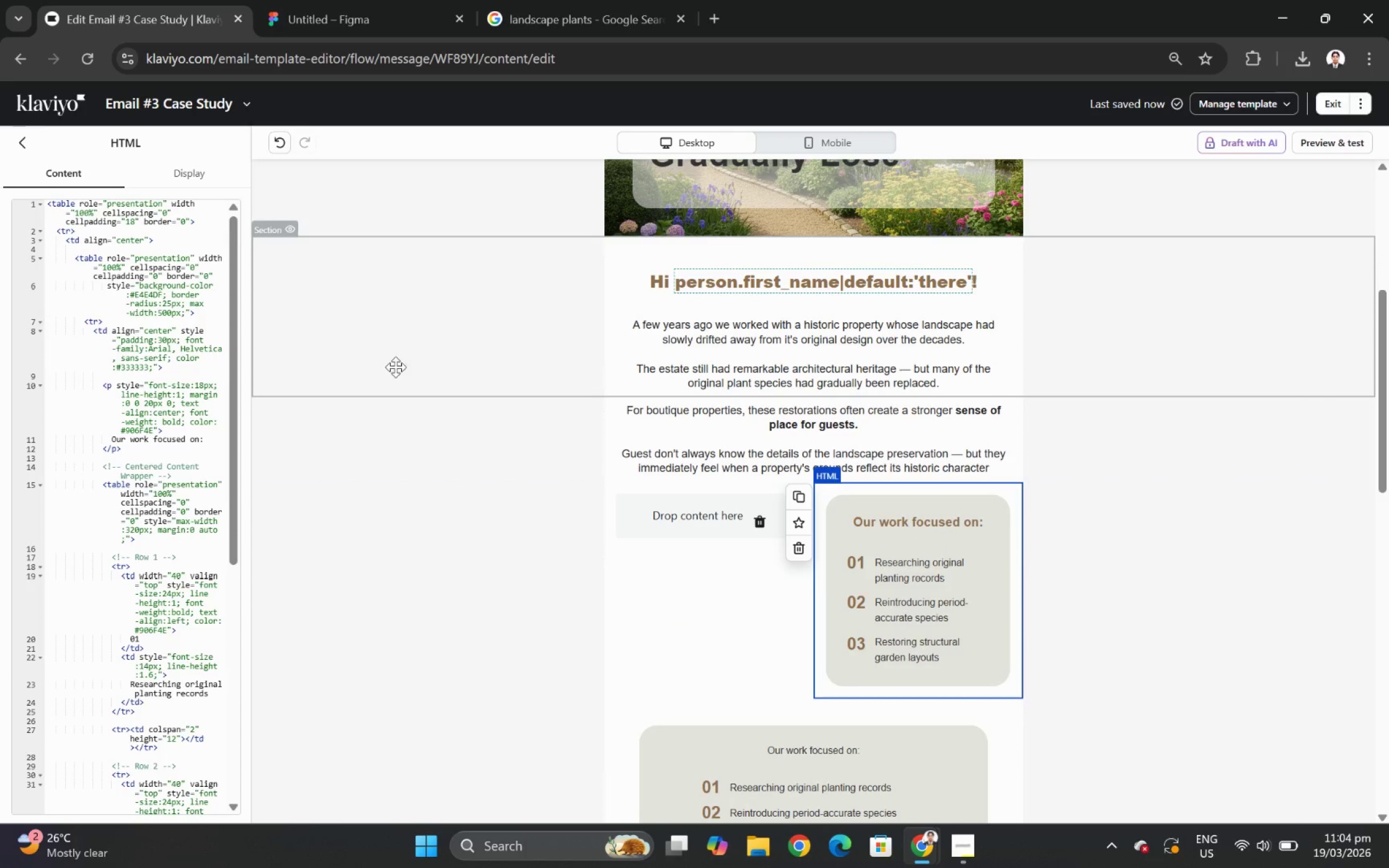 
scroll: coordinate [1191, 555], scroll_direction: up, amount: 2.0
 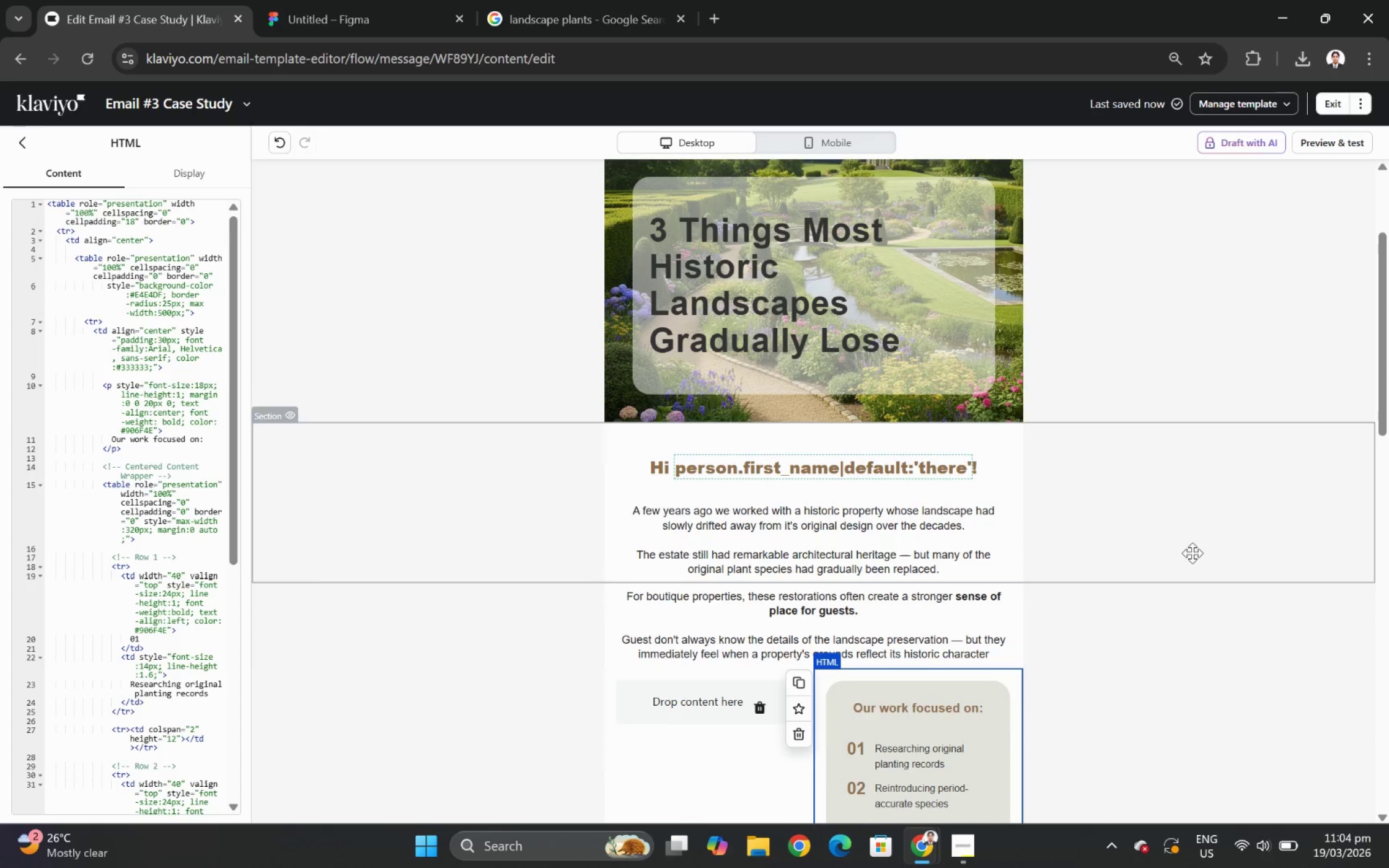 
scroll: coordinate [1192, 552], scroll_direction: none, amount: 0.0
 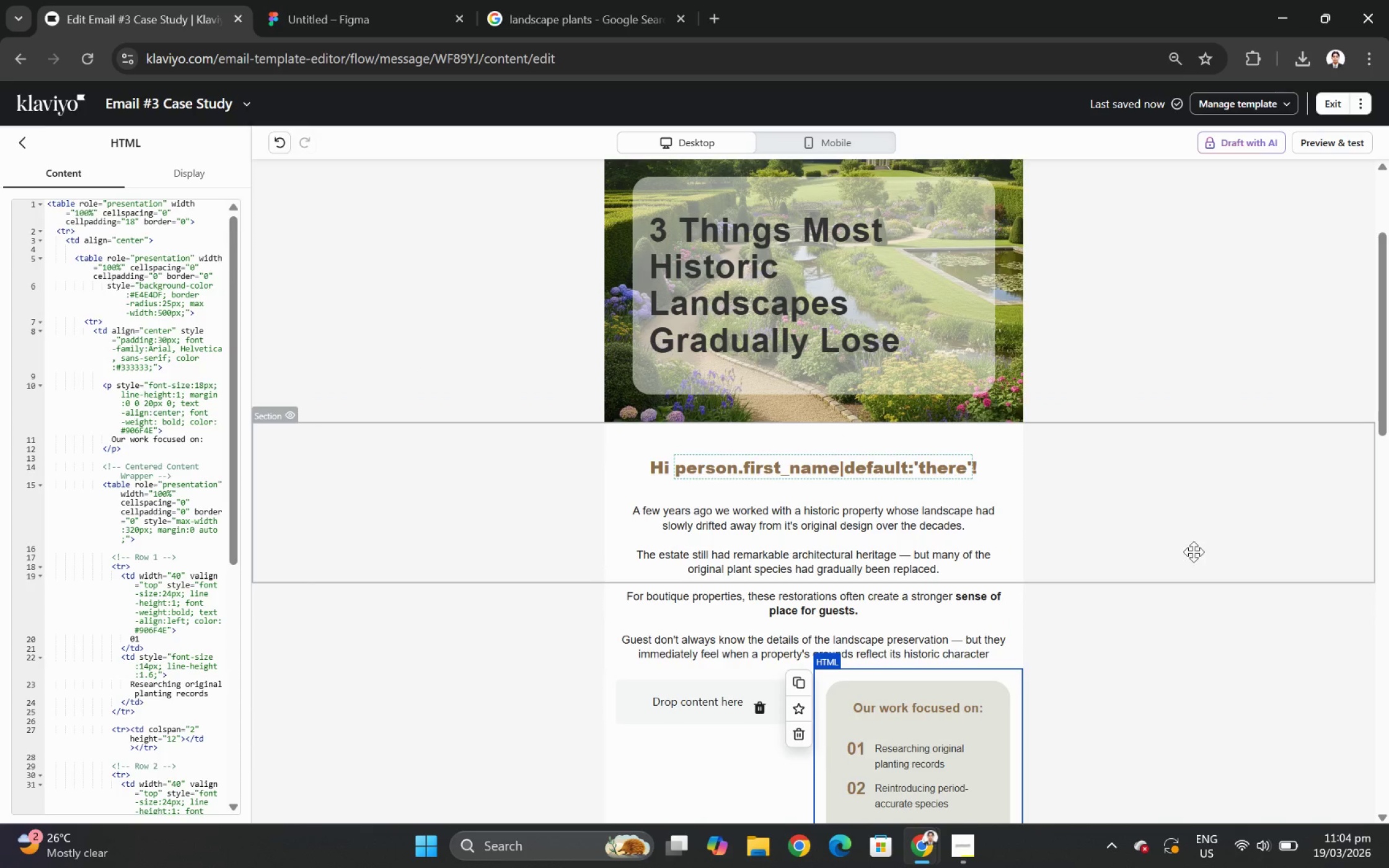 
scroll: coordinate [1193, 551], scroll_direction: down, amount: 2.0
 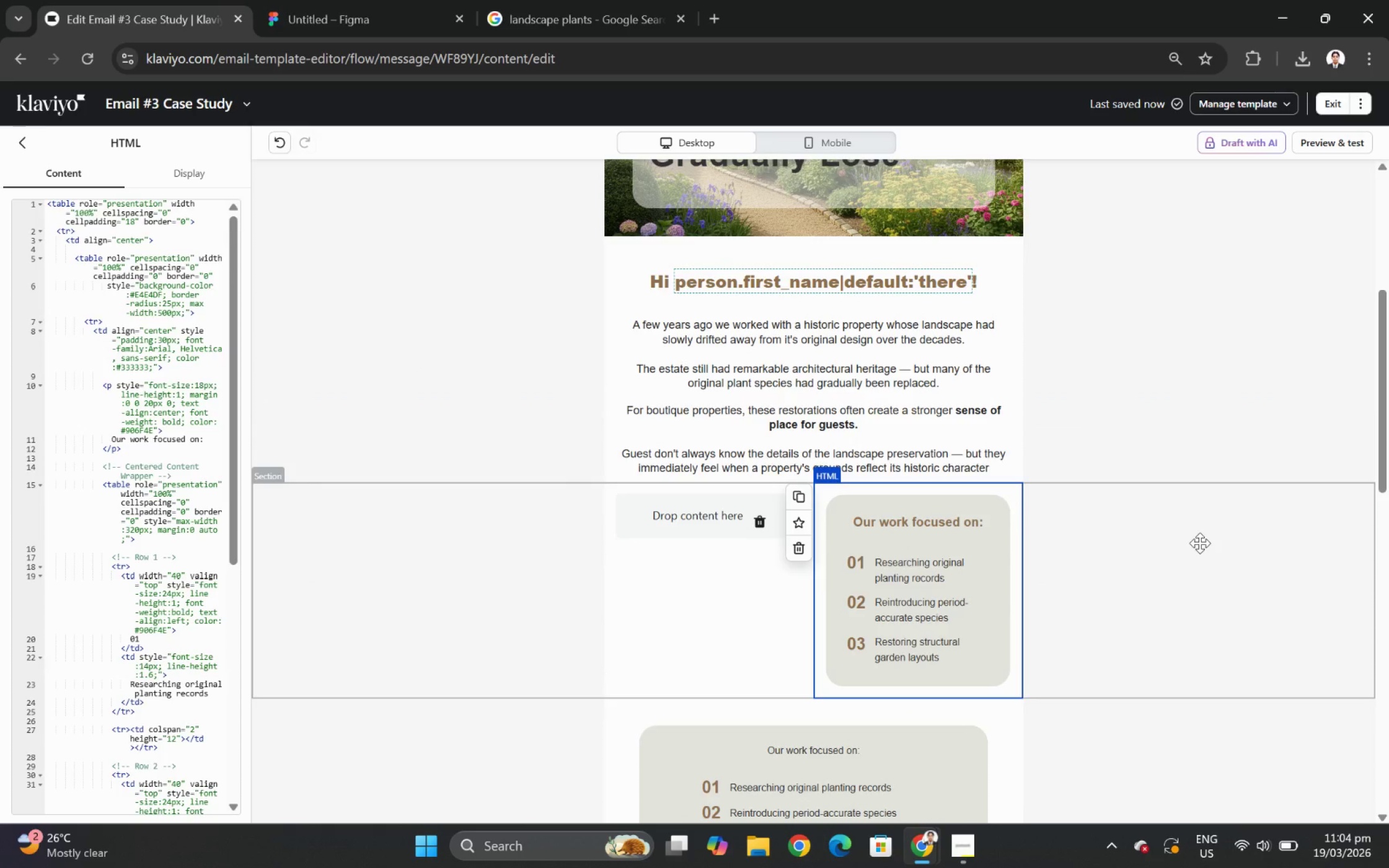 
wait(10.12)
 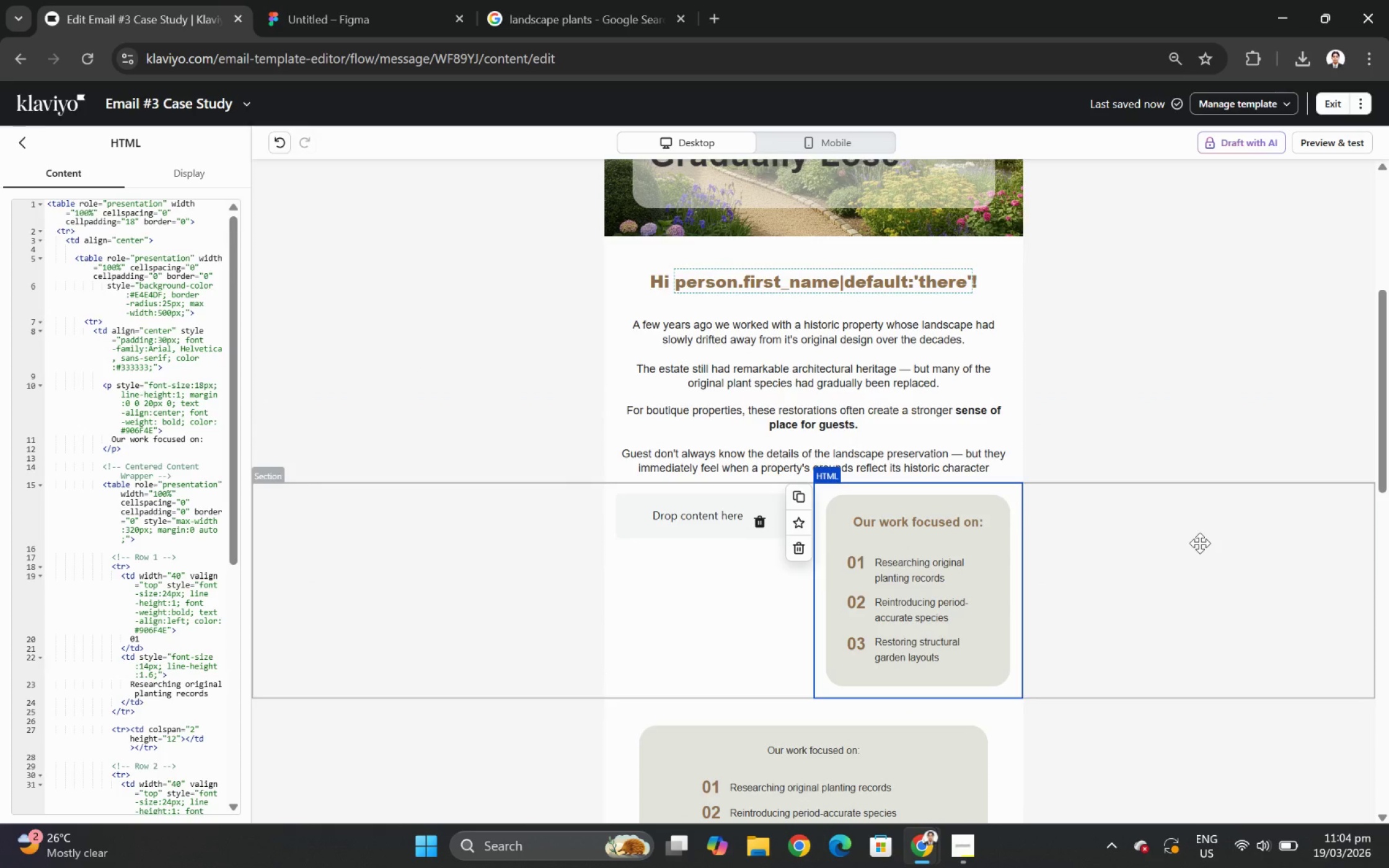 
scroll: coordinate [1194, 510], scroll_direction: down, amount: 3.0
 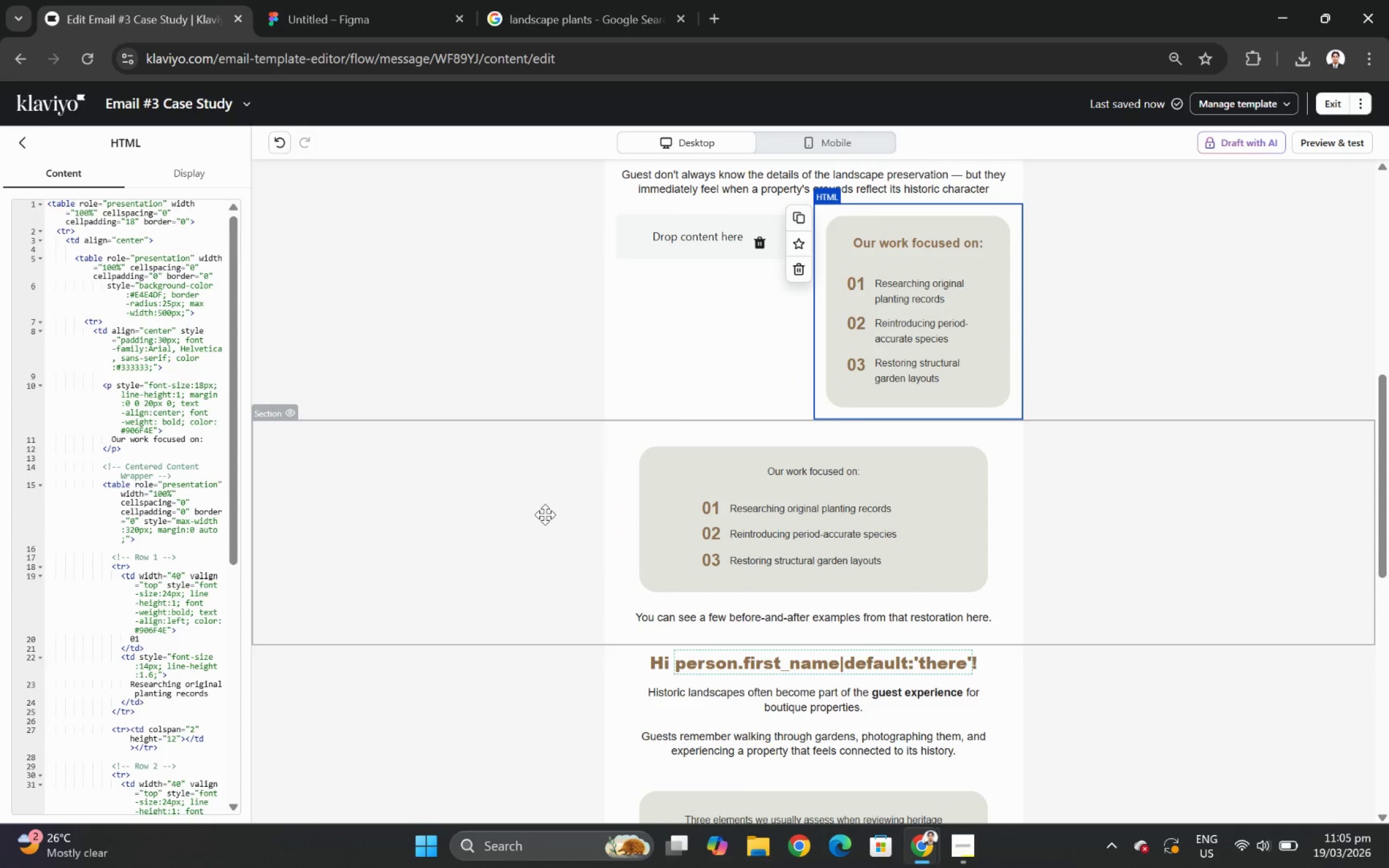 
wait(6.68)
 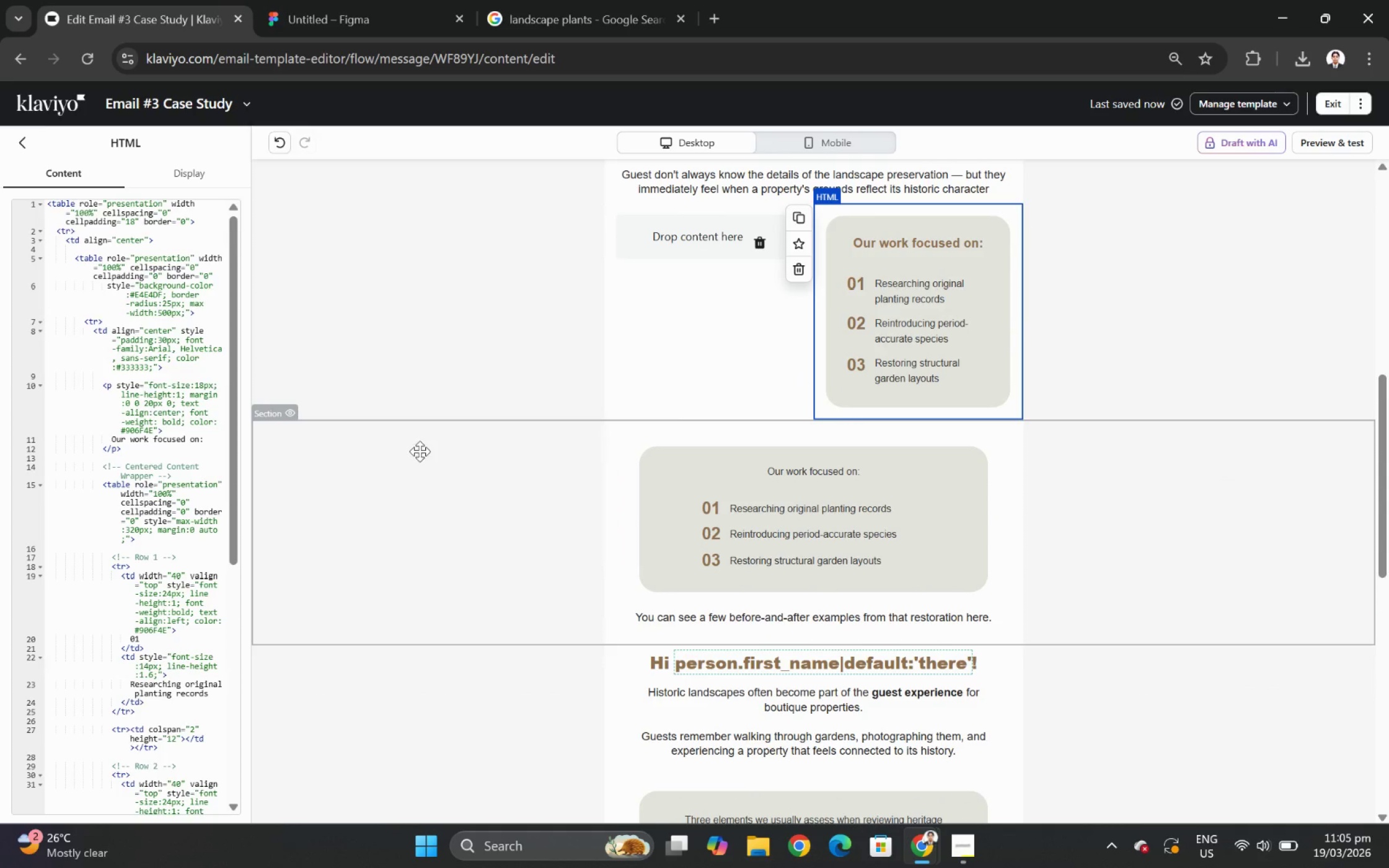 
scroll: coordinate [686, 612], scroll_direction: down, amount: 4.0
 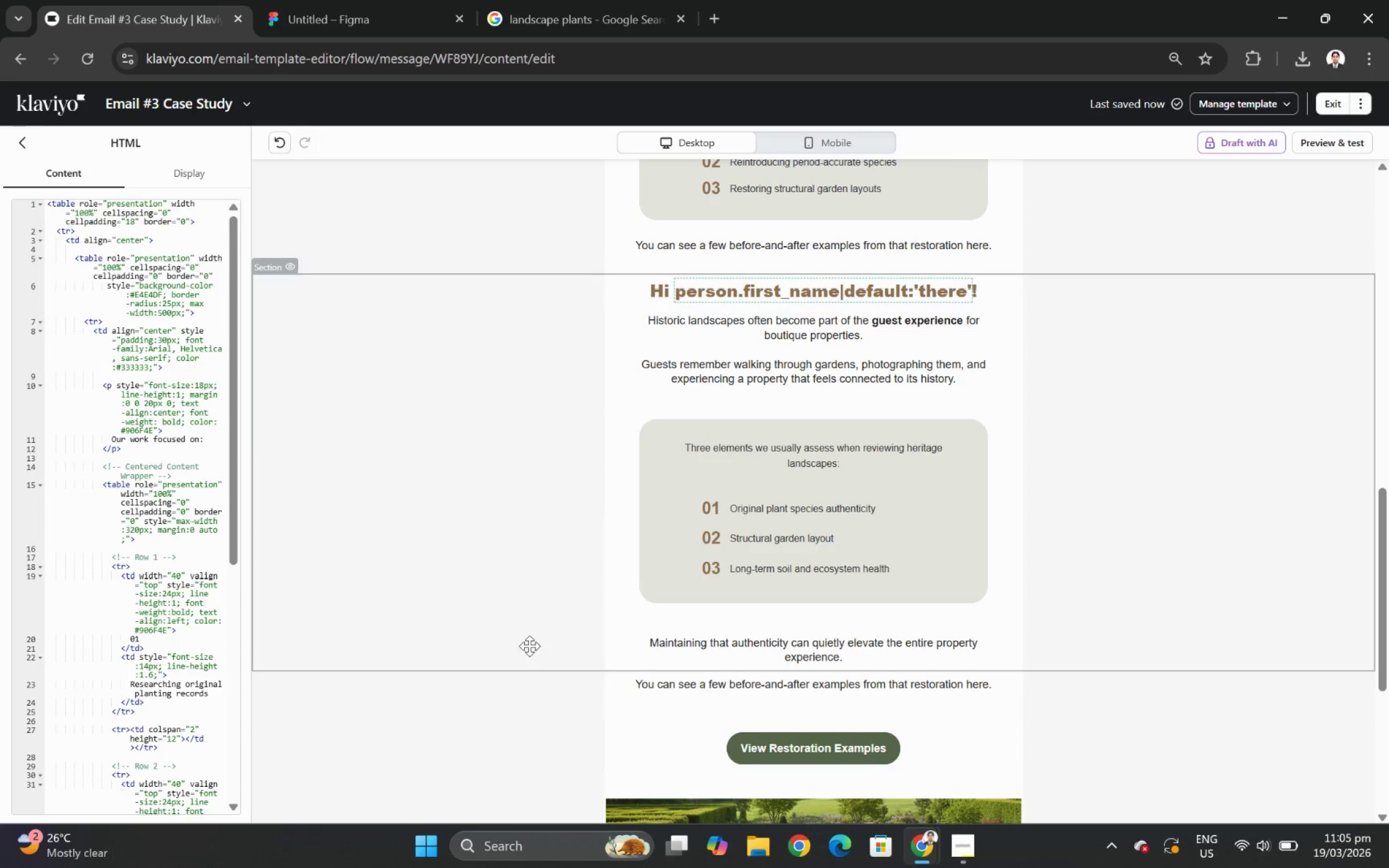 
scroll: coordinate [547, 507], scroll_direction: up, amount: 4.0
 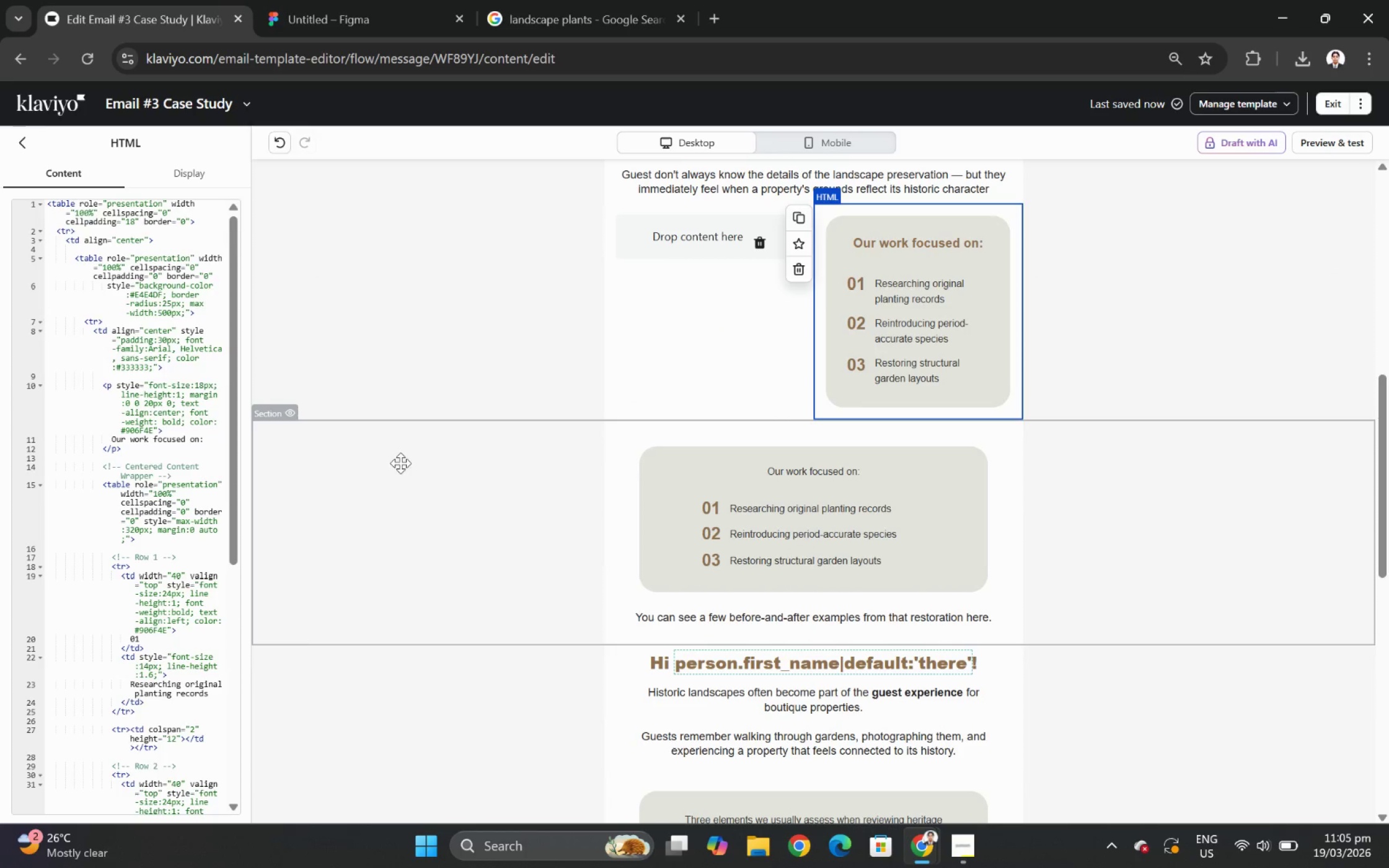 
left_click([420, 483])
 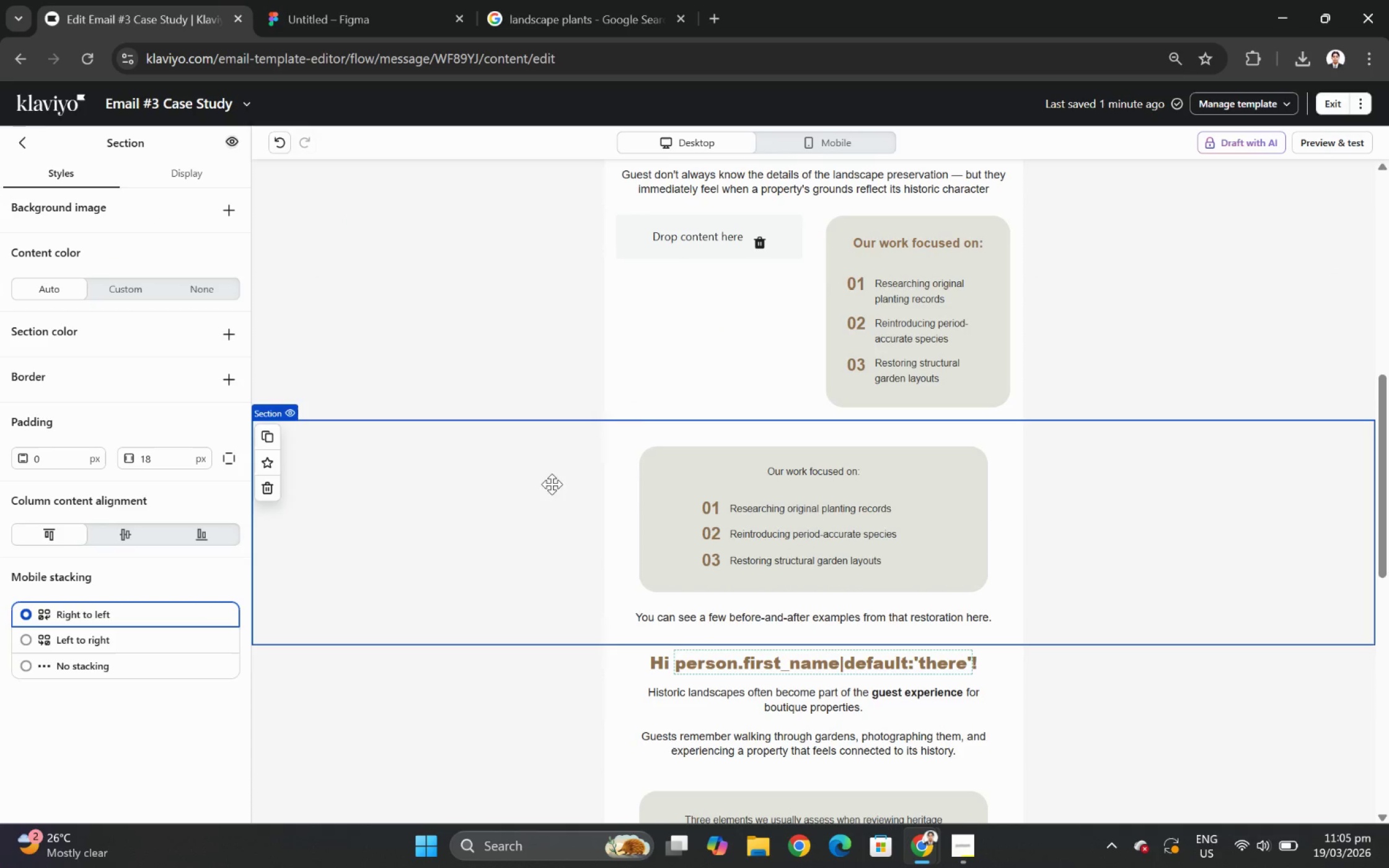 
wait(5.44)
 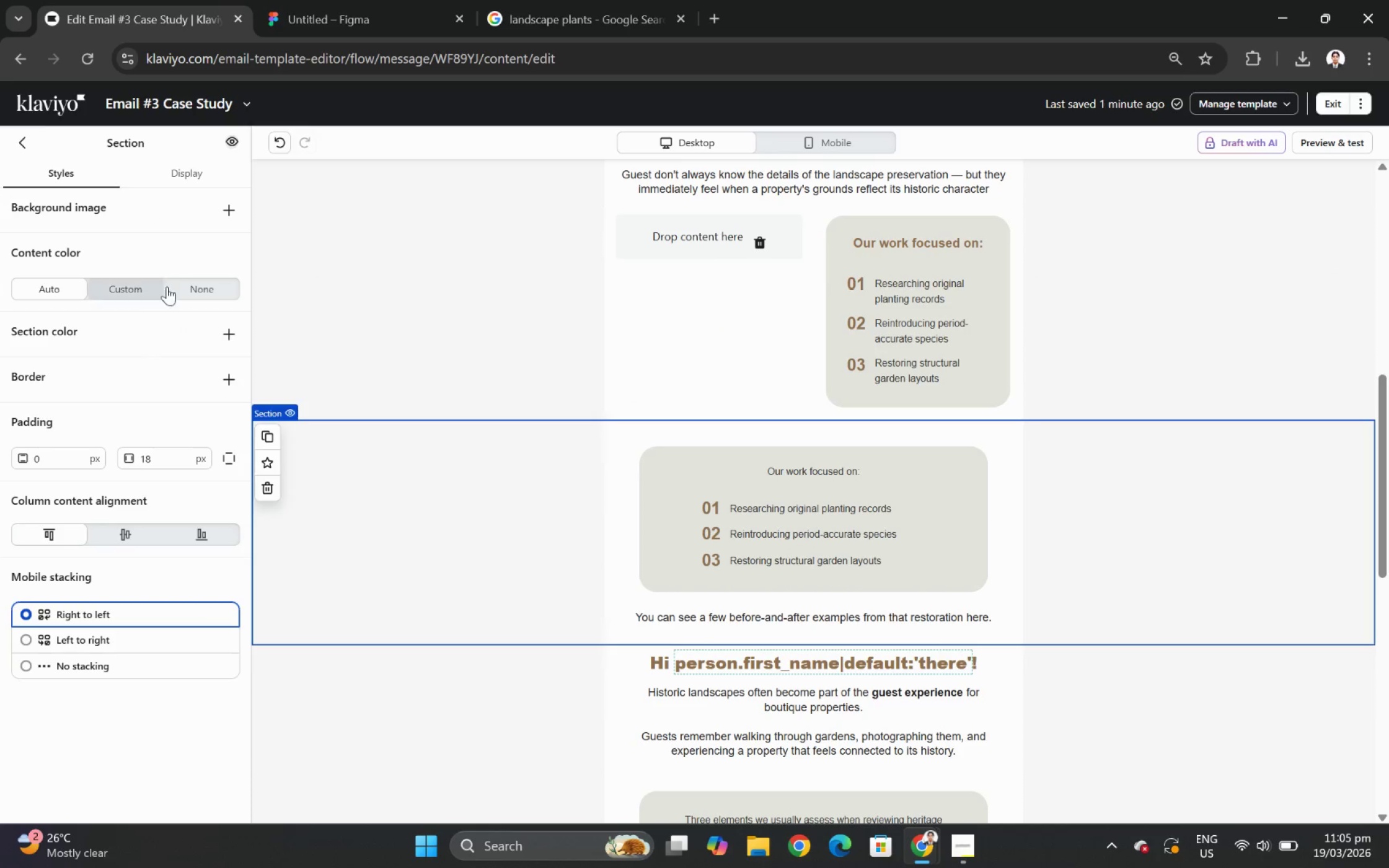 
left_click([705, 511])
 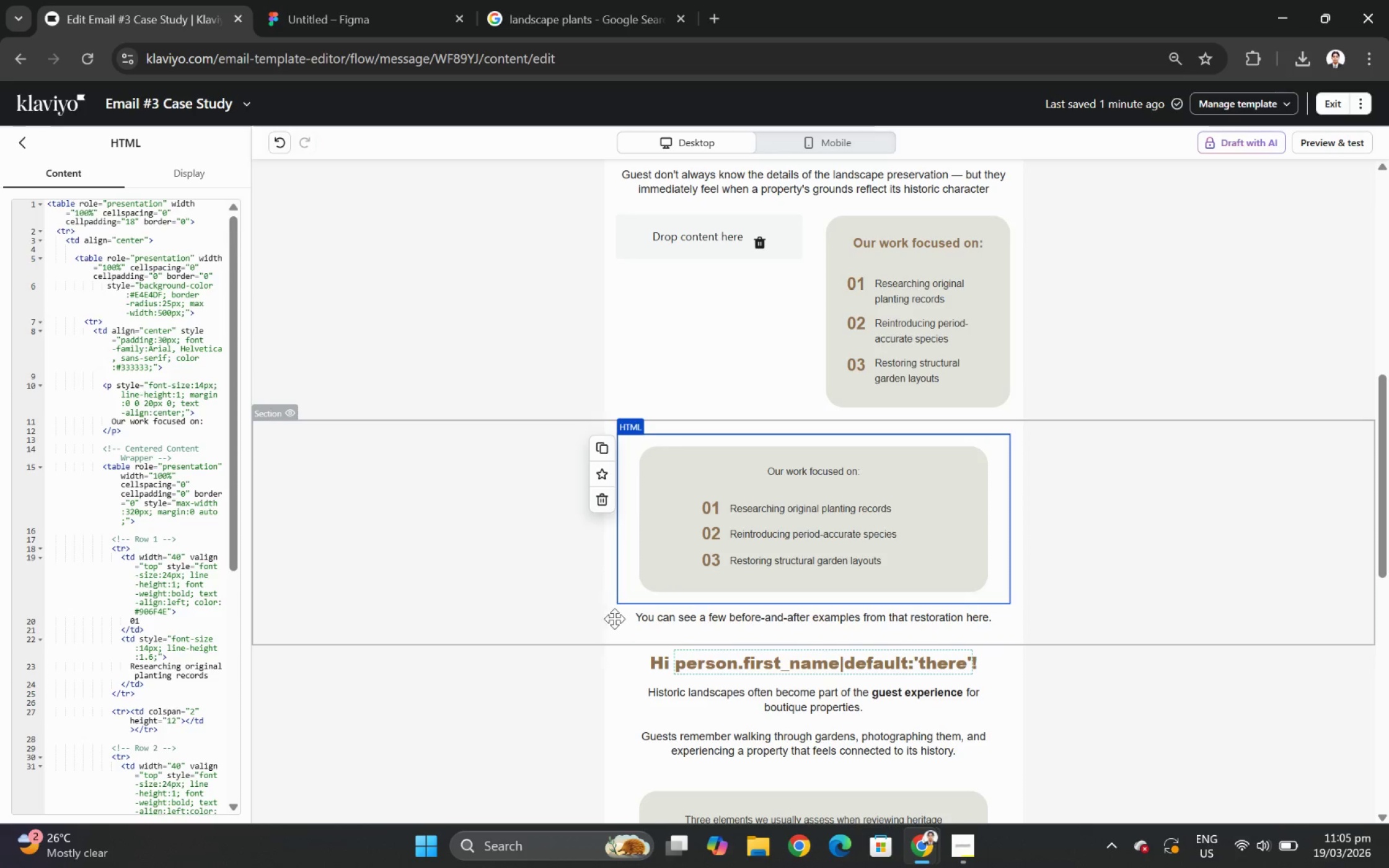 
wait(5.17)
 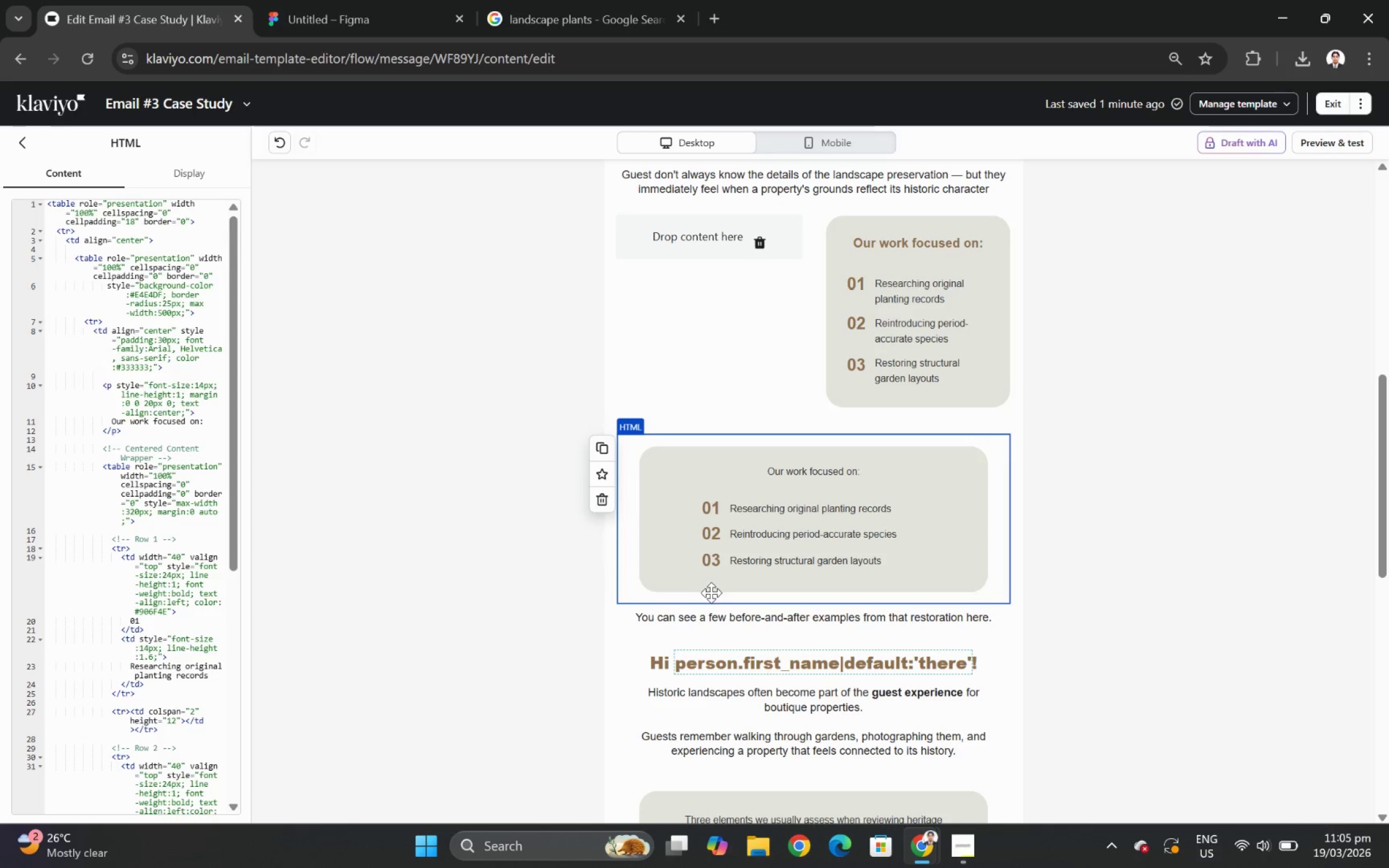 
left_click([599, 503])
 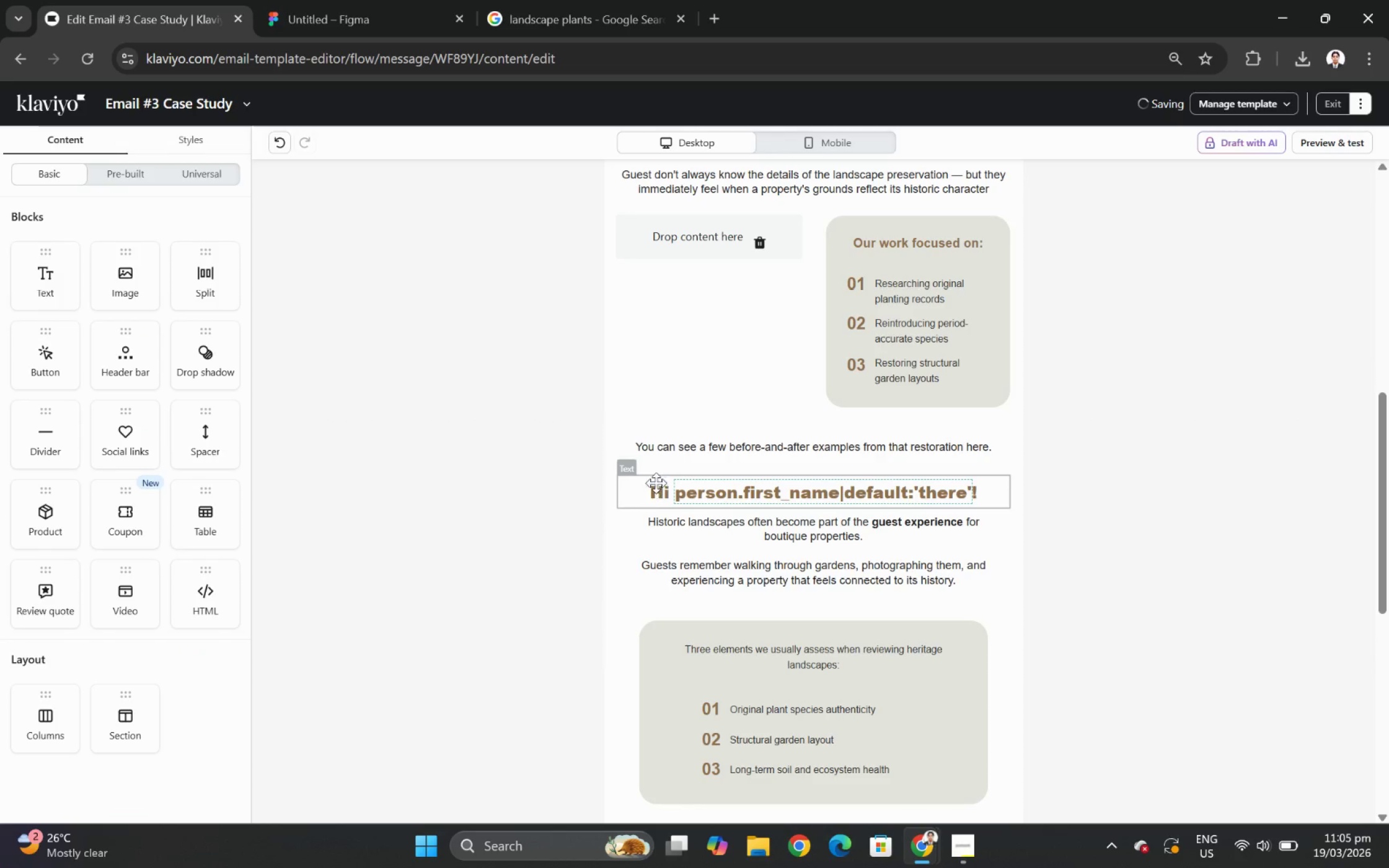 
left_click([659, 442])
 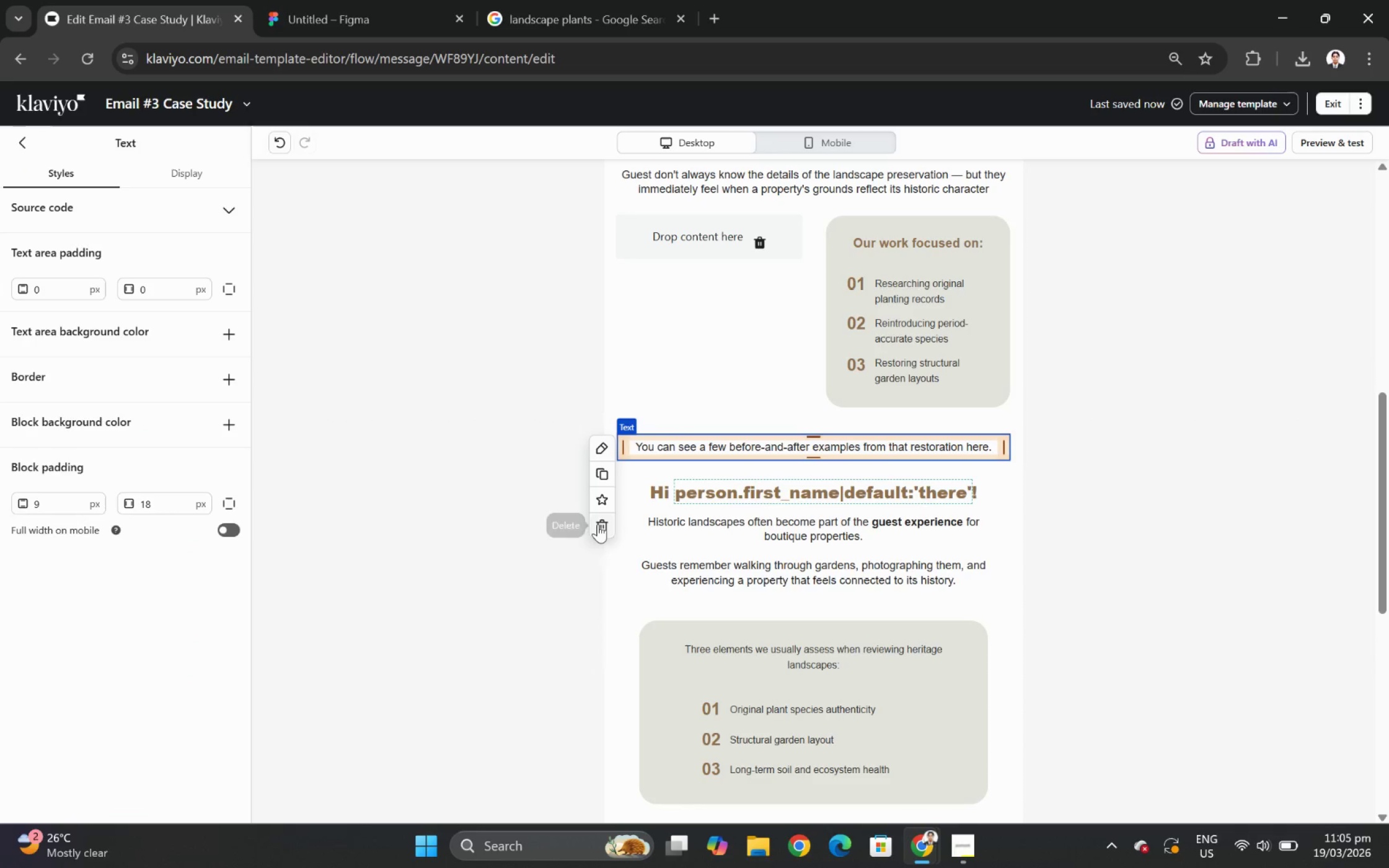 
left_click([598, 527])
 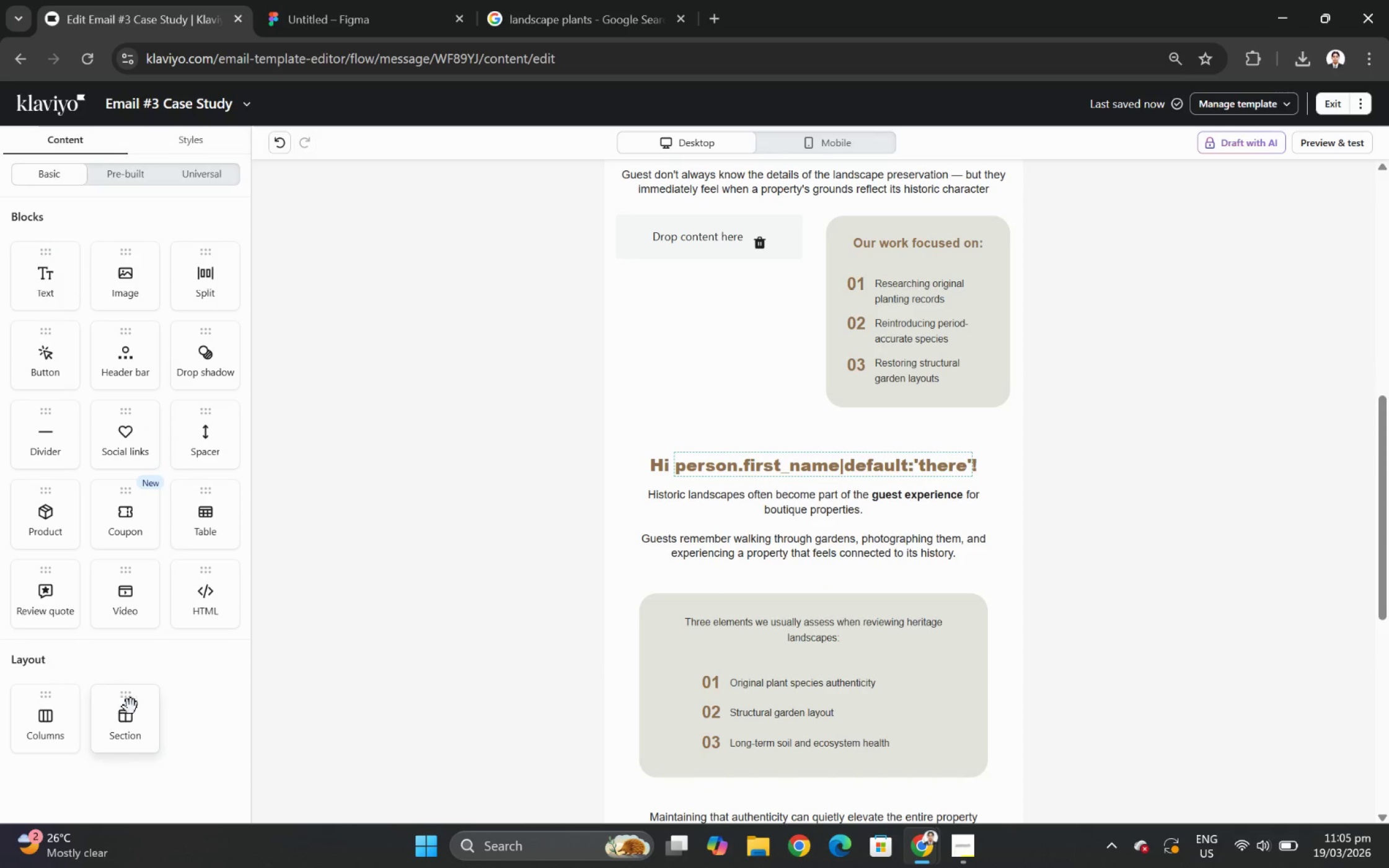 
left_click_drag(start_coordinate=[44, 716], to_coordinate=[725, 423])
 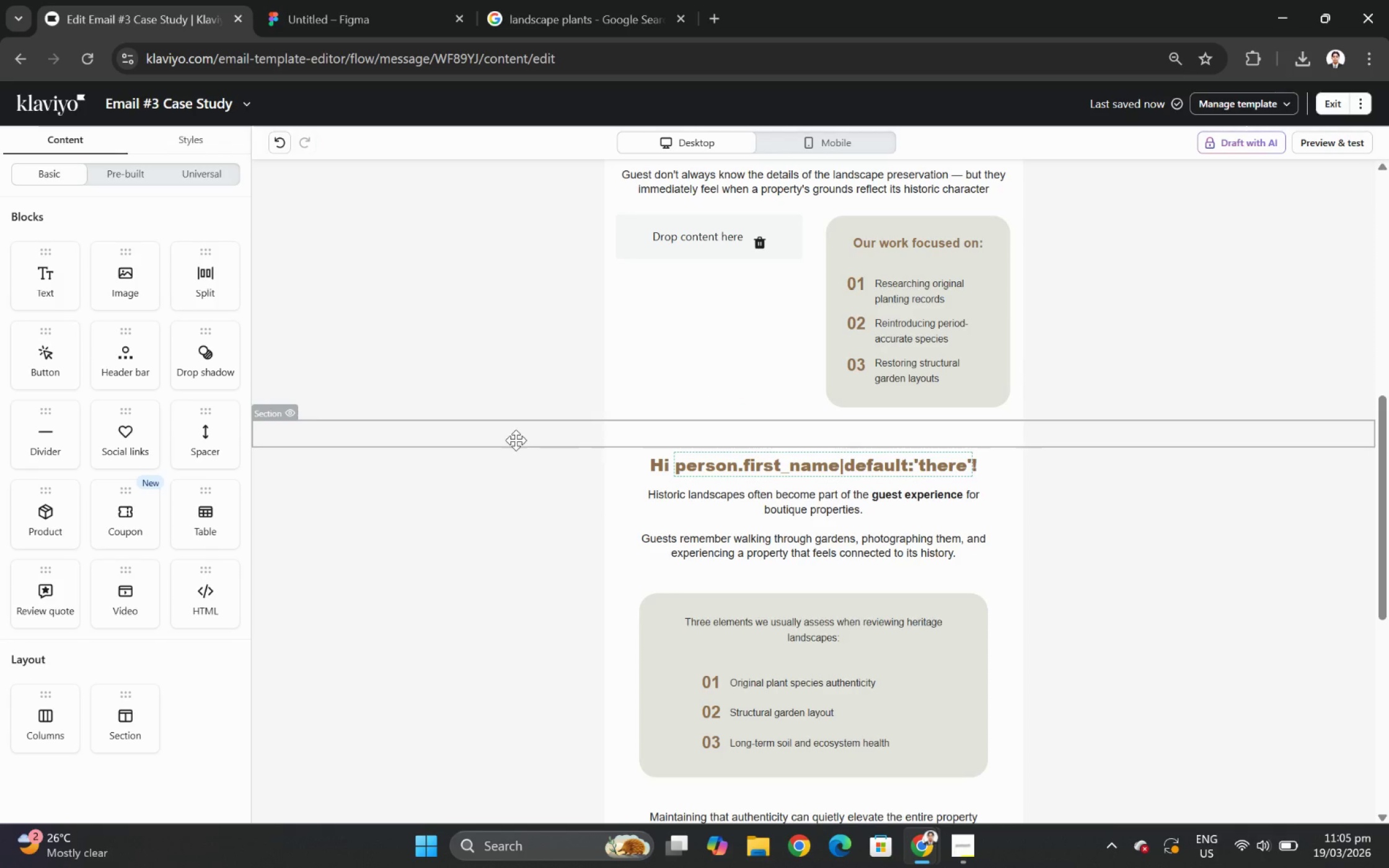 
left_click([515, 440])
 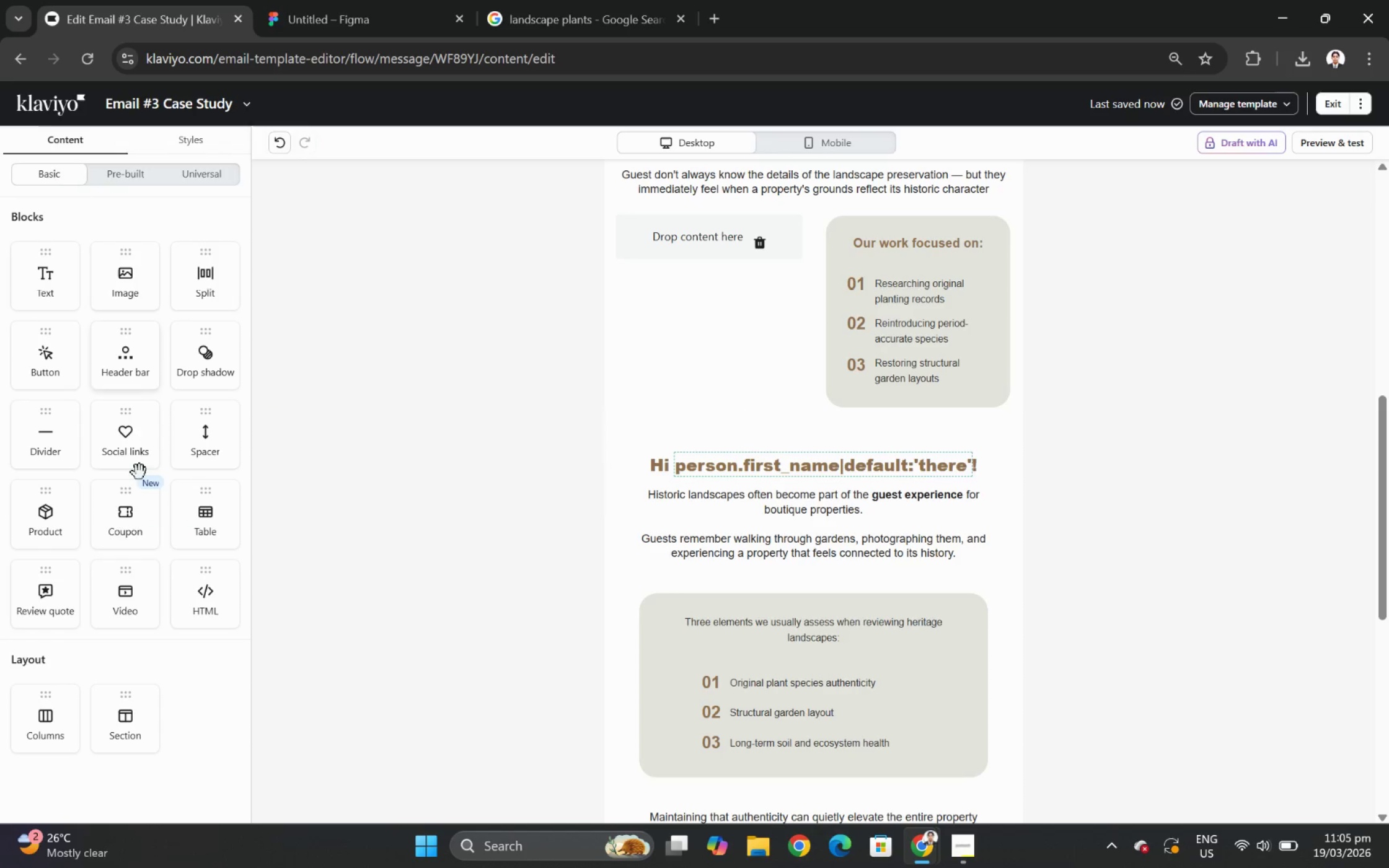 
left_click_drag(start_coordinate=[49, 717], to_coordinate=[644, 403])
 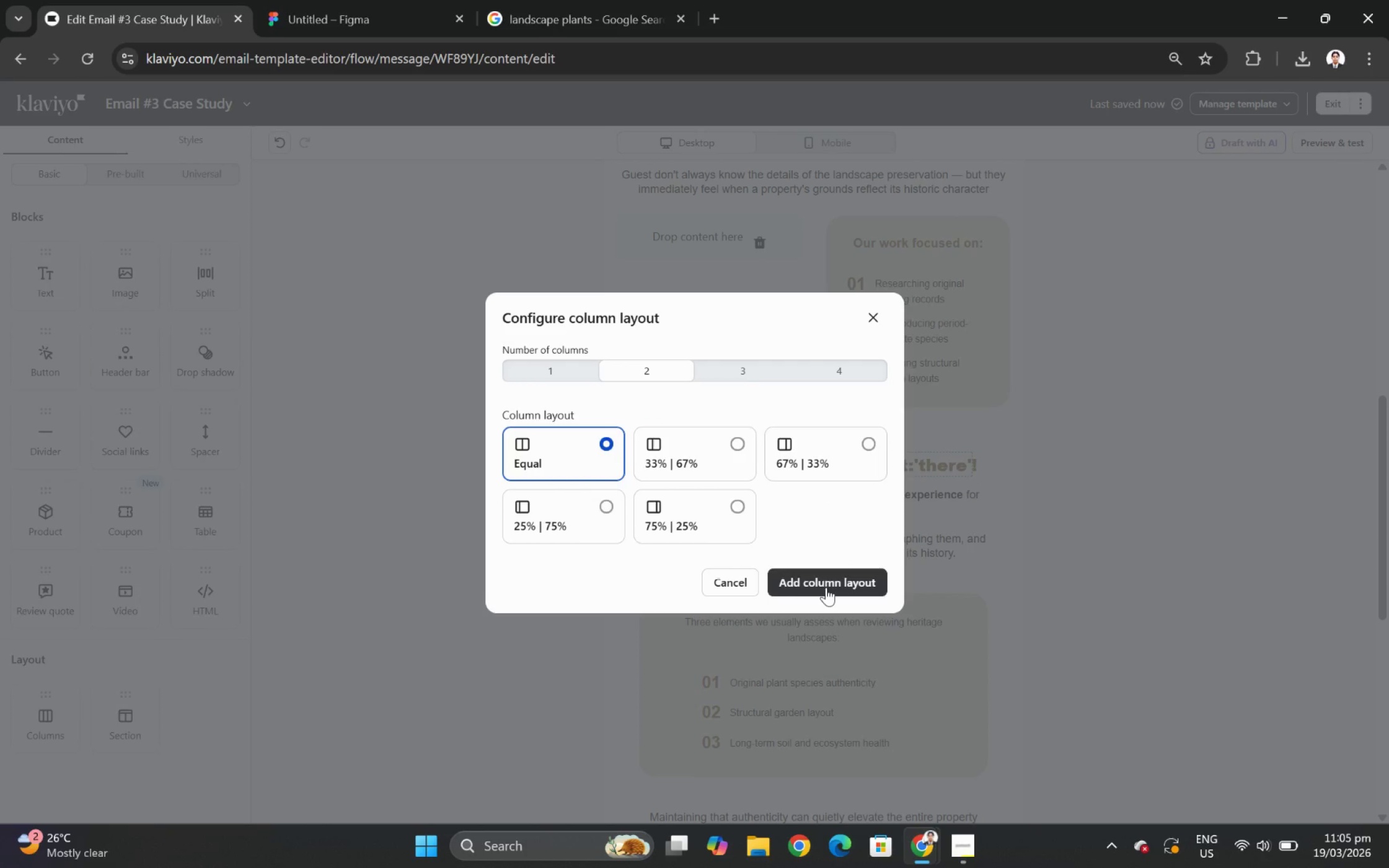 
left_click([826, 587])
 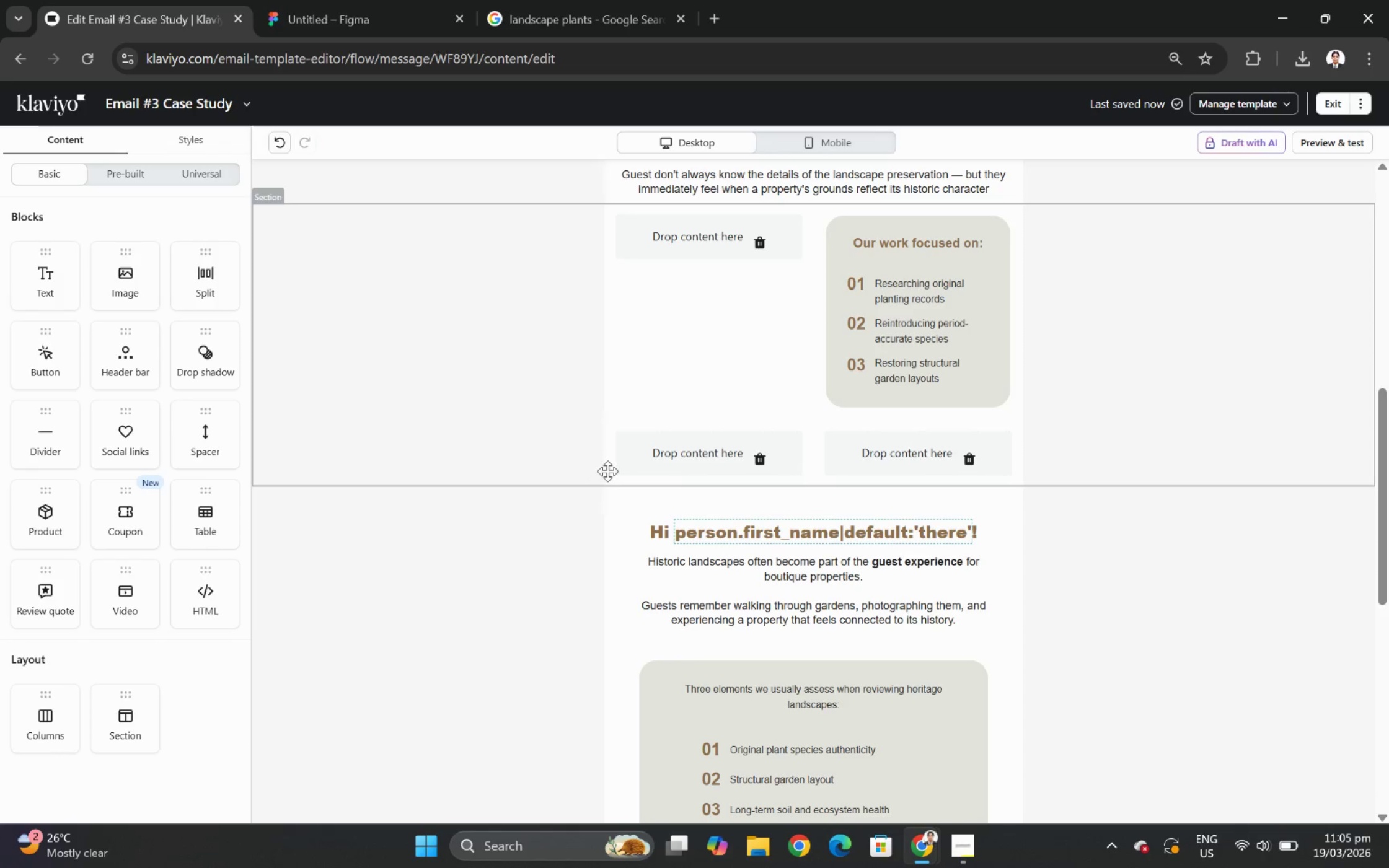 
left_click([516, 502])
 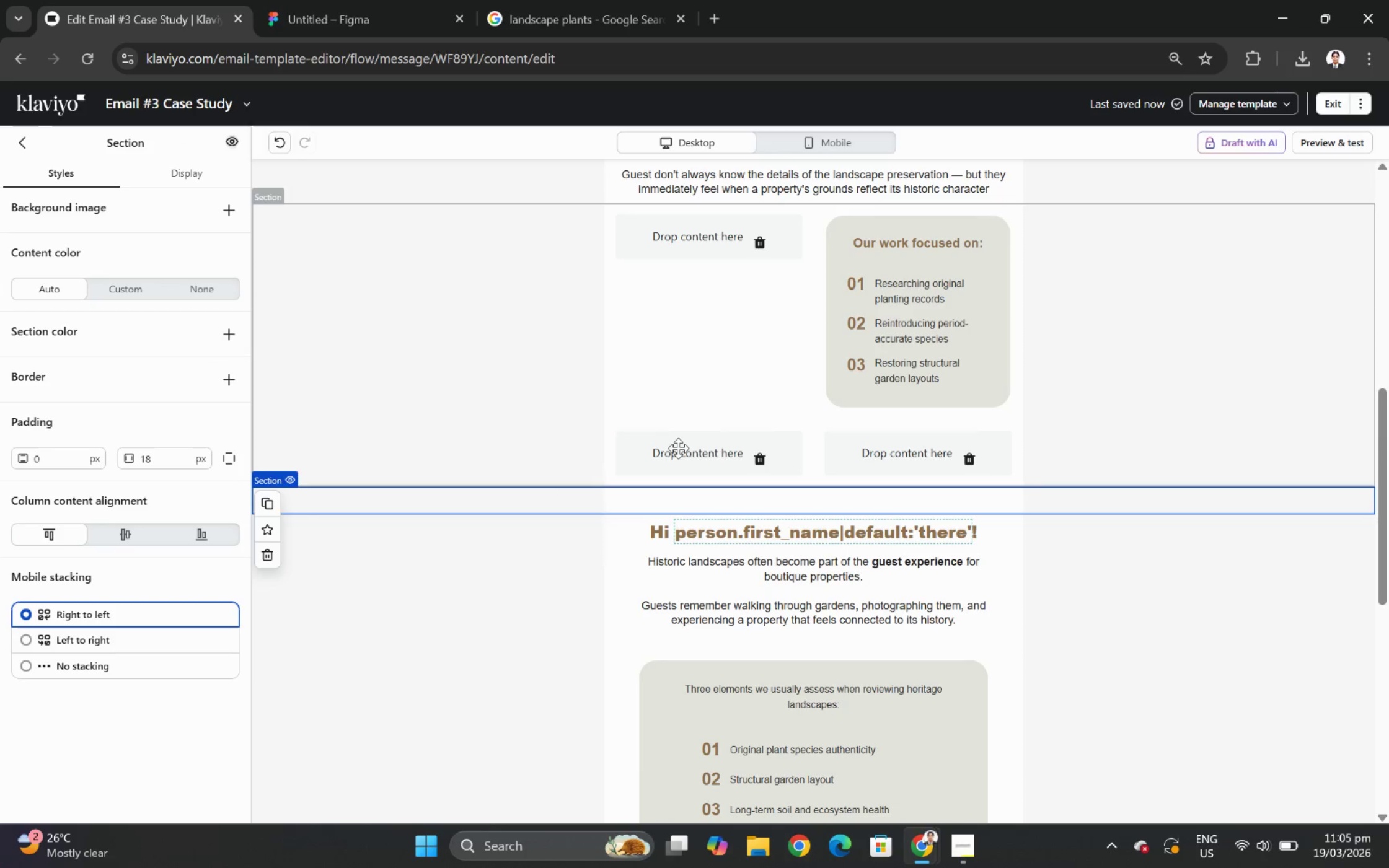 
left_click_drag(start_coordinate=[679, 447], to_coordinate=[679, 536])
 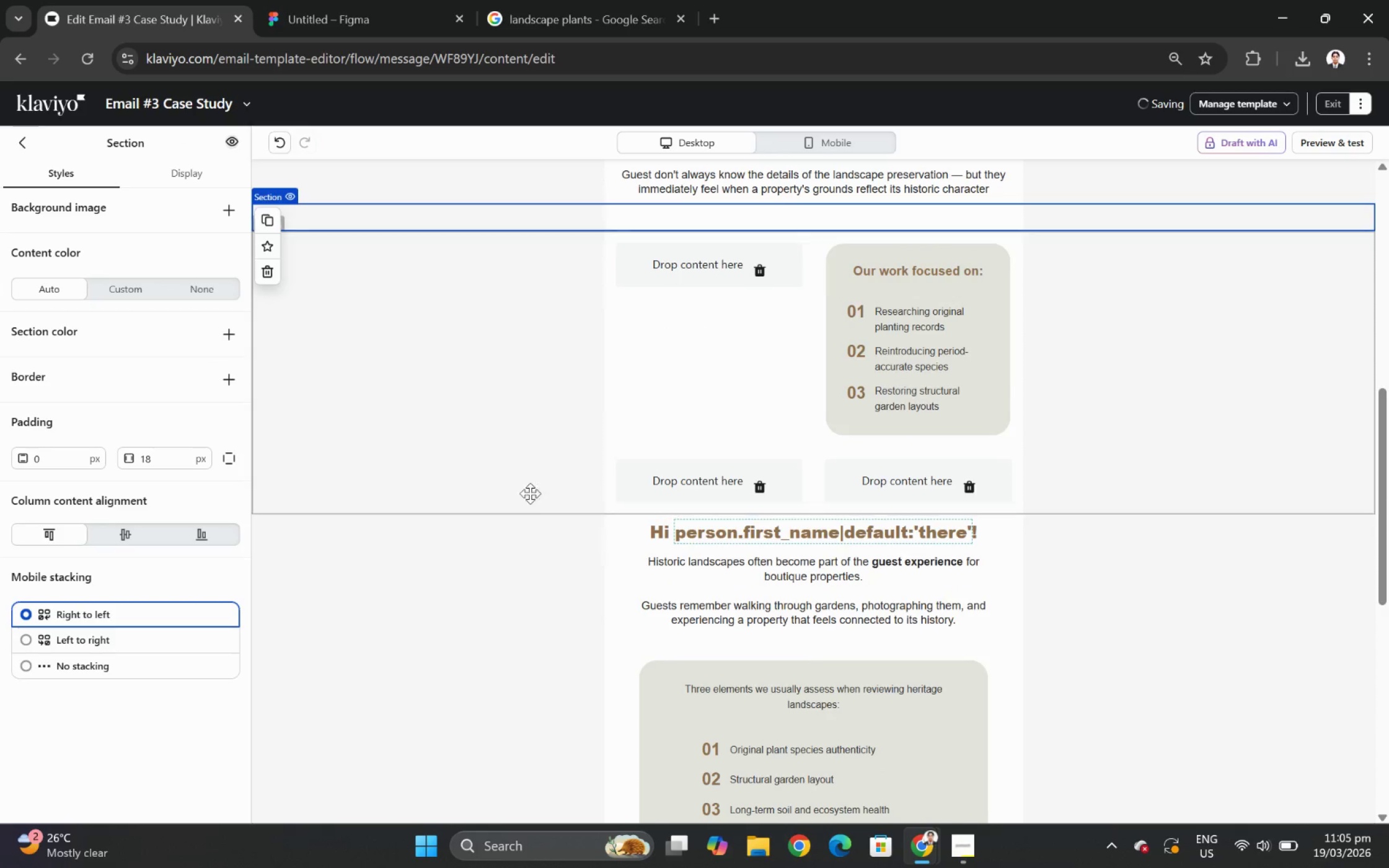 
left_click([509, 482])
 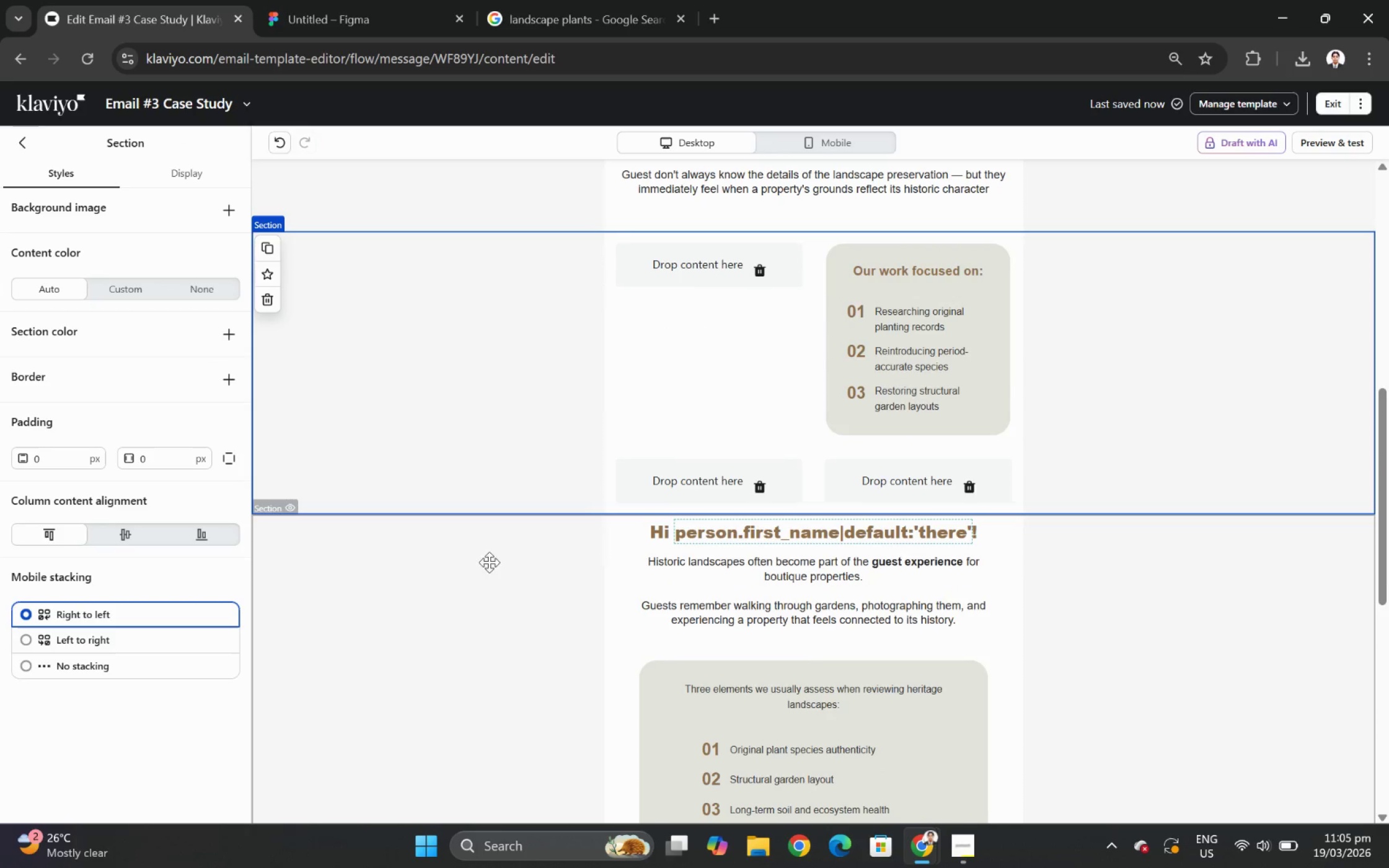 
left_click([489, 569])
 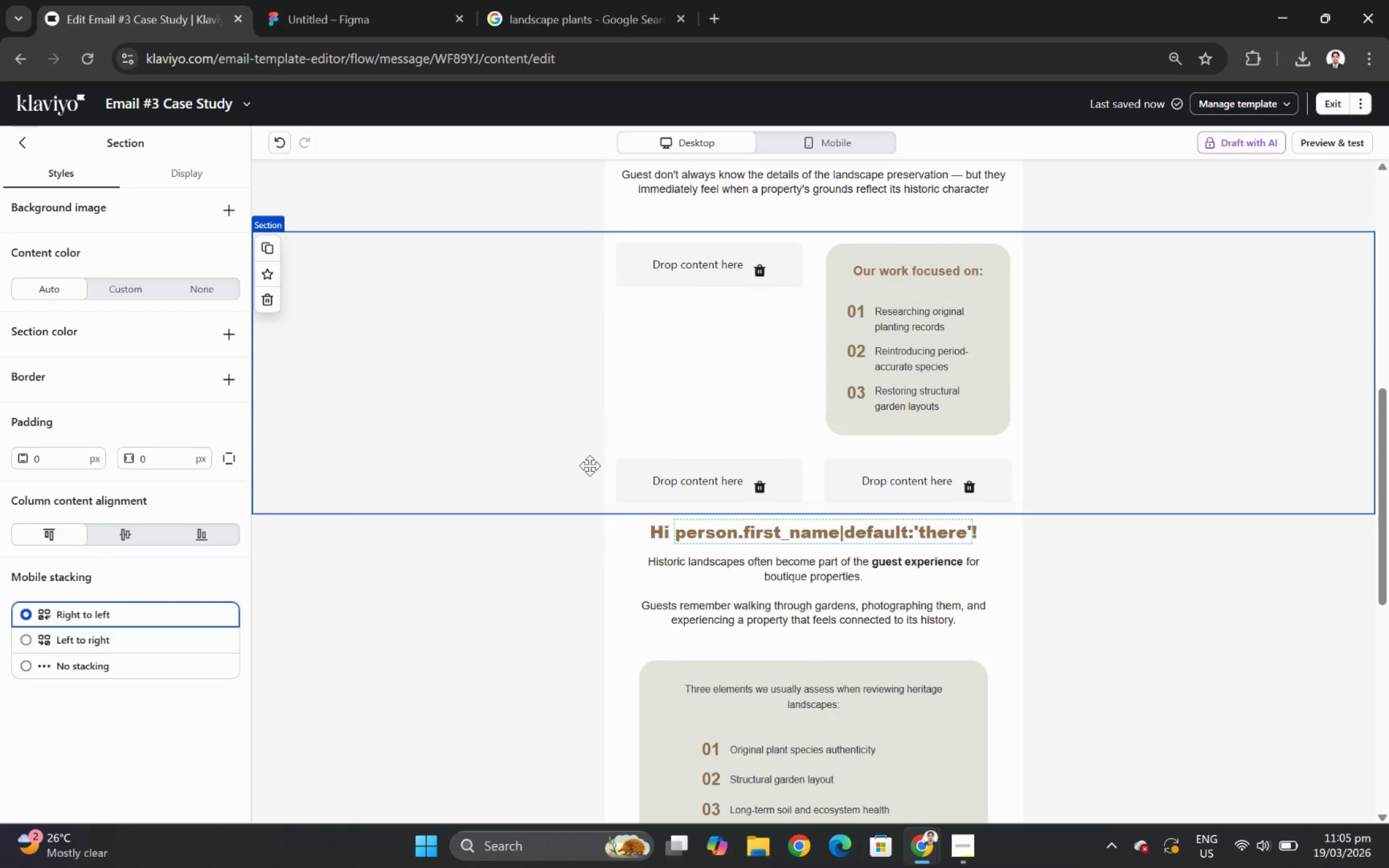 
left_click([198, 172])
 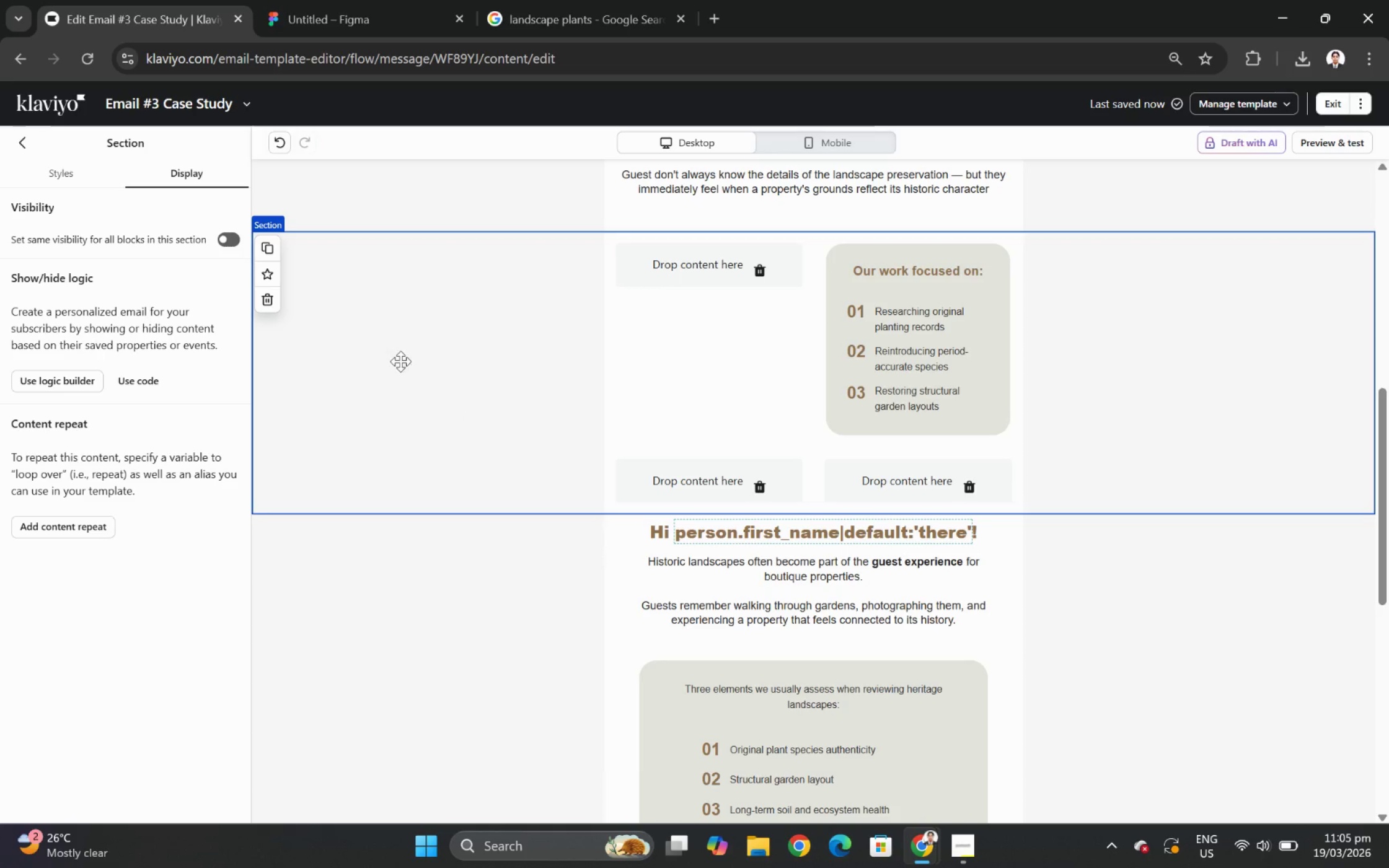 
scroll: coordinate [650, 397], scroll_direction: up, amount: 3.0
 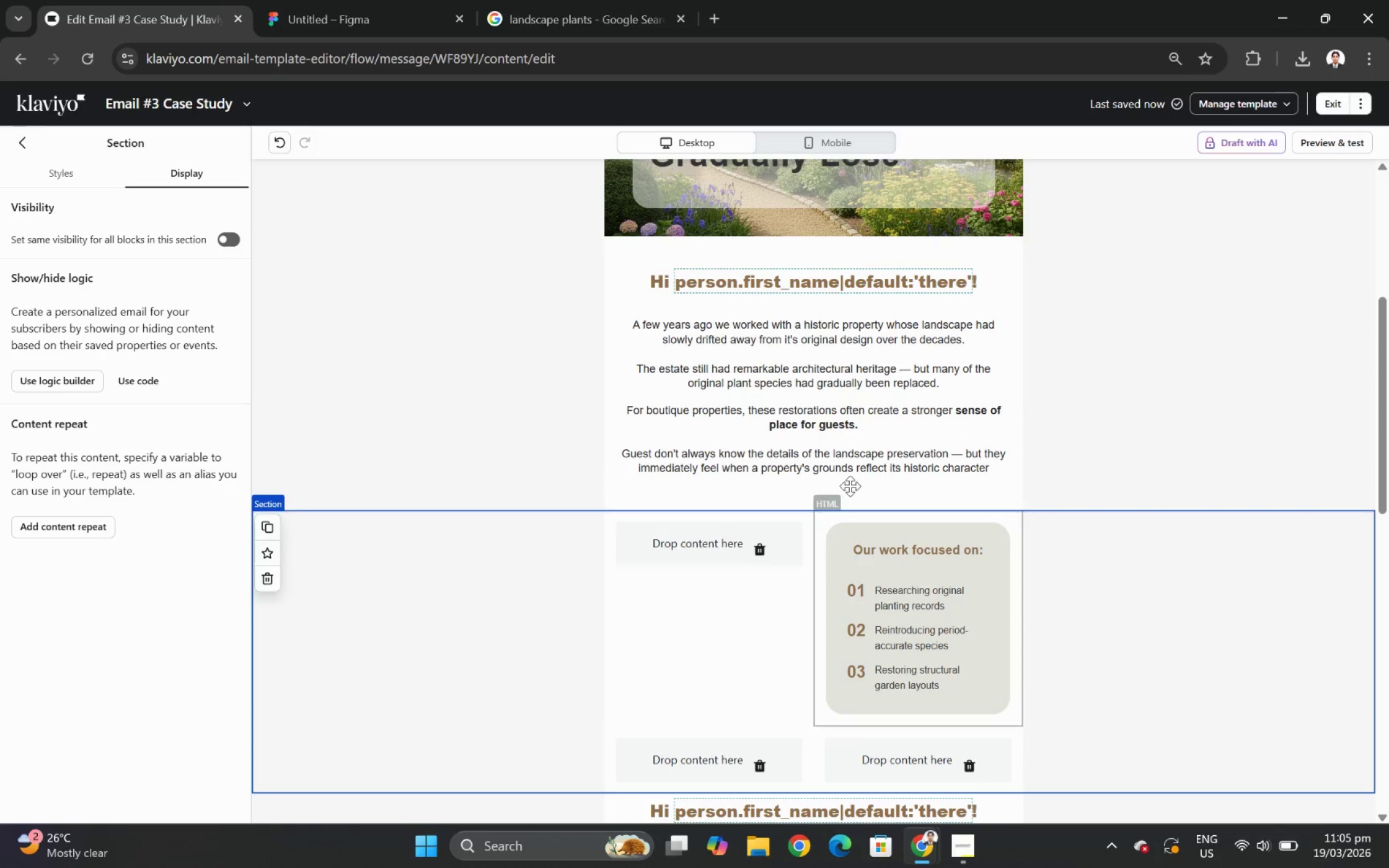 
left_click([404, 395])
 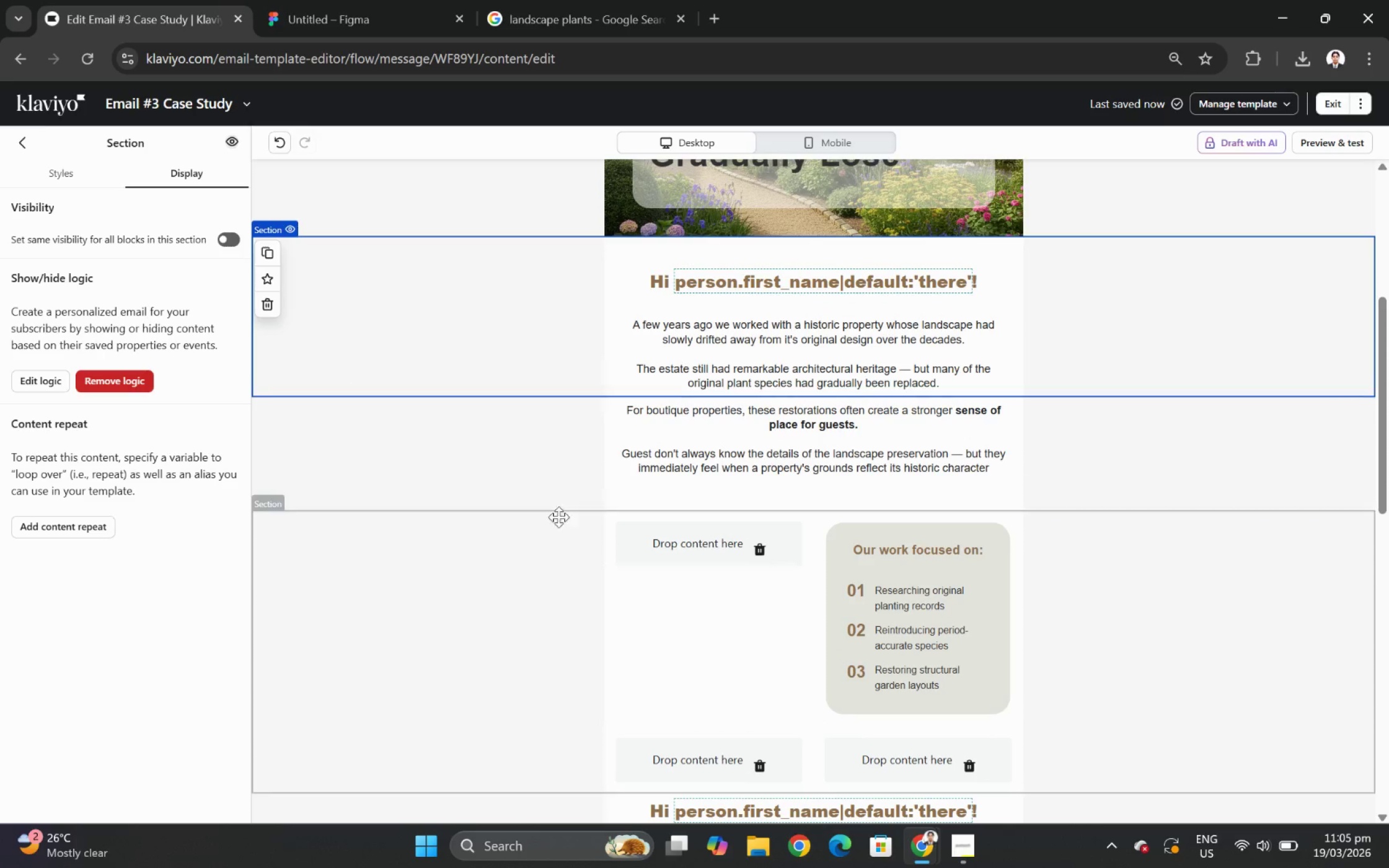 
left_click([459, 576])
 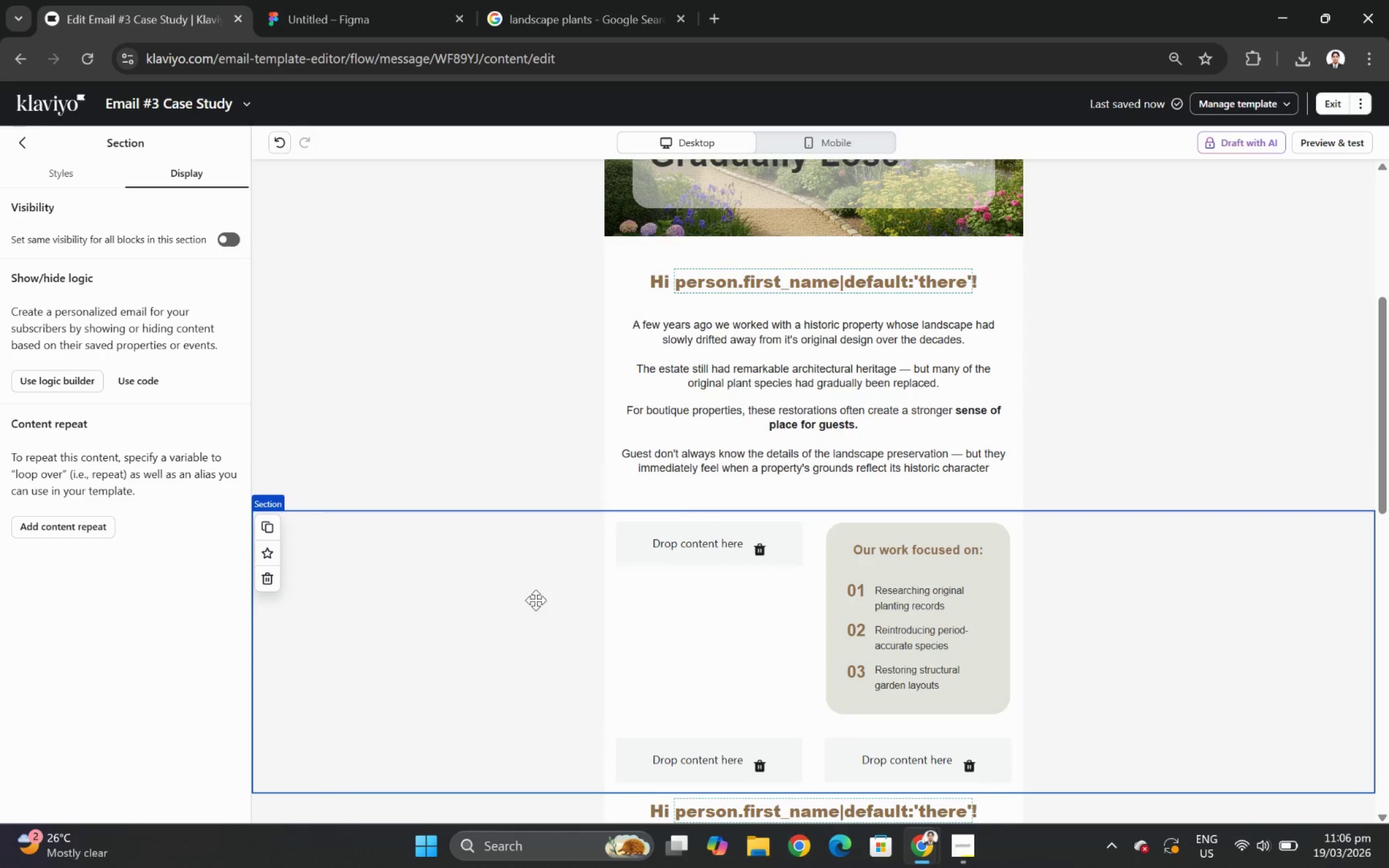 
wait(6.0)
 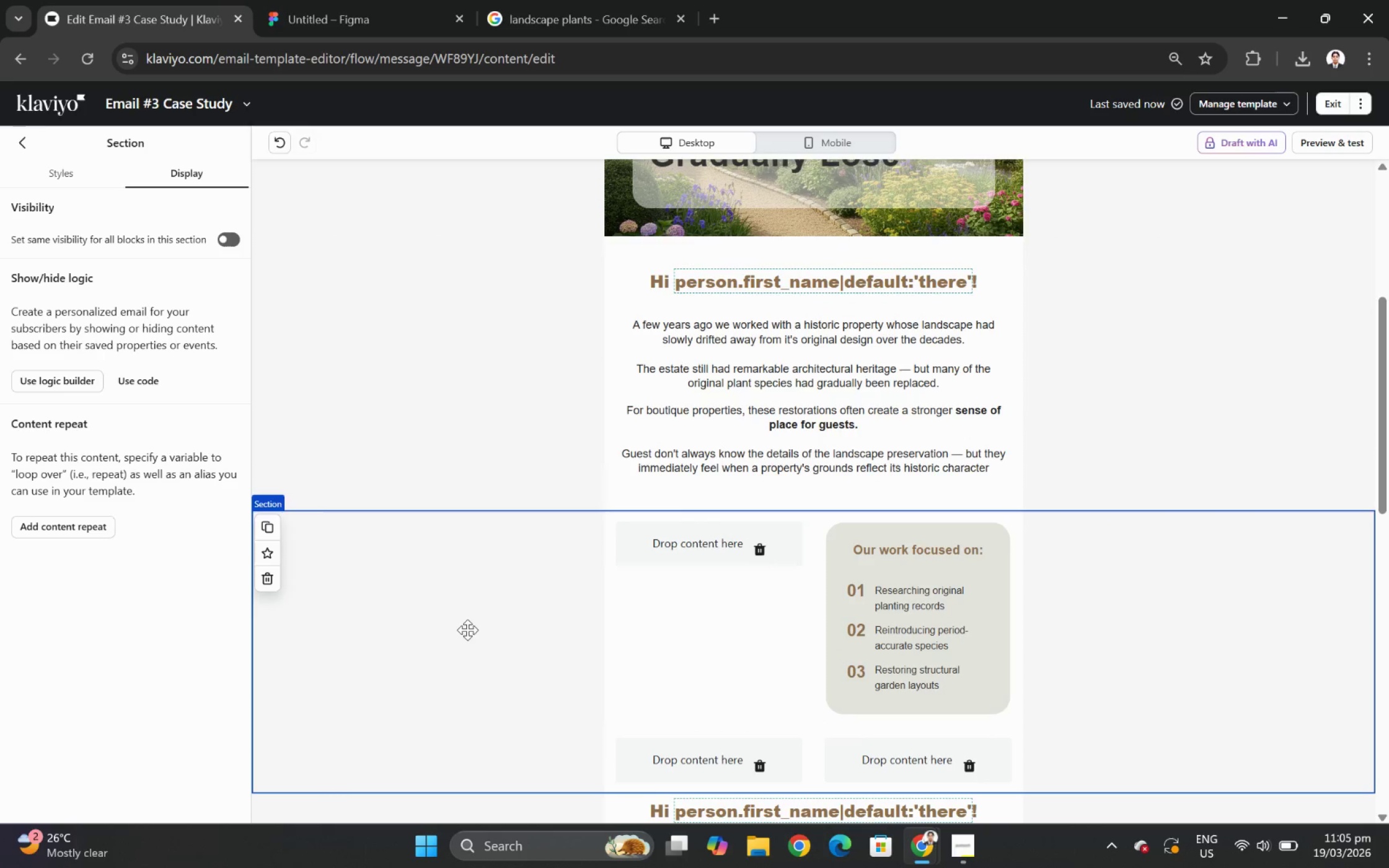 
scroll: coordinate [1113, 660], scroll_direction: down, amount: 1.0
 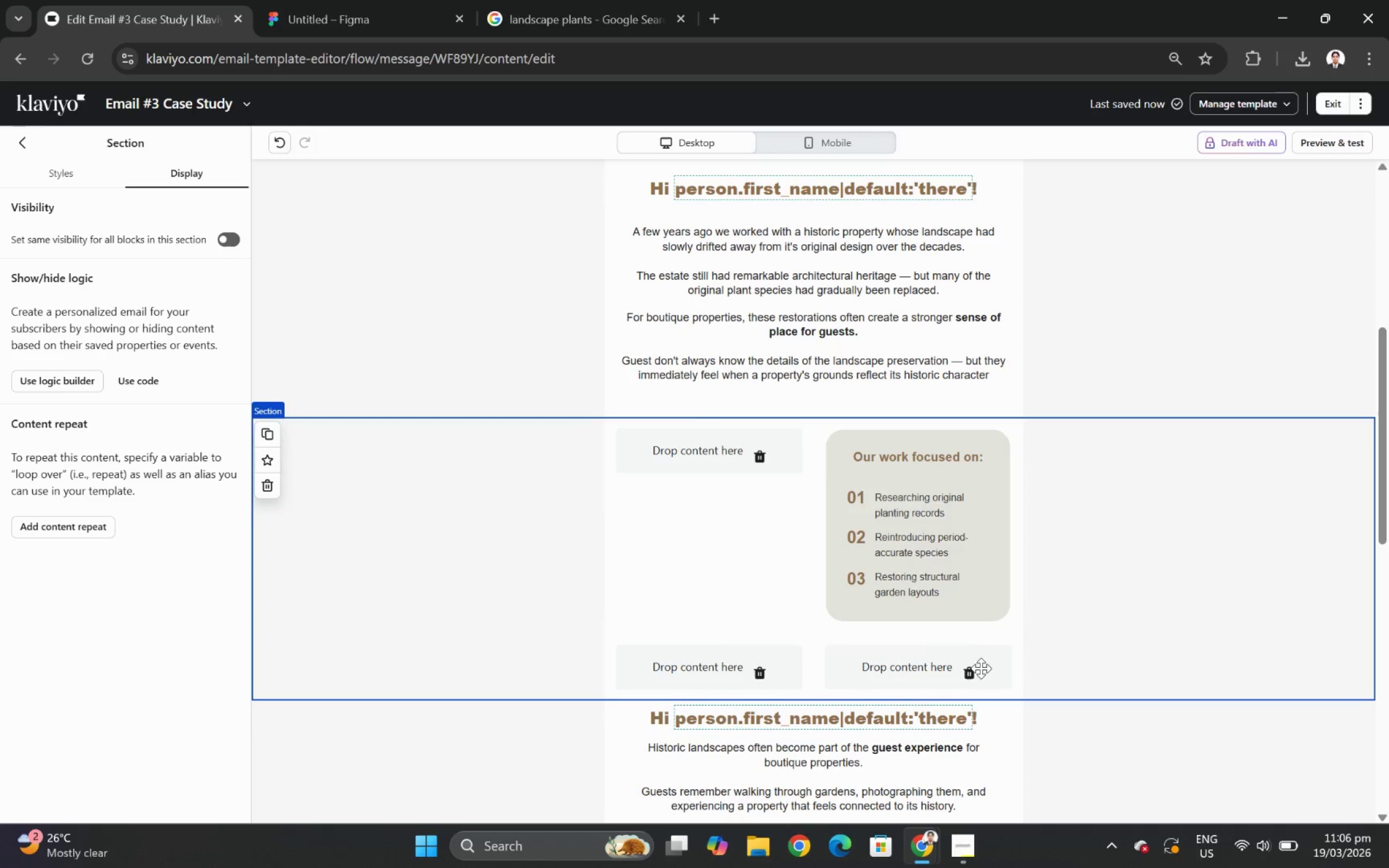 
left_click([971, 678])
 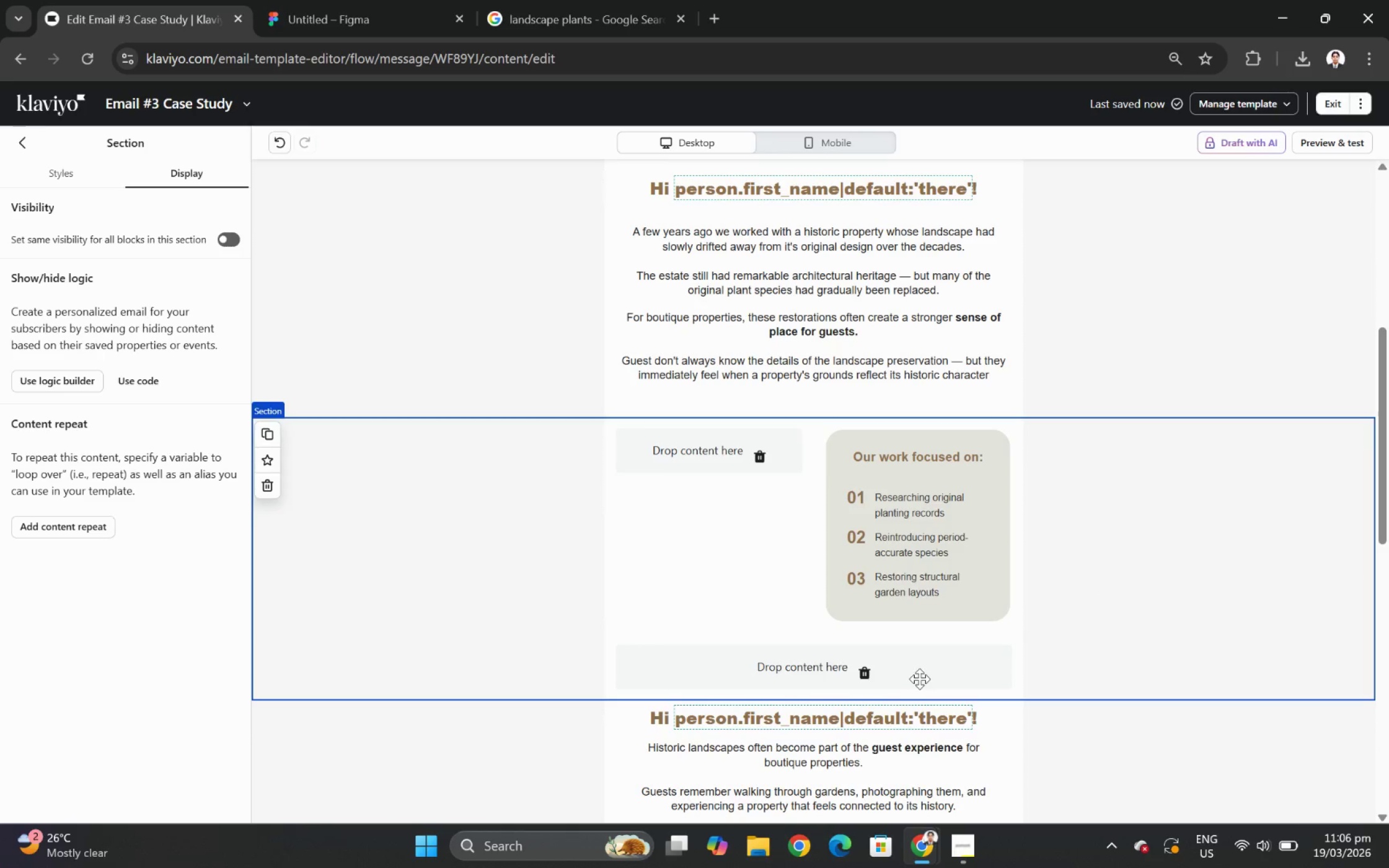 
left_click([860, 670])
 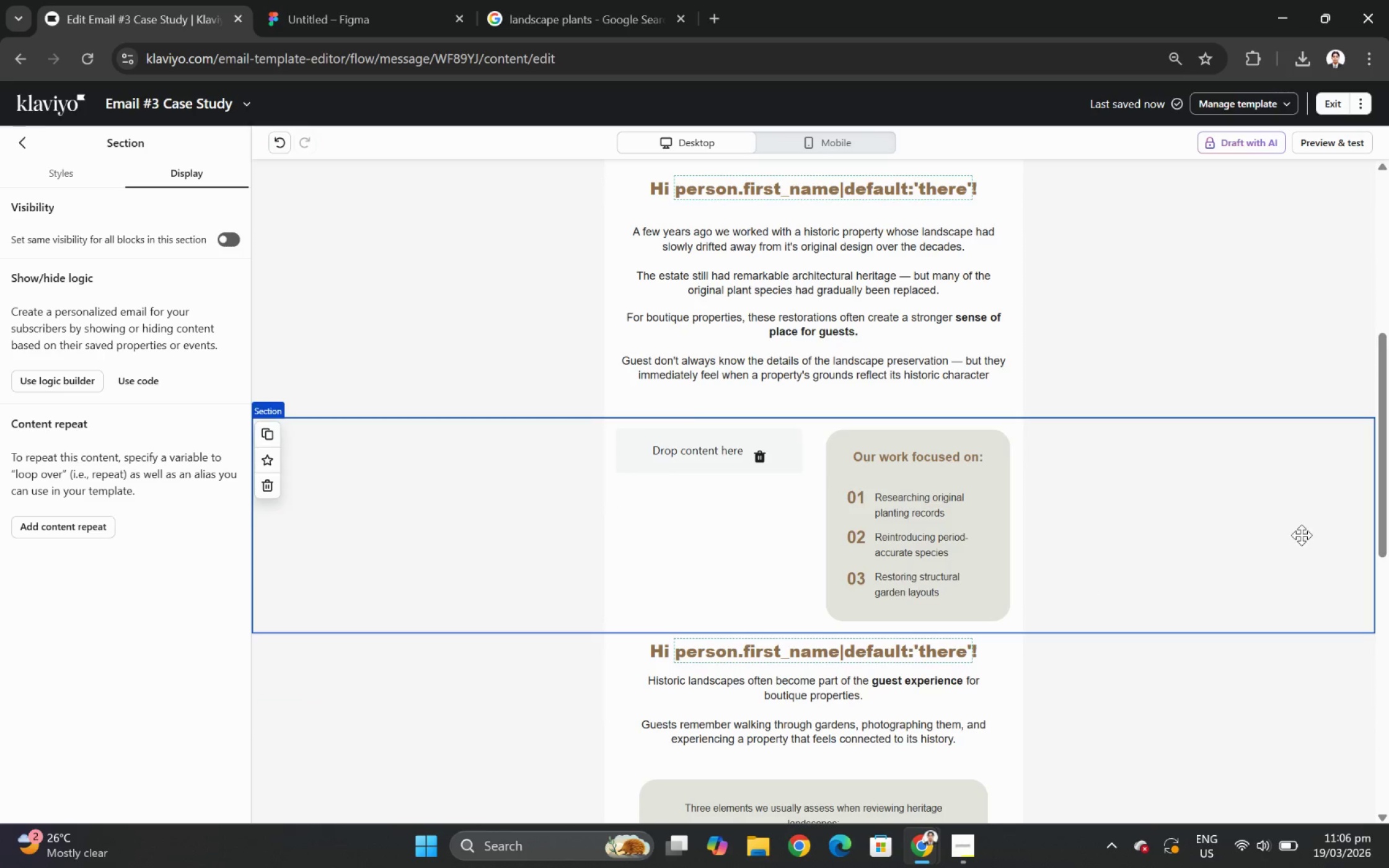 
left_click([451, 361])
 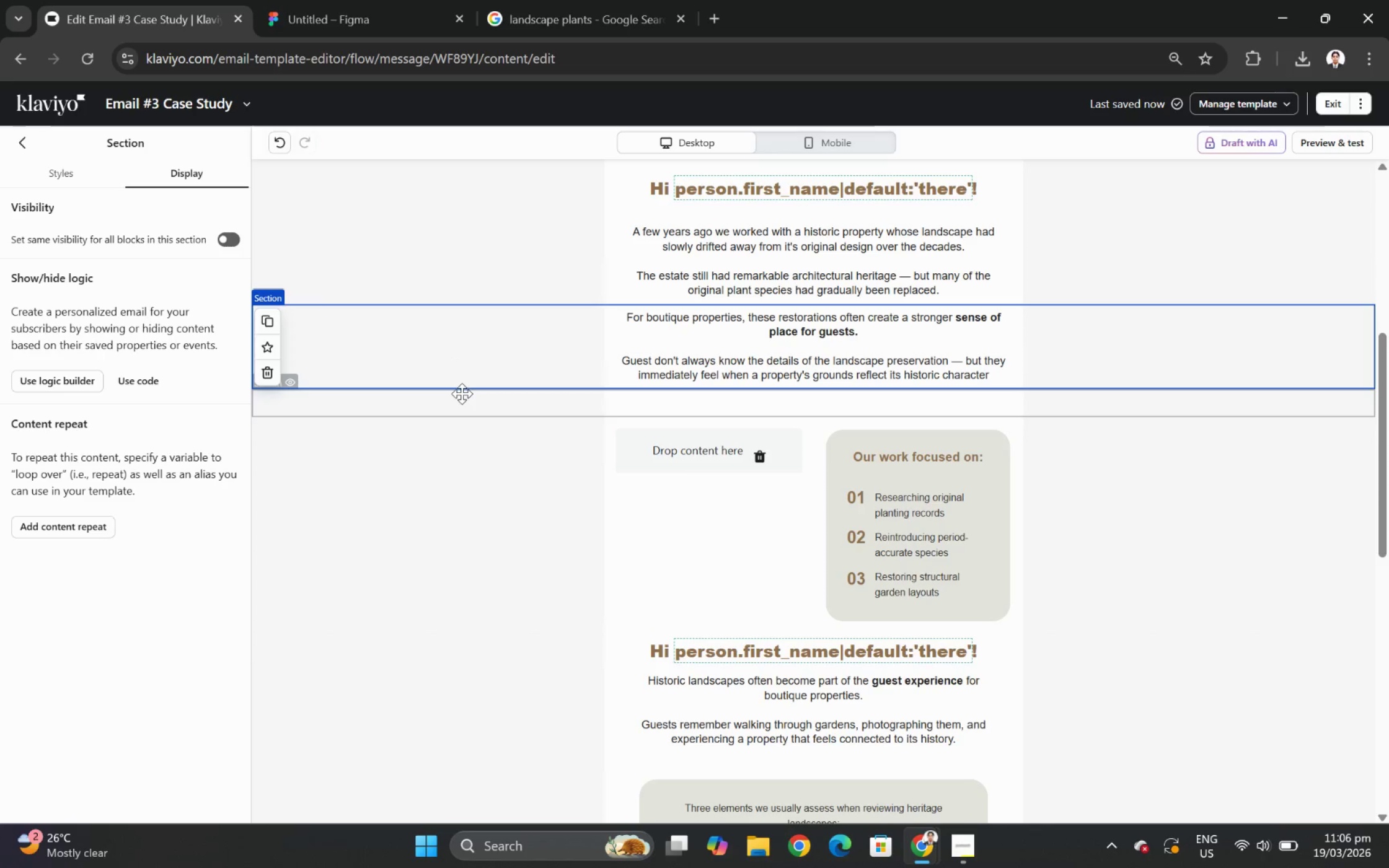 
left_click([462, 396])
 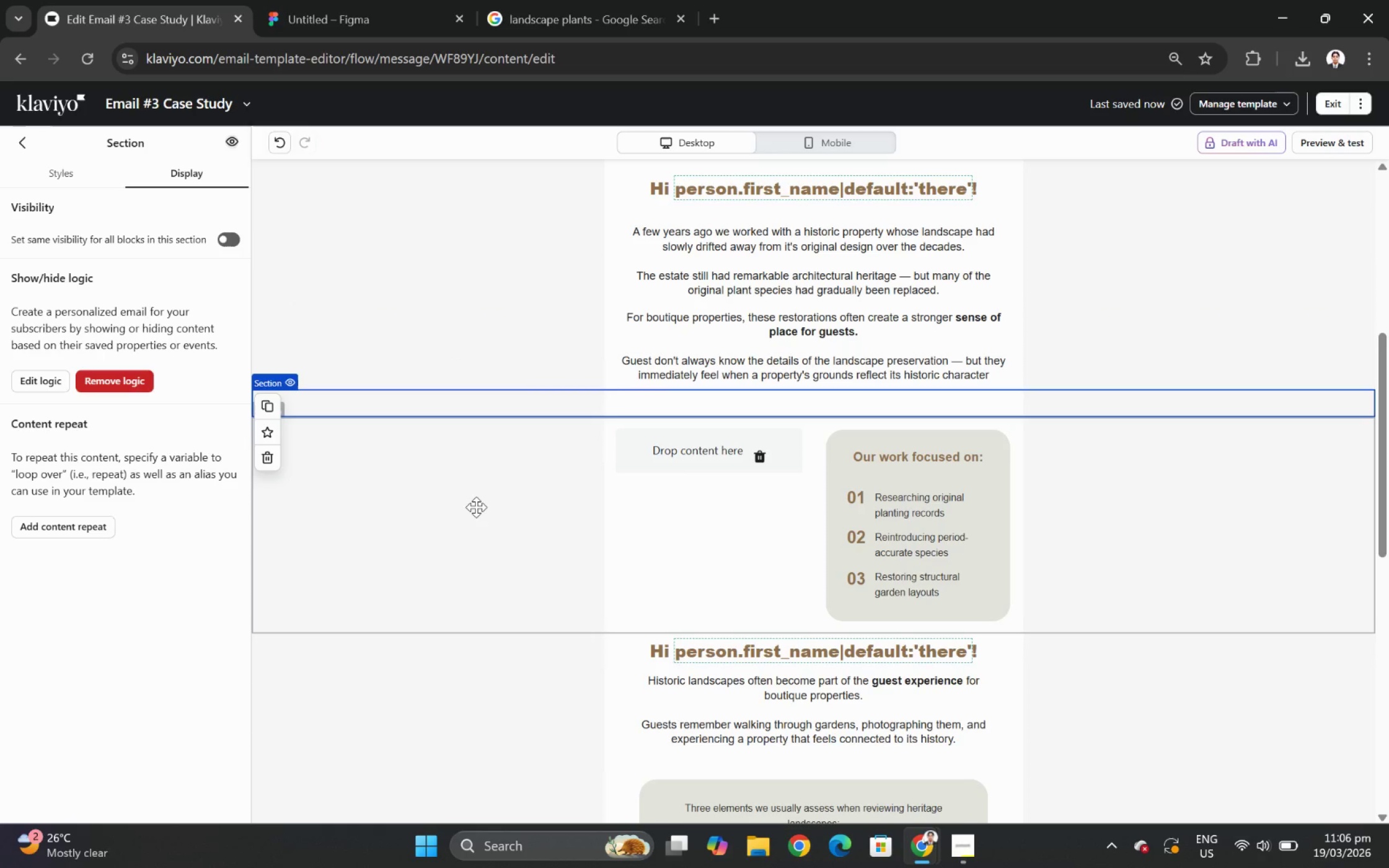 
left_click([475, 507])
 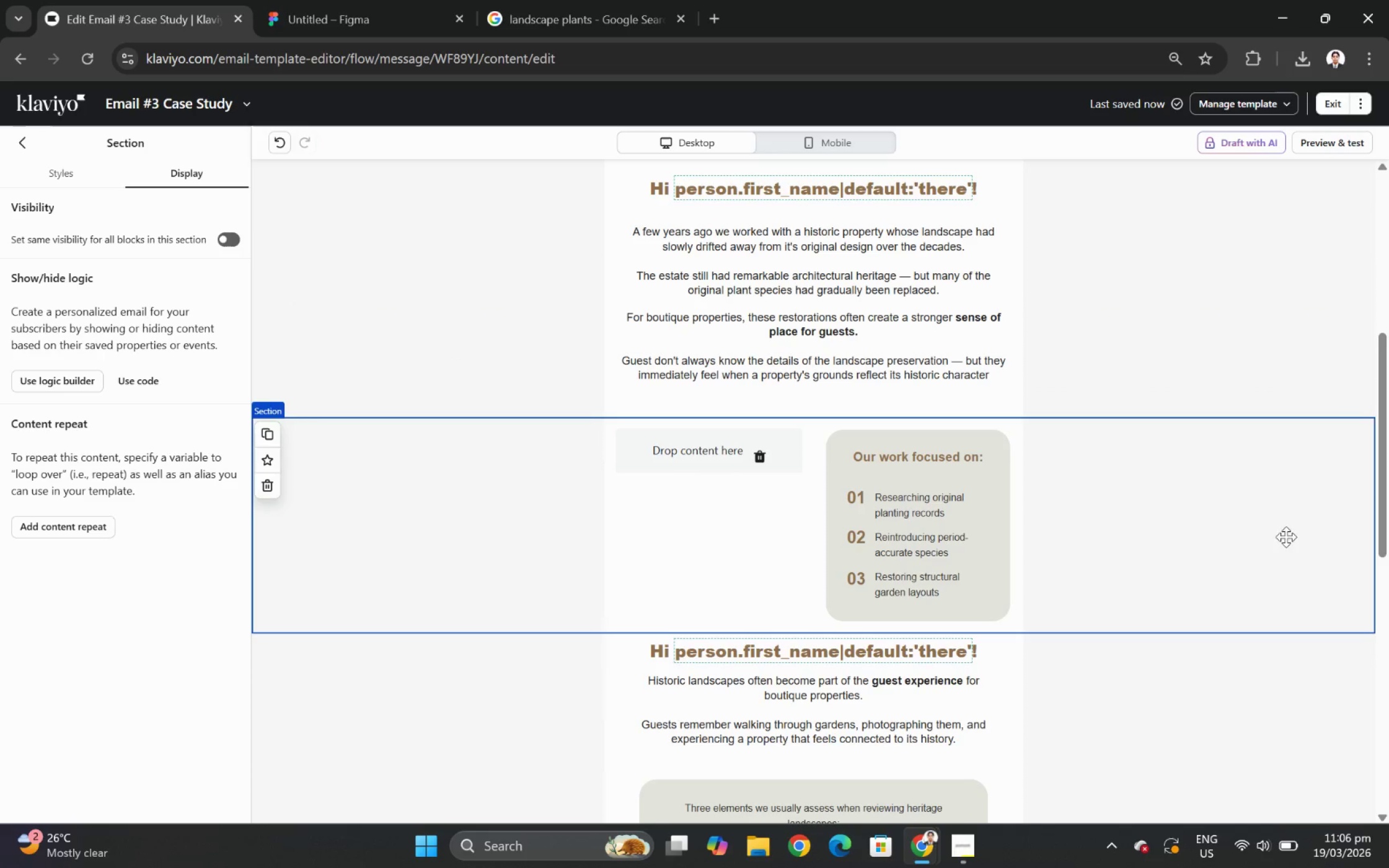 
scroll: coordinate [1285, 526], scroll_direction: up, amount: 1.0
 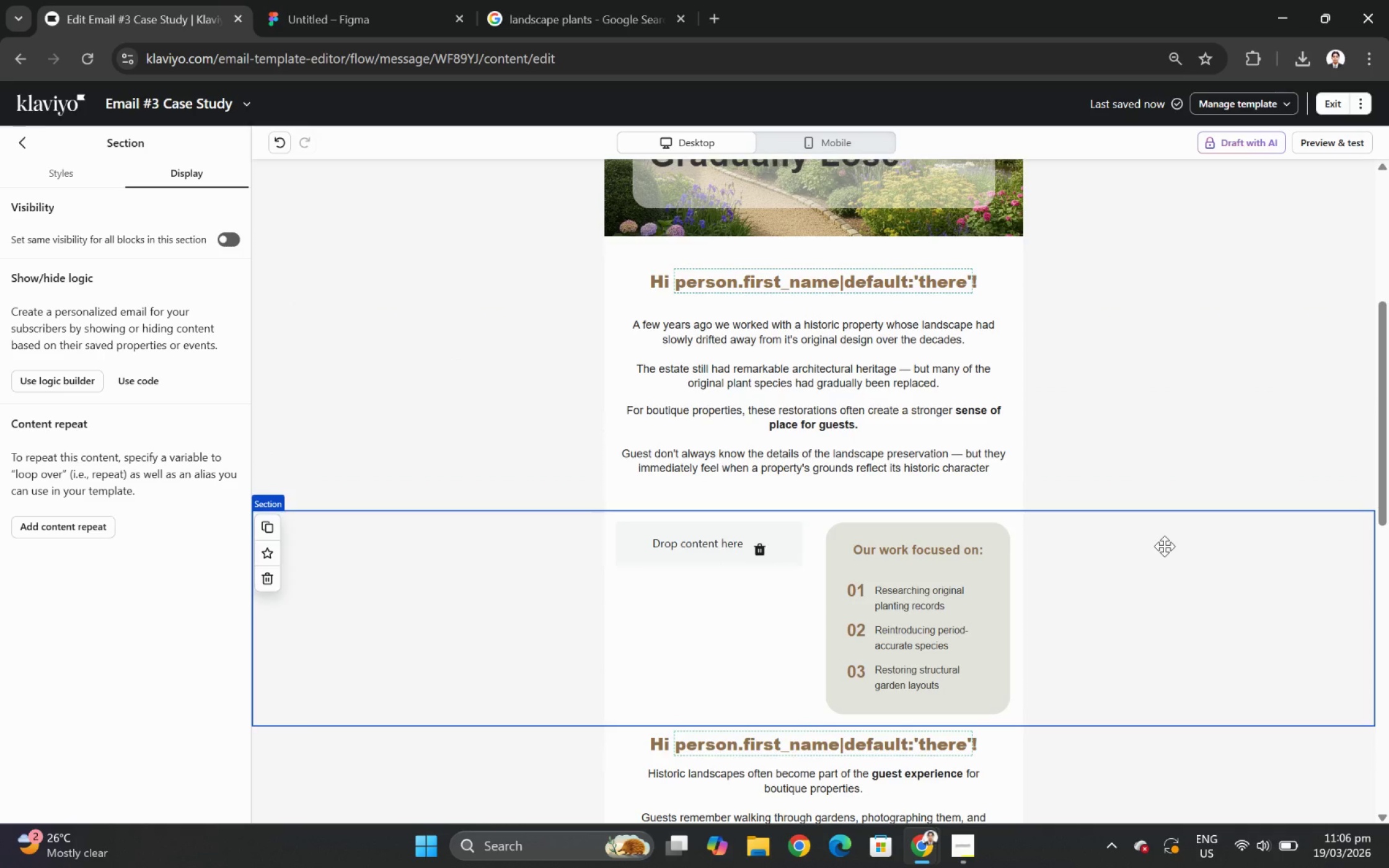 
wait(5.2)
 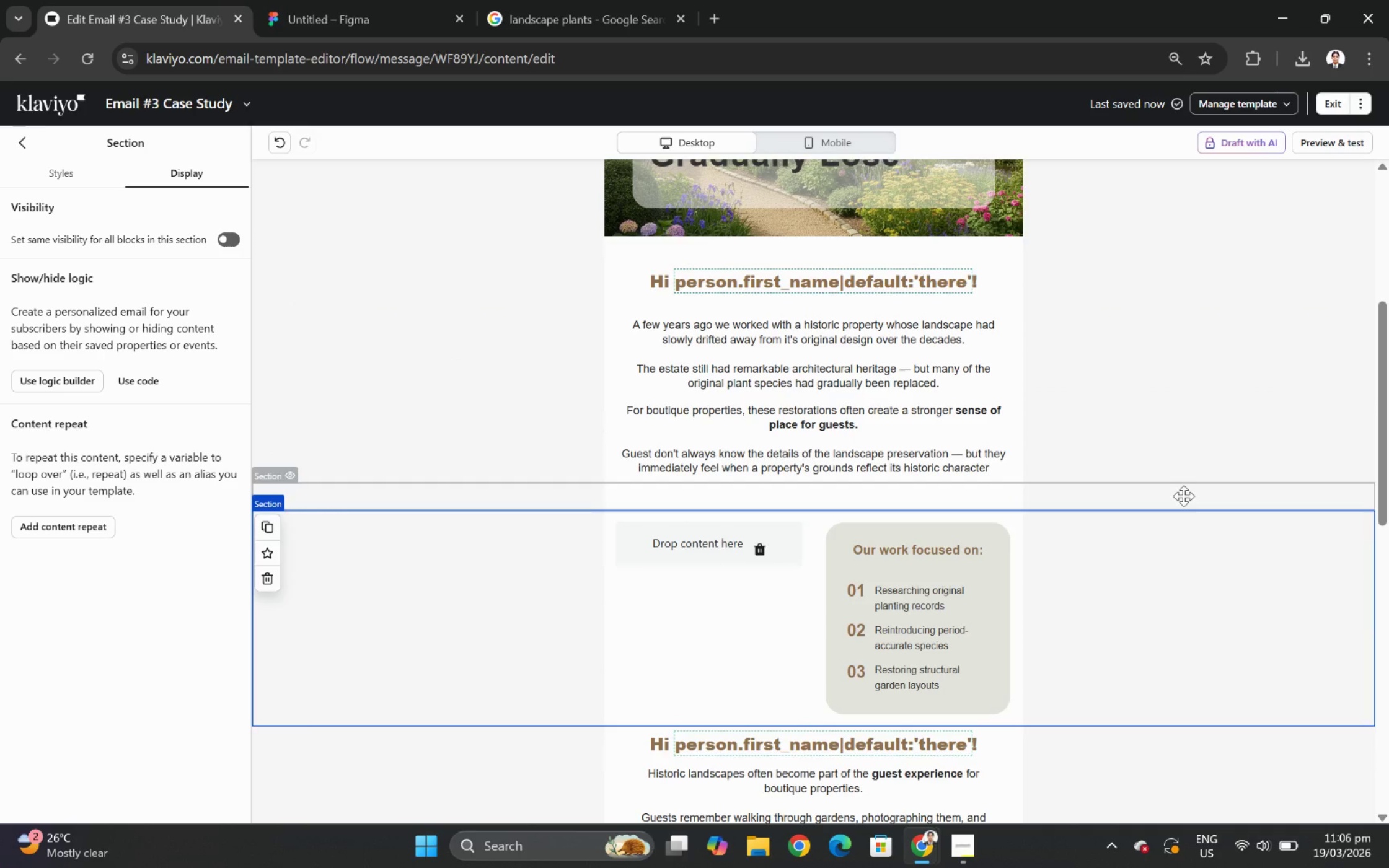 
scroll: coordinate [1164, 546], scroll_direction: down, amount: 4.0
 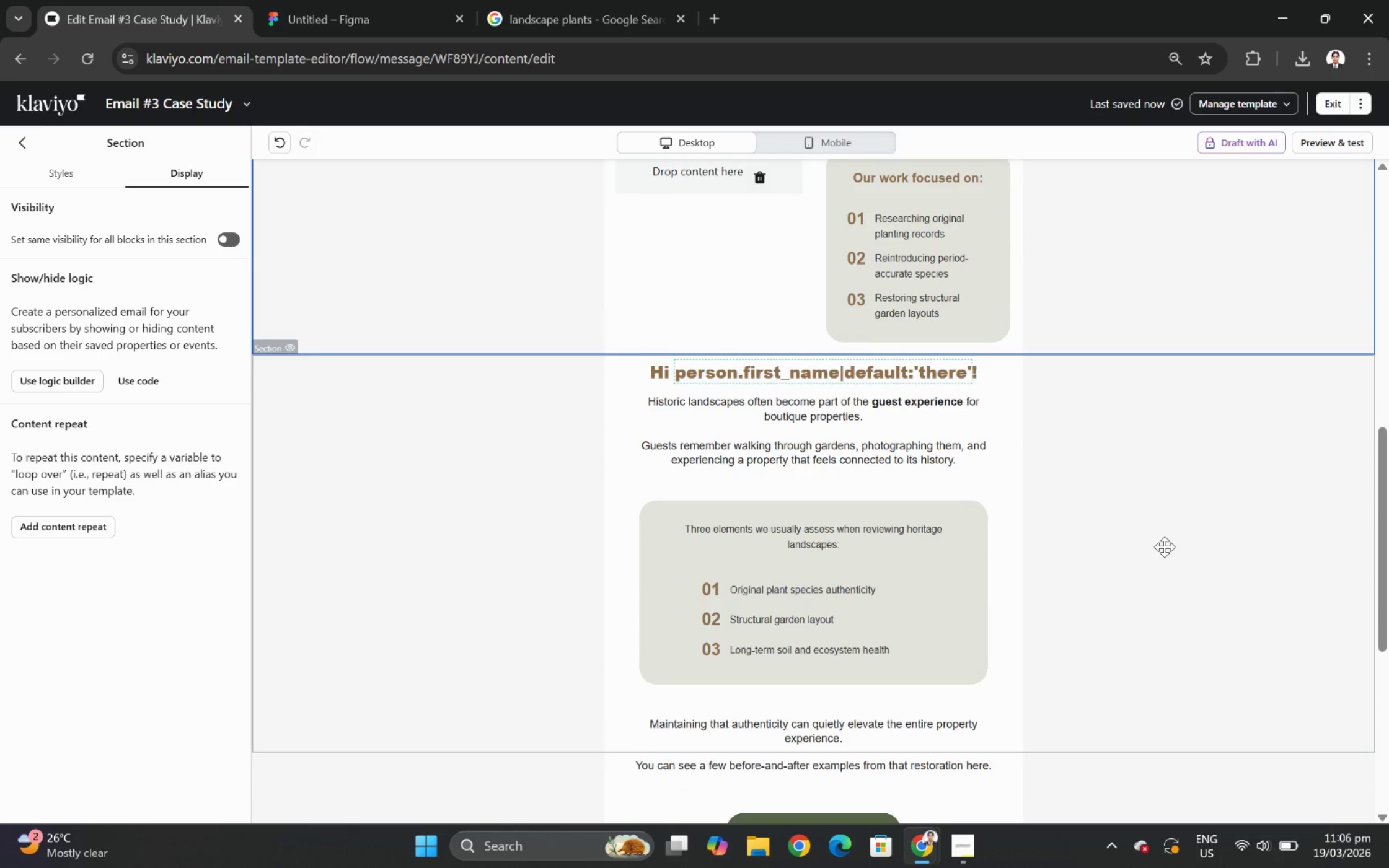 
scroll: coordinate [1164, 546], scroll_direction: up, amount: 1.0
 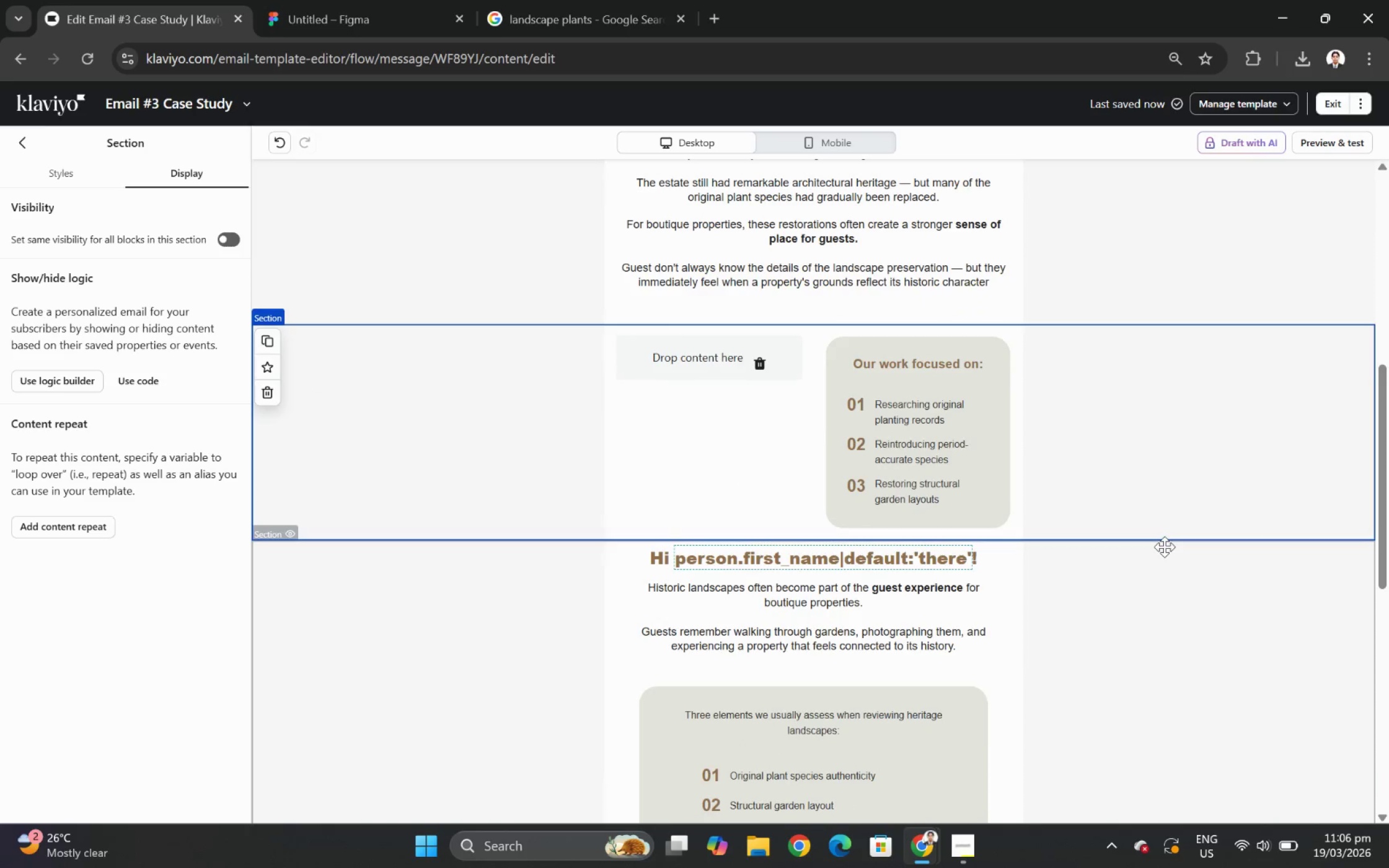 
scroll: coordinate [1165, 547], scroll_direction: down, amount: 3.0
 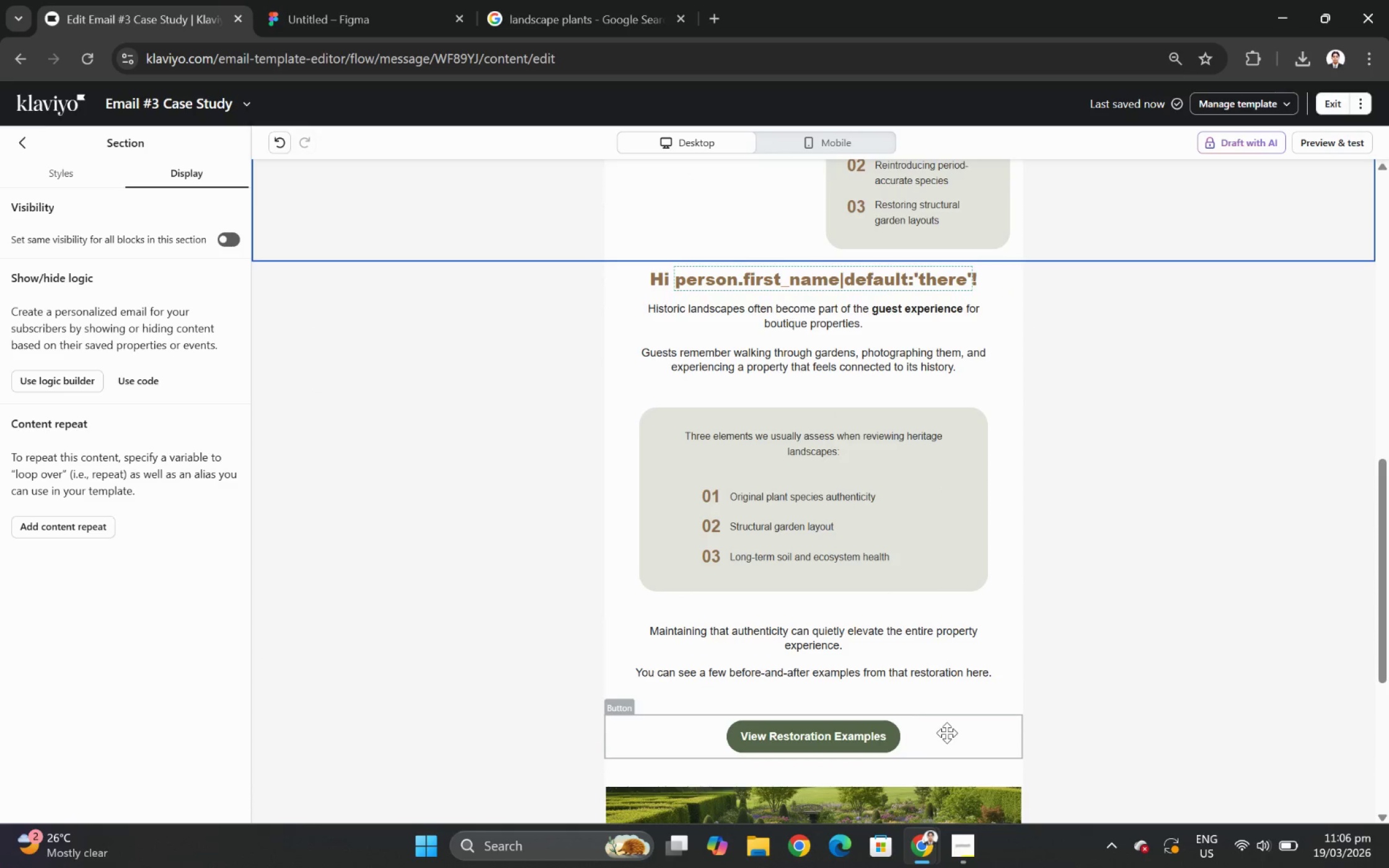 
wait(5.59)
 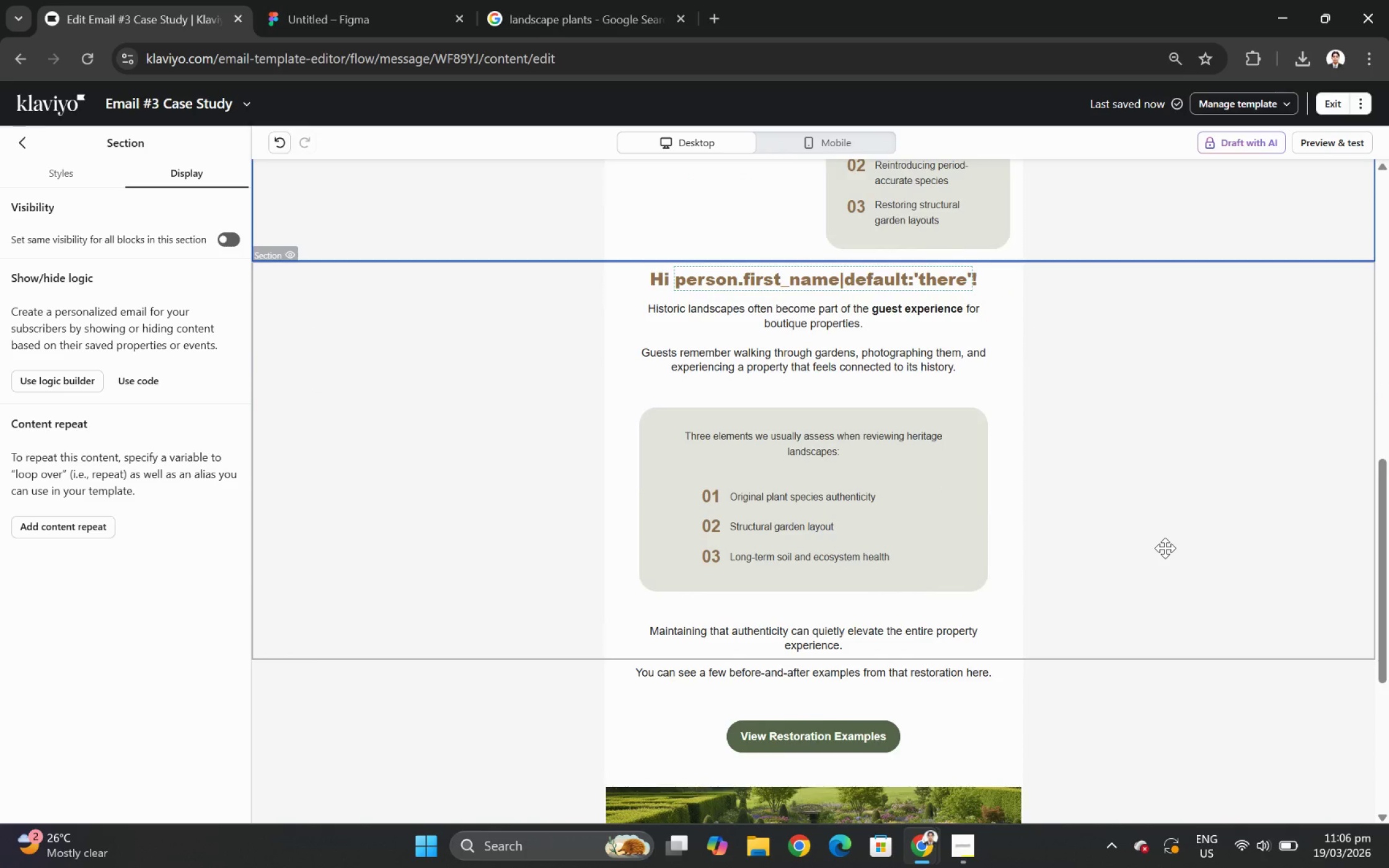 
scroll: coordinate [1060, 632], scroll_direction: none, amount: 0.0
 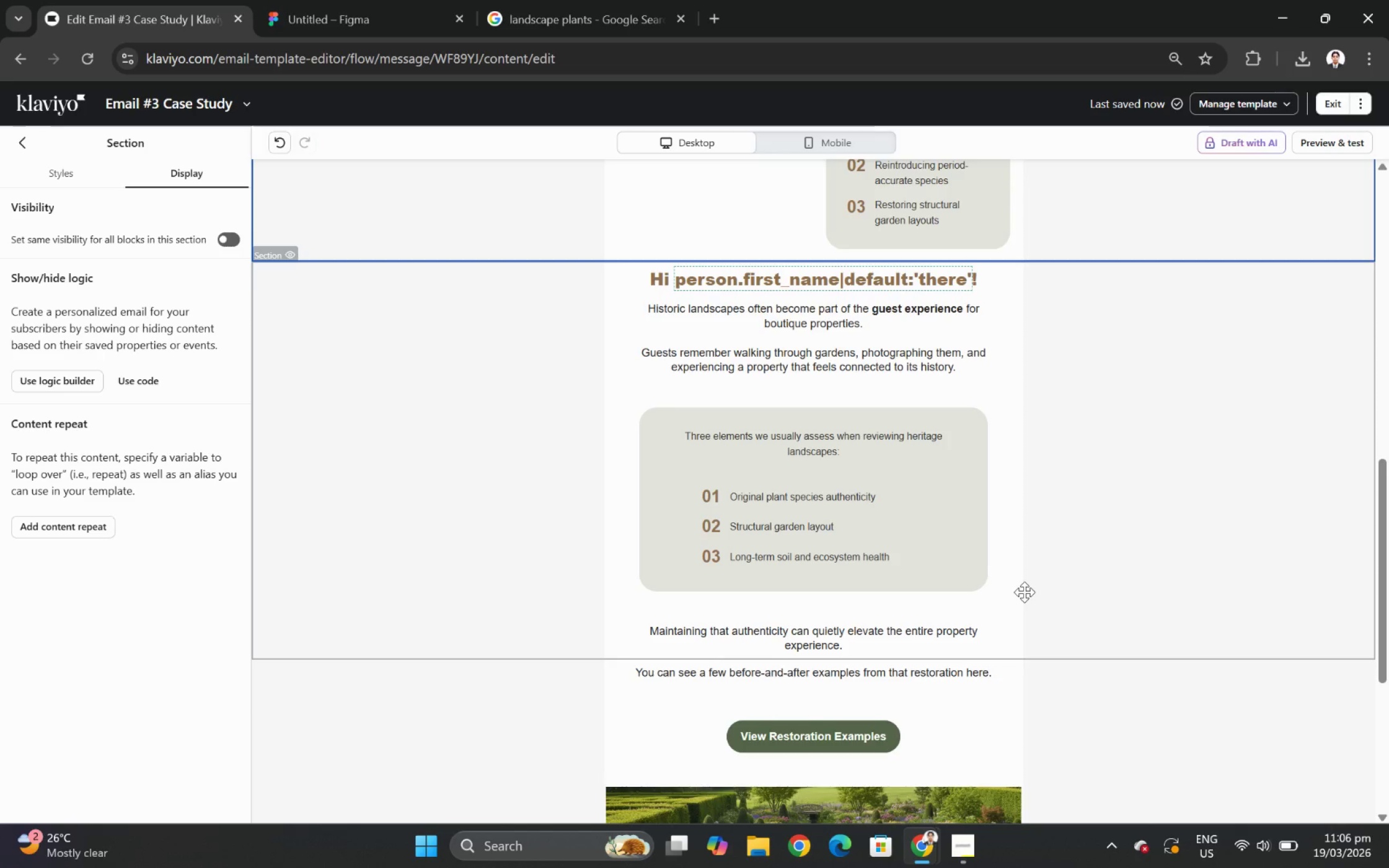 
wait(23.7)
 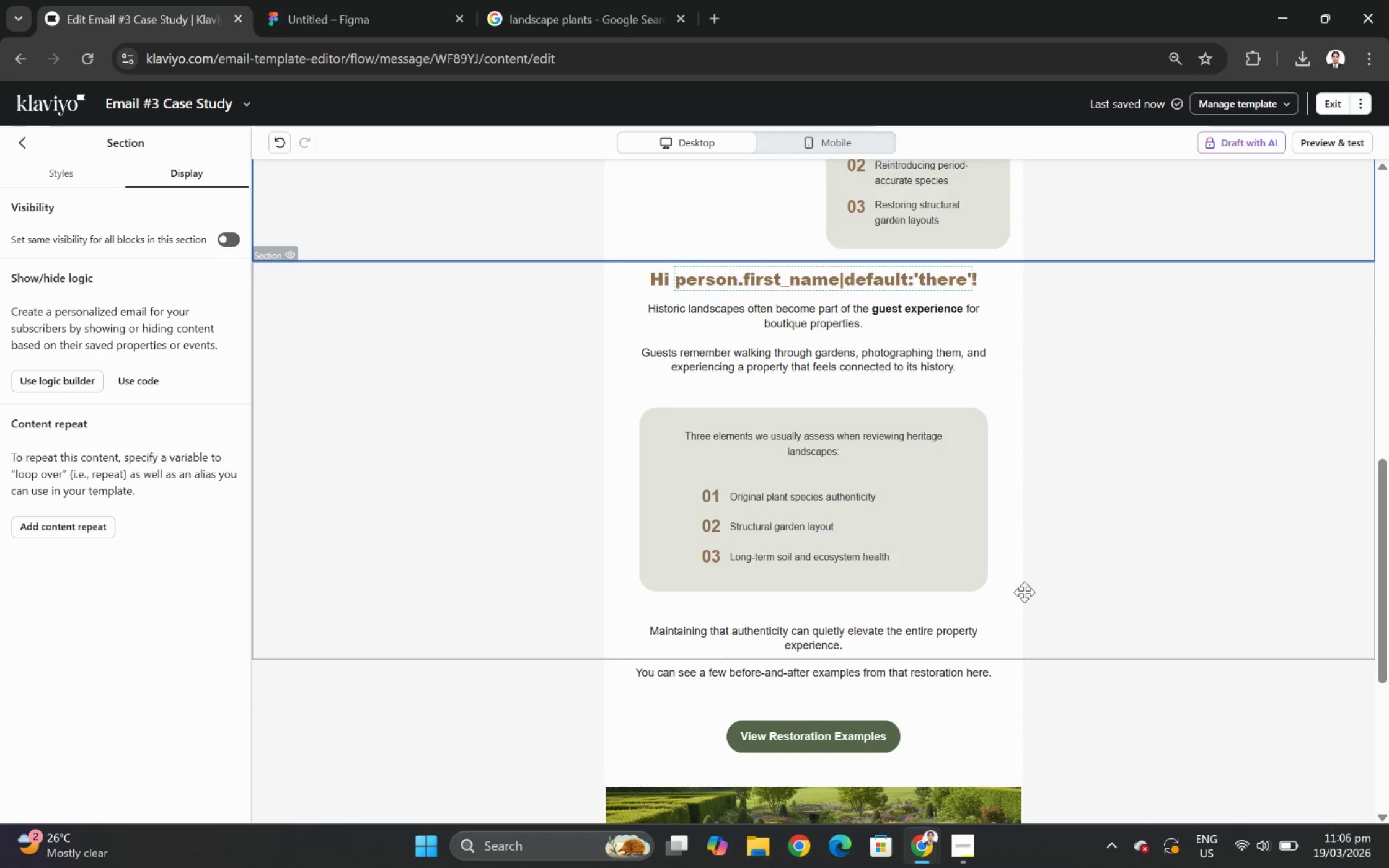 
scroll: coordinate [627, 397], scroll_direction: up, amount: 2.0
 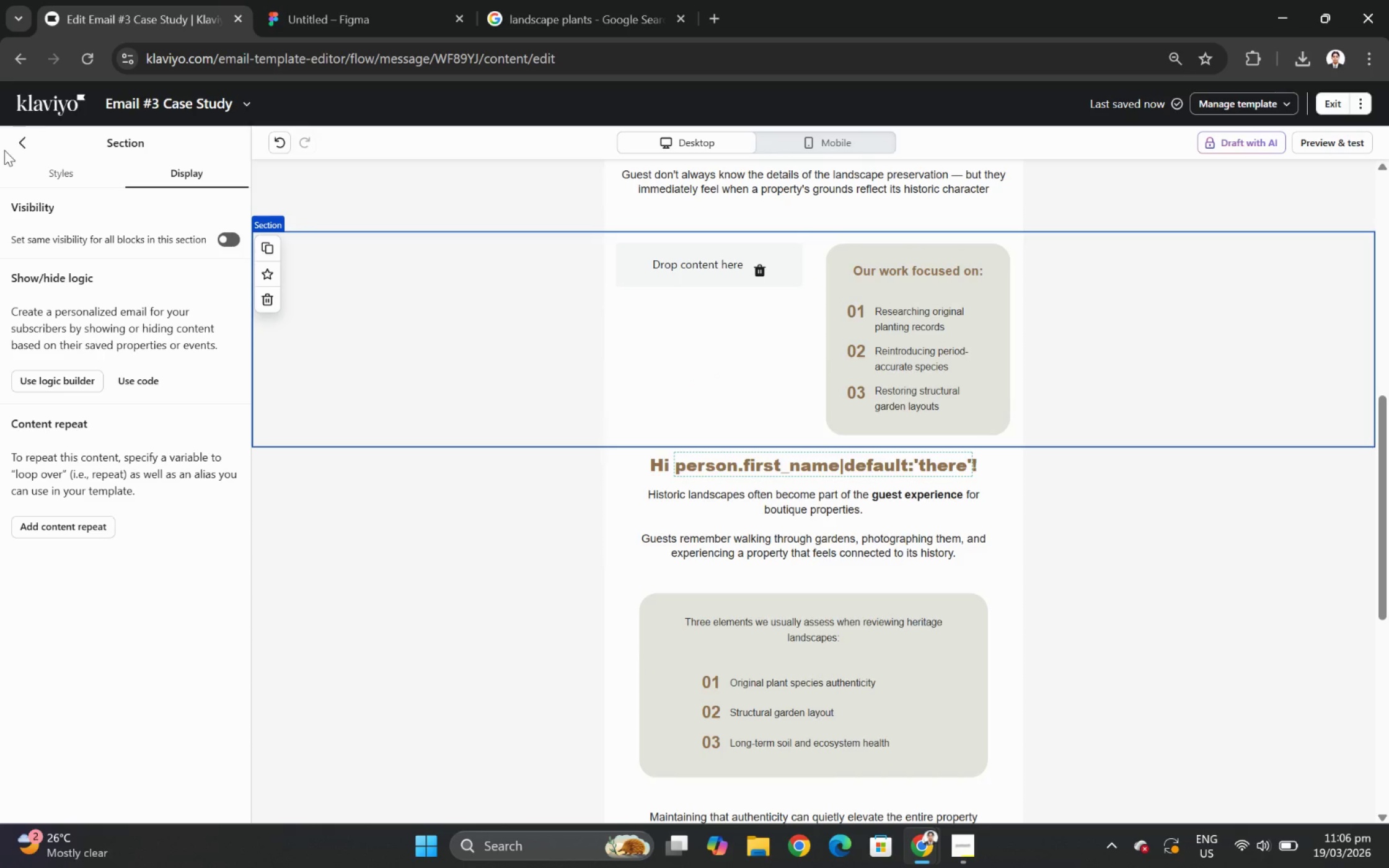 
left_click([21, 144])
 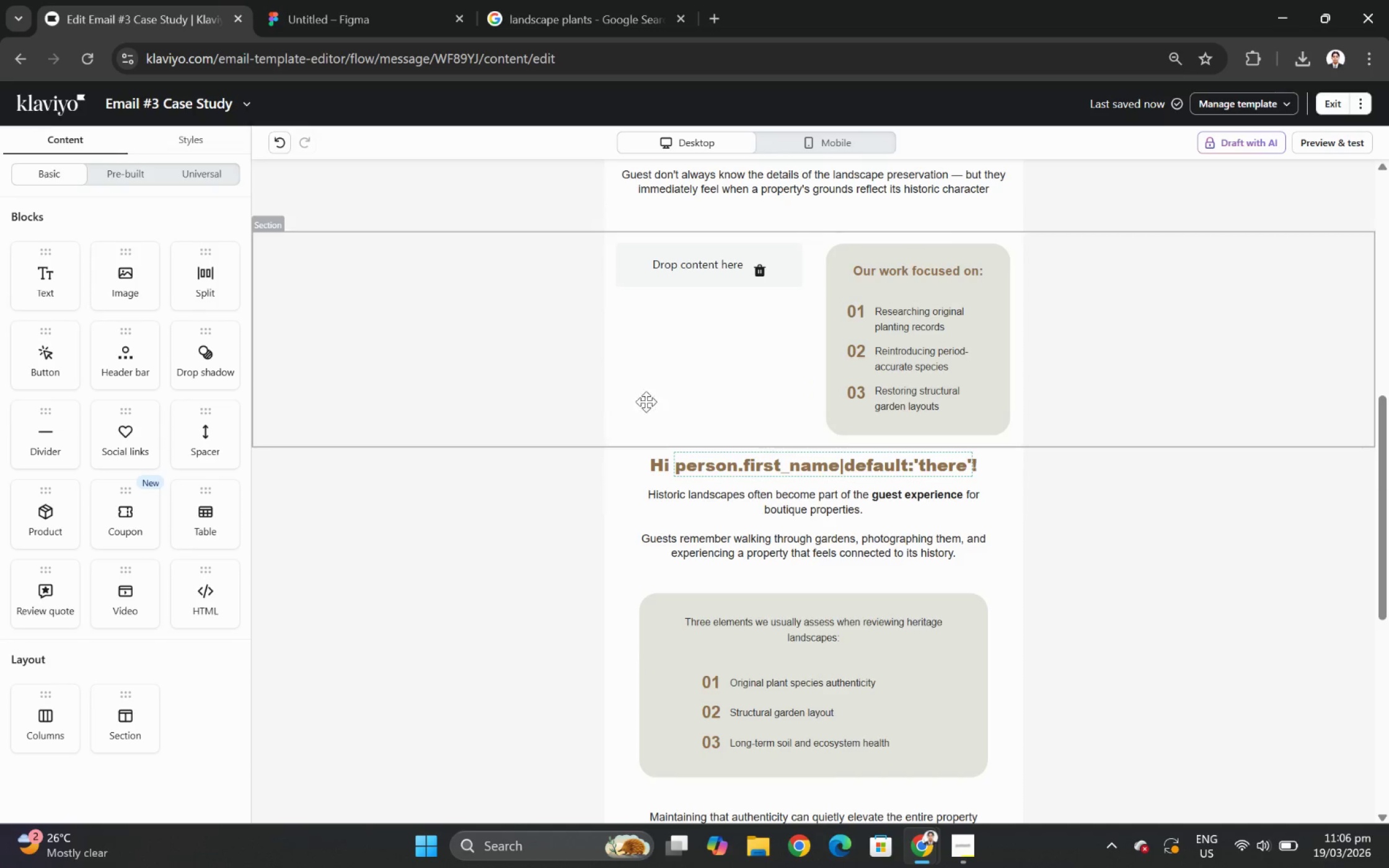 
left_click([461, 322])
 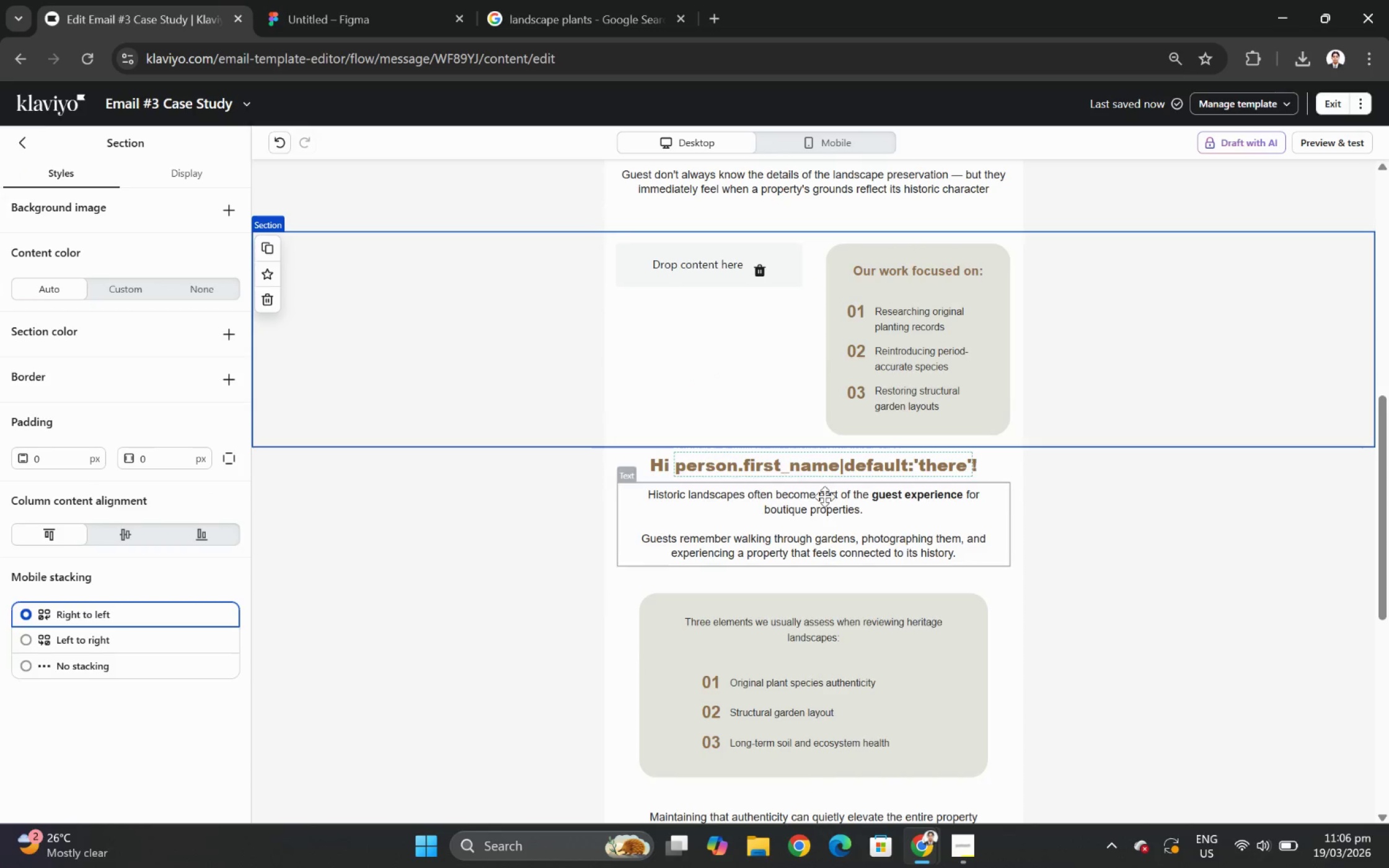 
scroll: coordinate [1245, 476], scroll_direction: up, amount: 4.0
 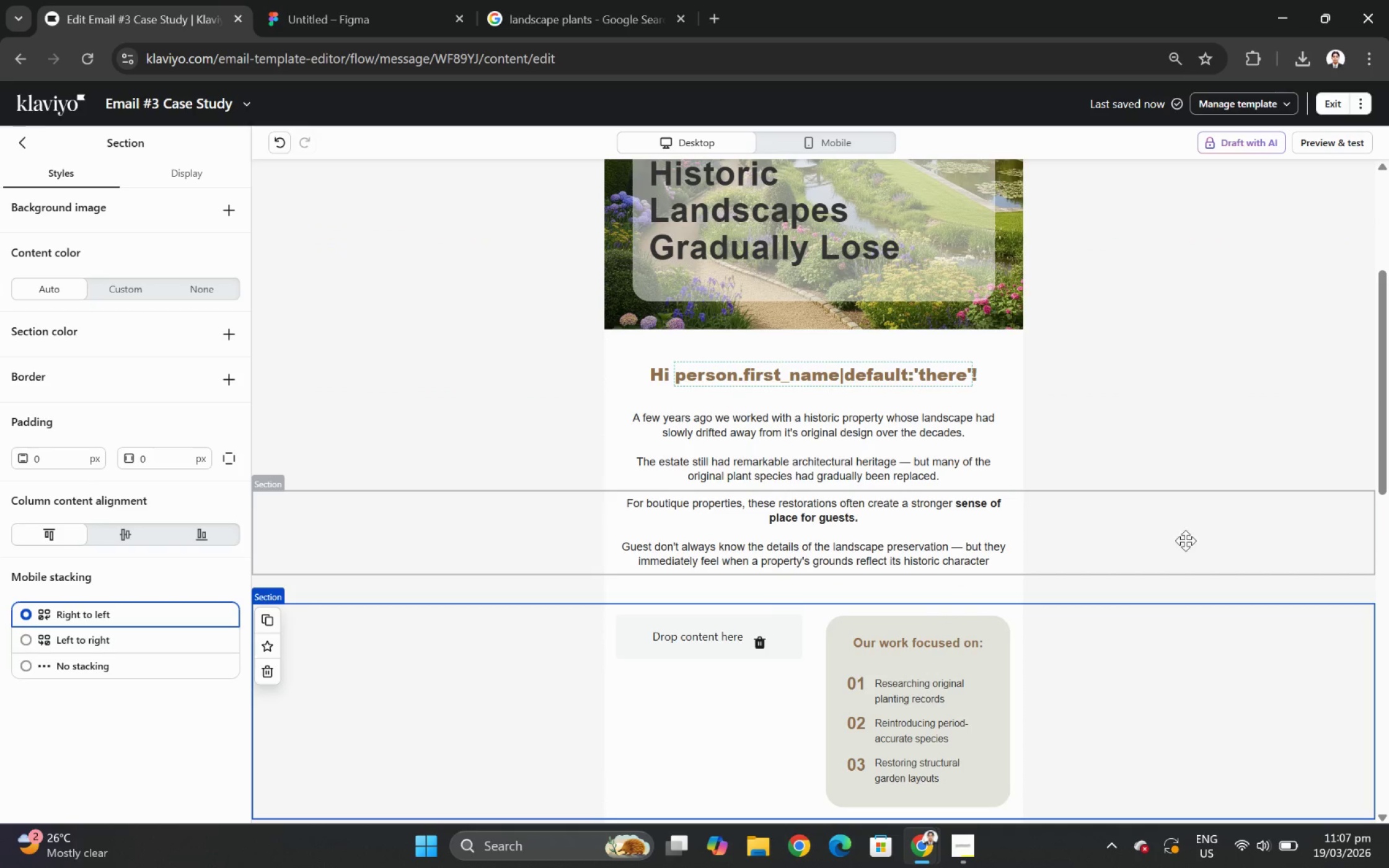 
scroll: coordinate [1190, 540], scroll_direction: down, amount: 1.0
 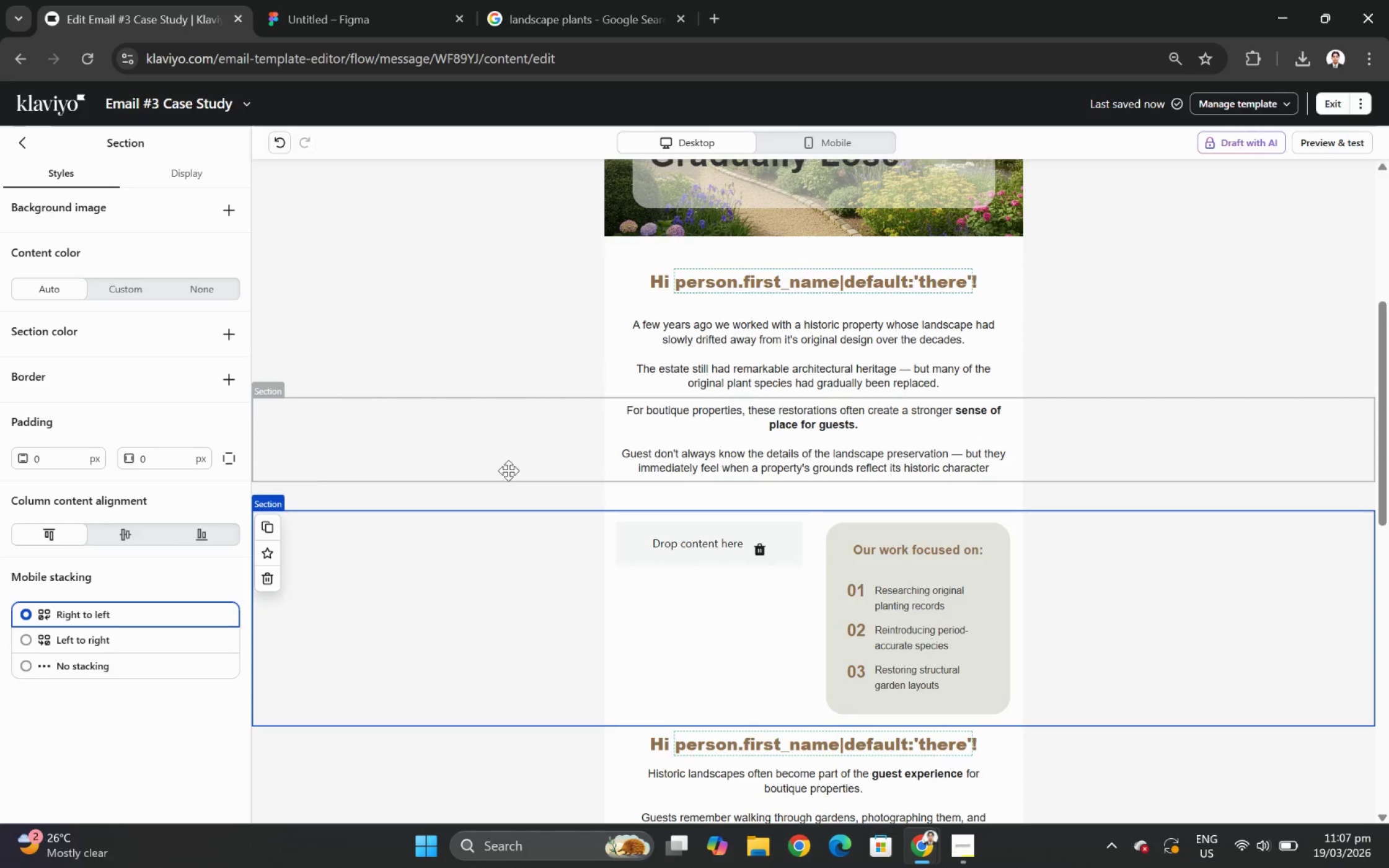 
left_click([777, 414])
 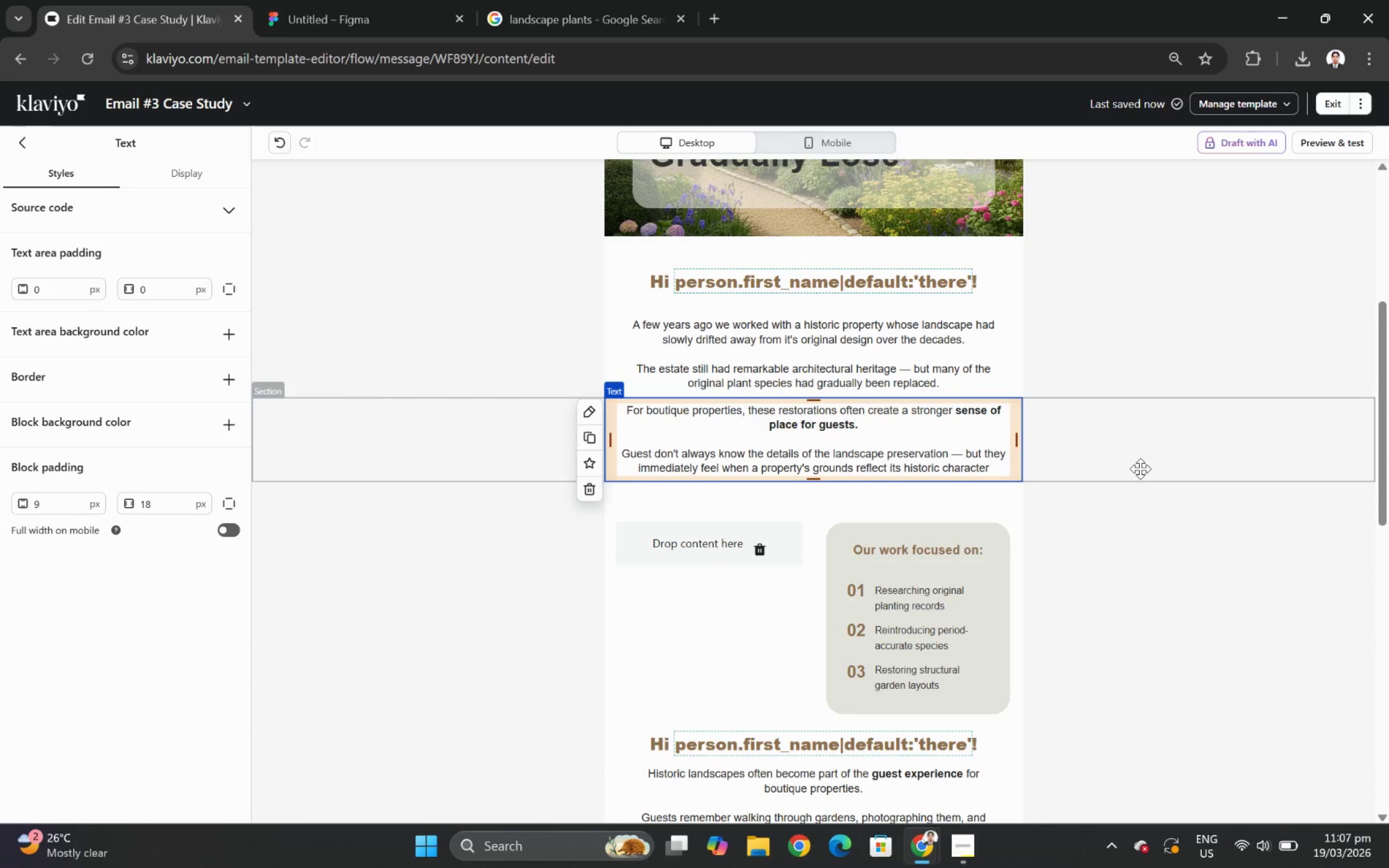 
wait(24.89)
 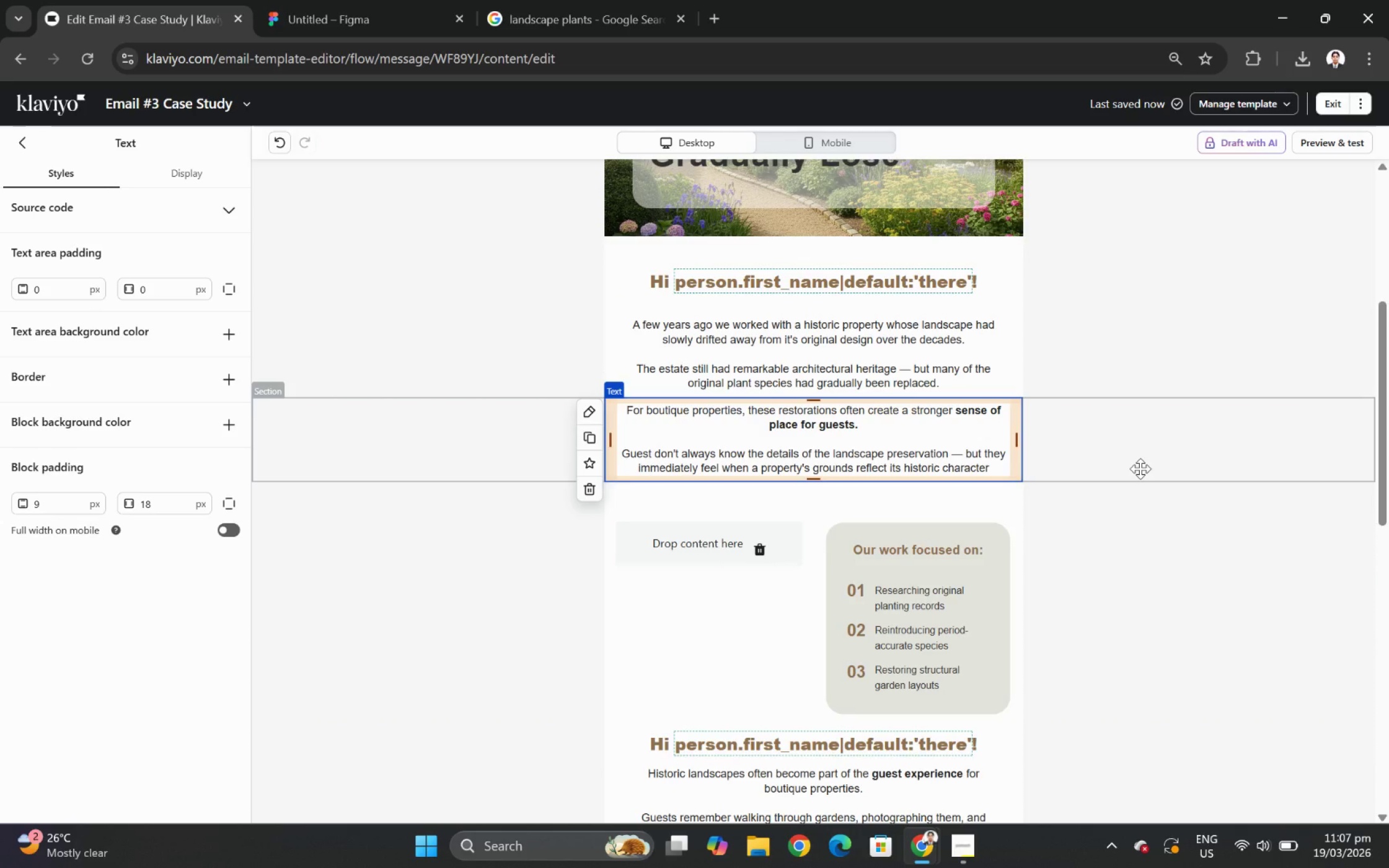 
left_click([332, 574])
 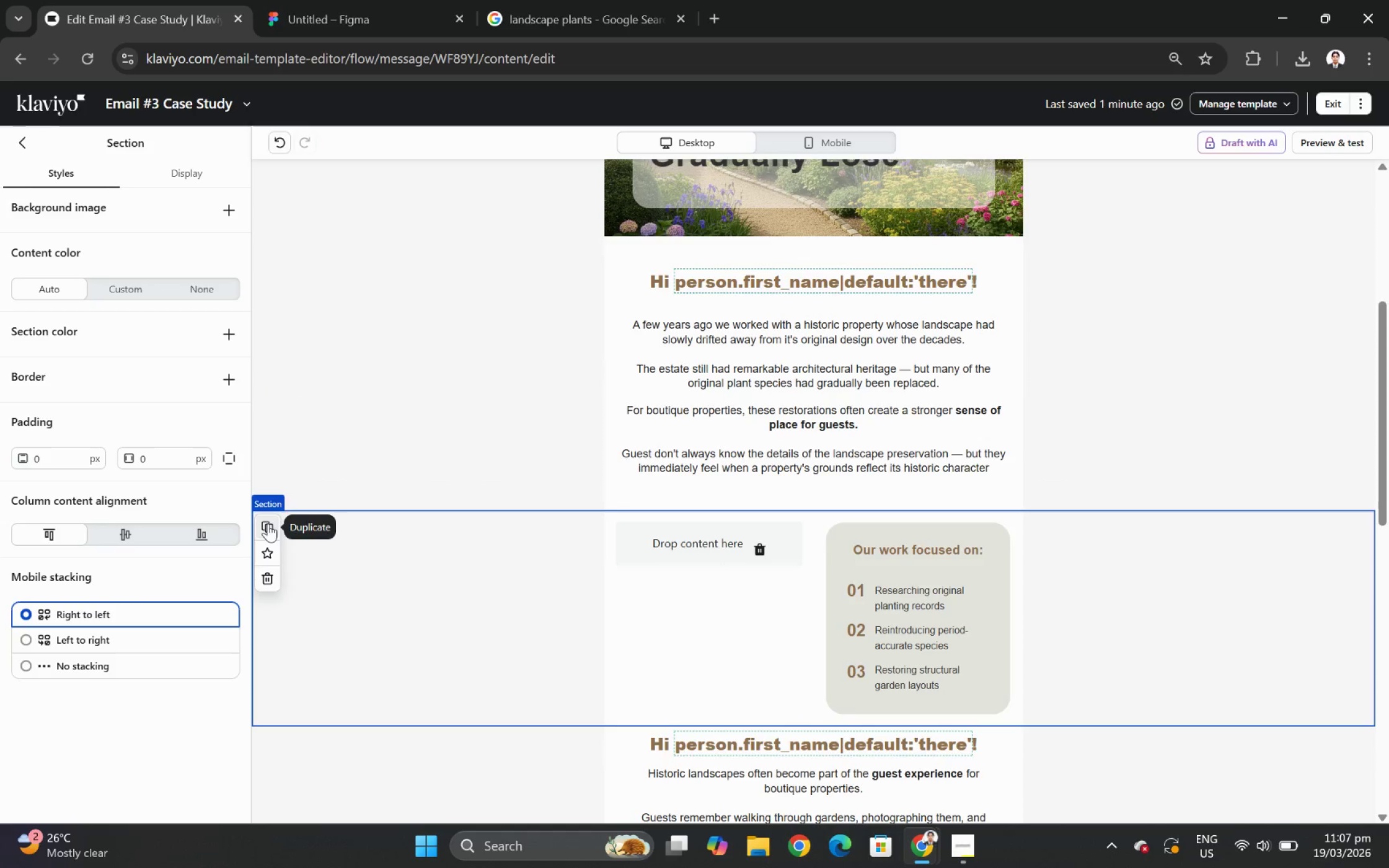 
left_click([386, 410])
 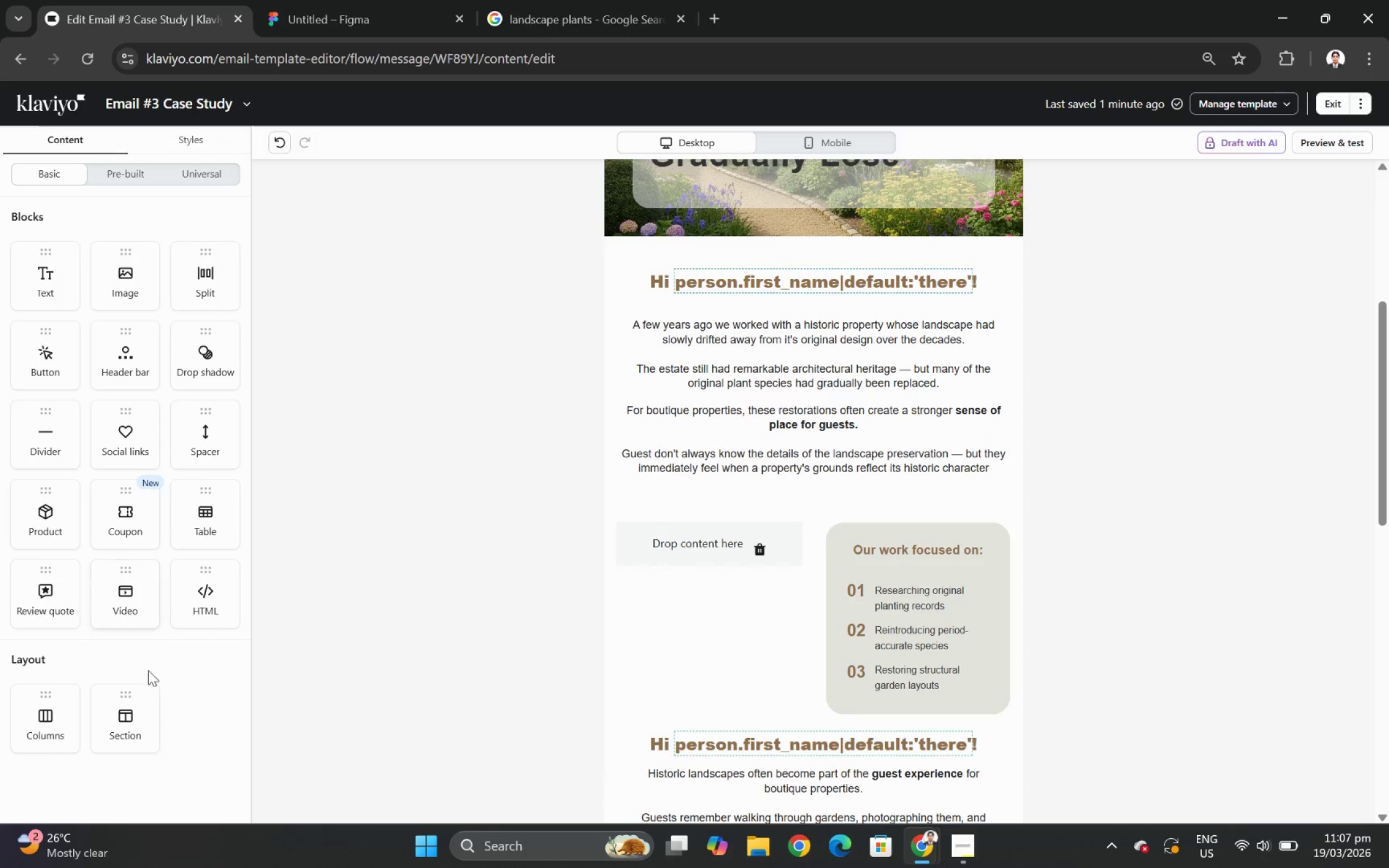 
left_click_drag(start_coordinate=[55, 719], to_coordinate=[930, 370])
 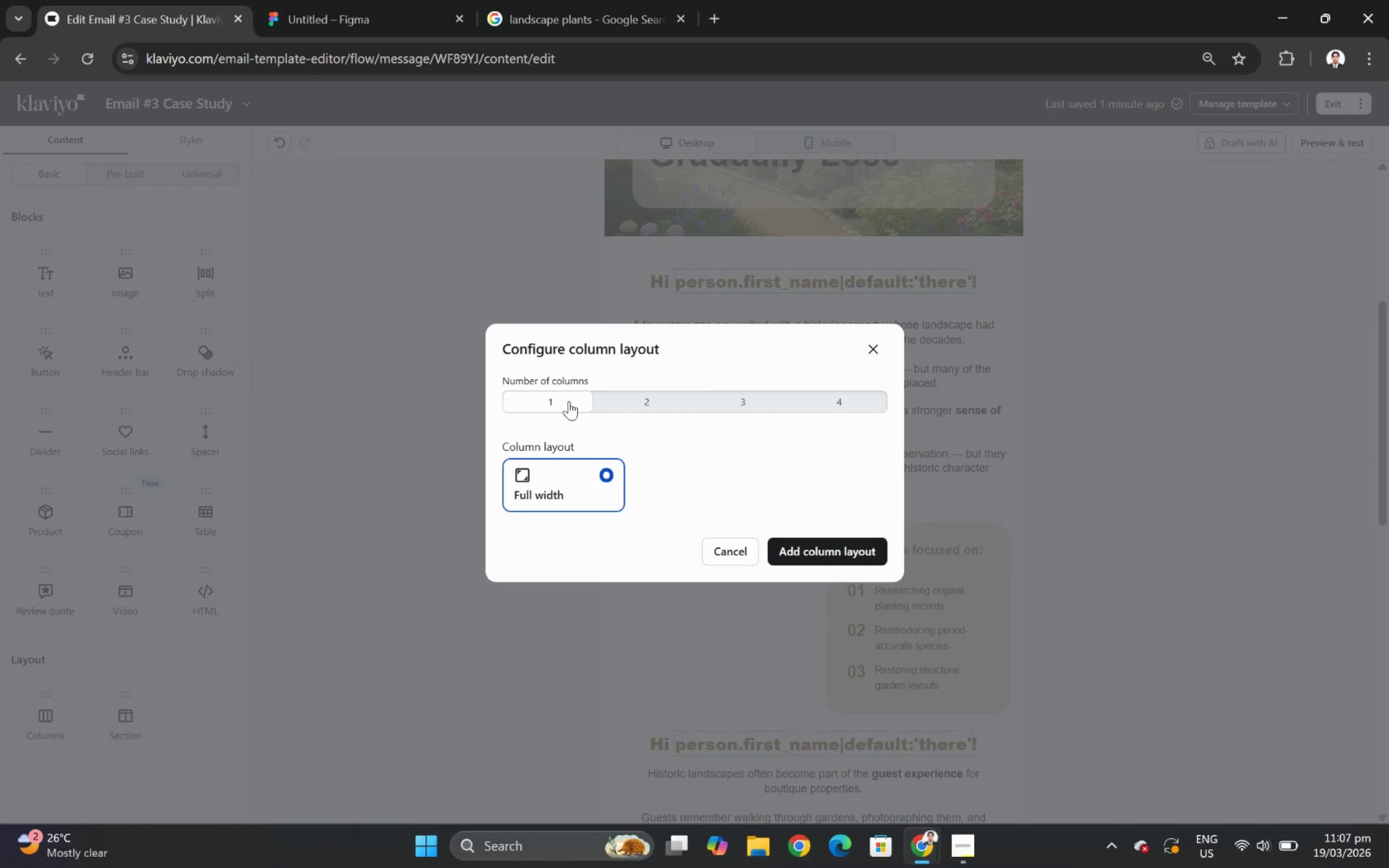 
left_click_drag(start_coordinate=[612, 397], to_coordinate=[617, 400])
 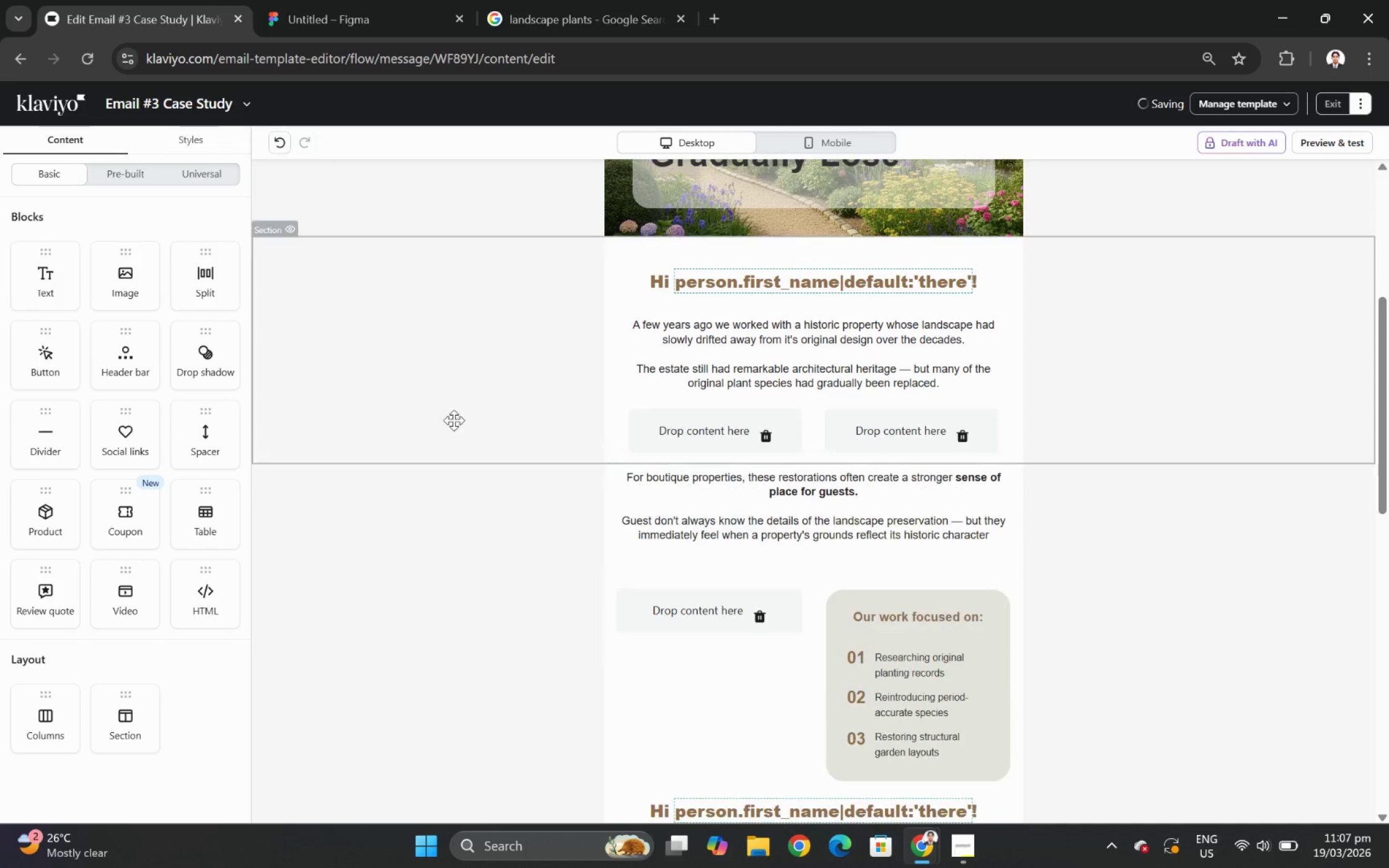 
left_click([382, 390])
 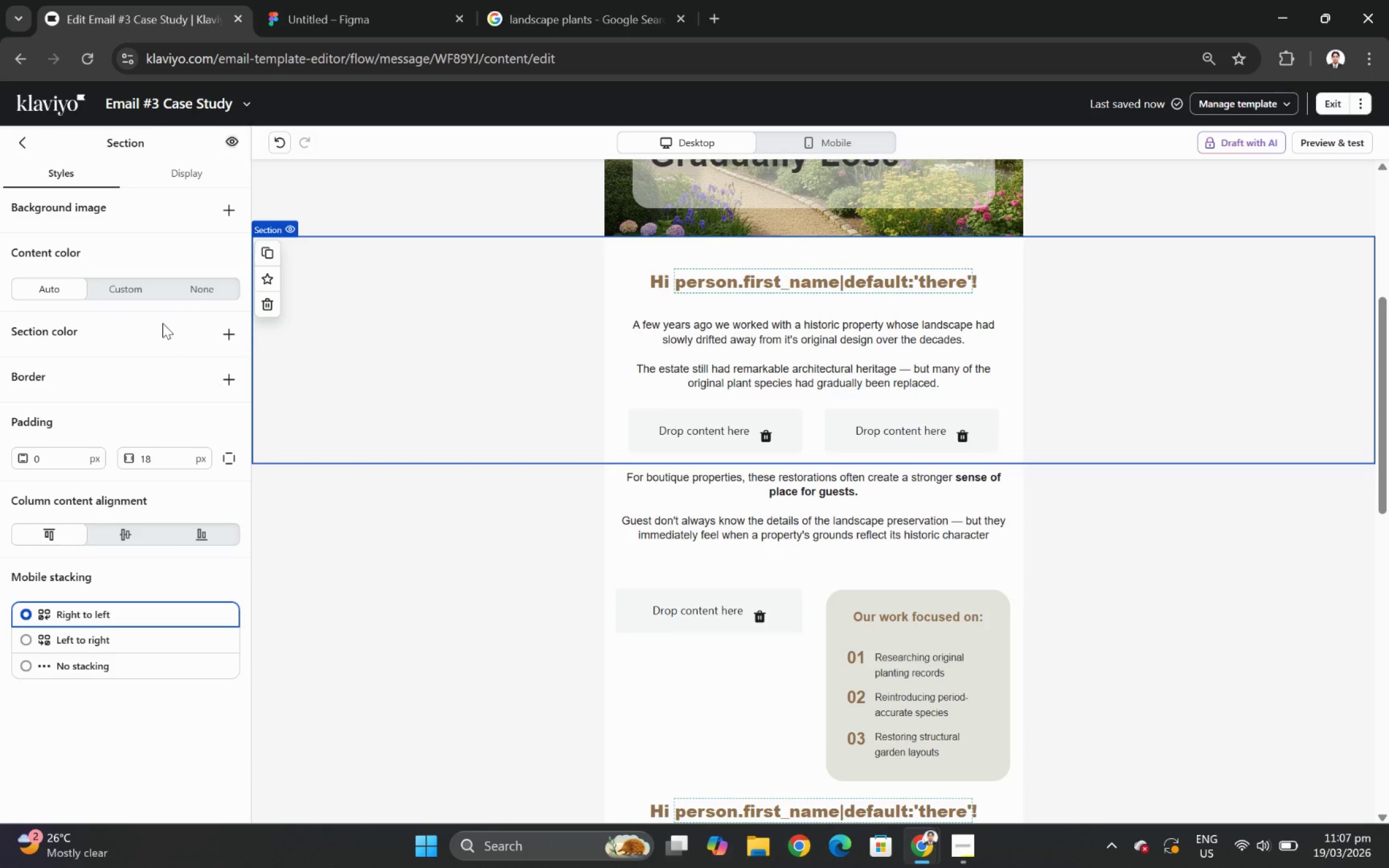 
left_click([183, 178])
 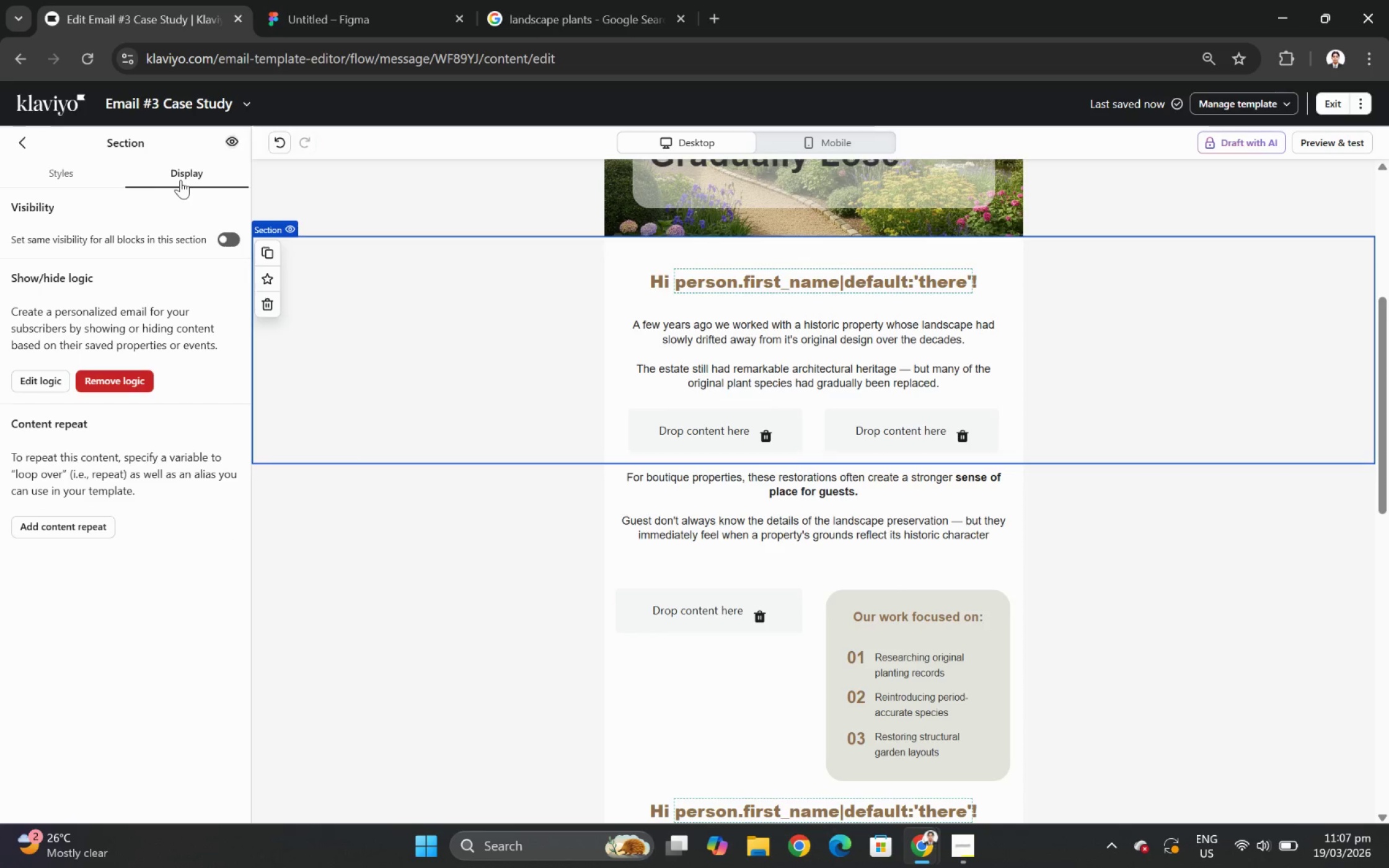 
left_click([950, 613])
 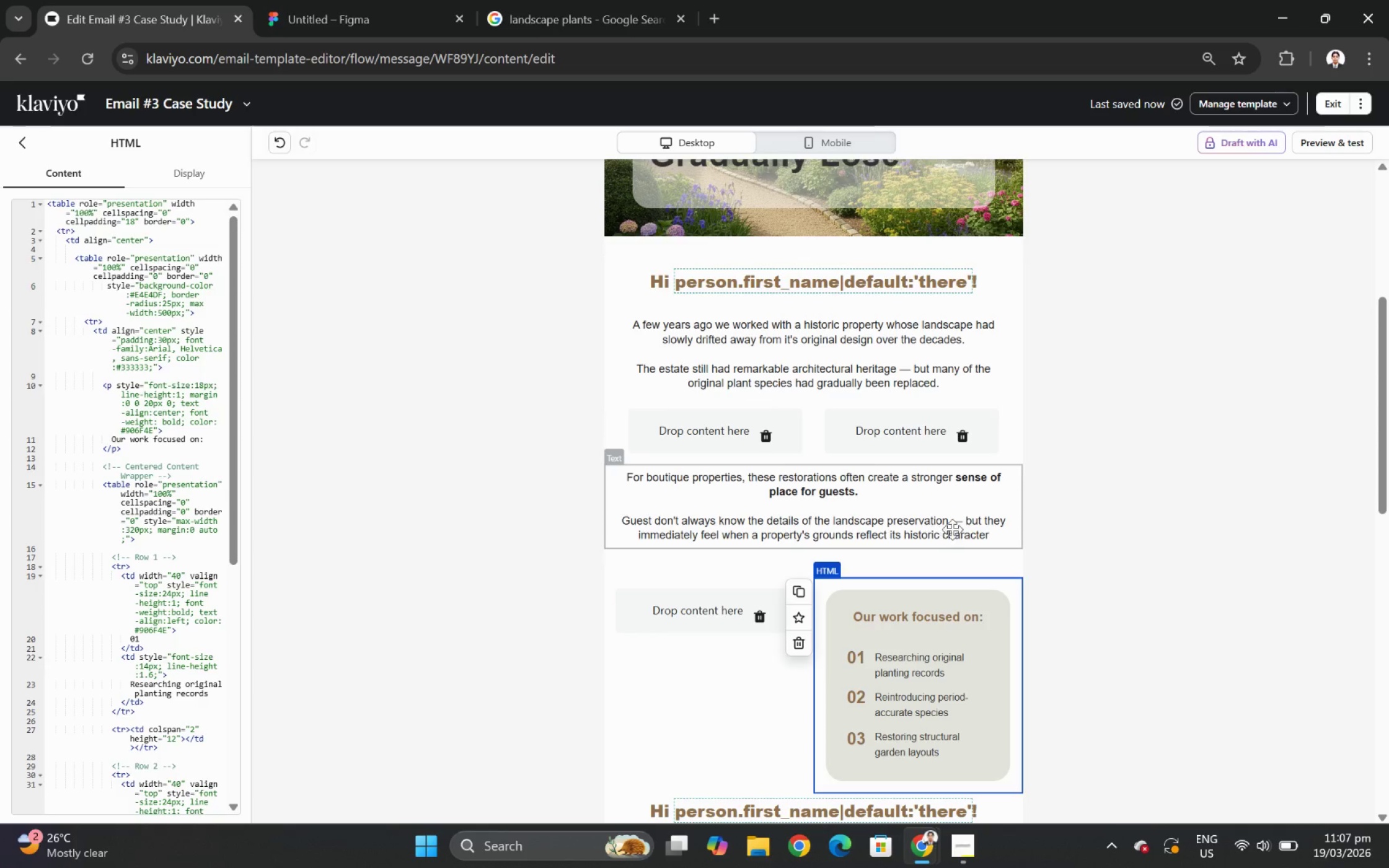 
scroll: coordinate [920, 574], scroll_direction: down, amount: 4.0
 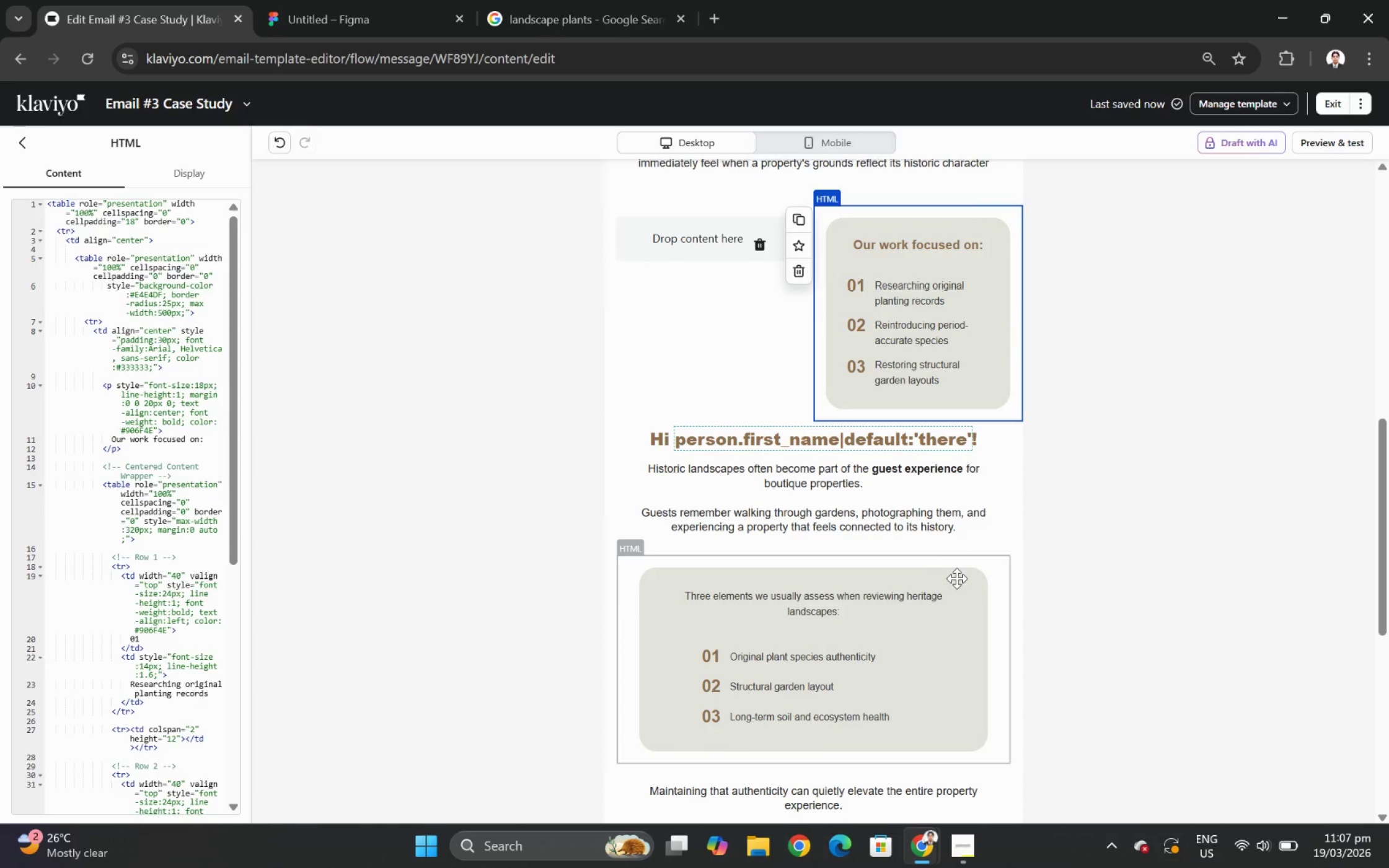 
scroll: coordinate [958, 579], scroll_direction: up, amount: 5.0
 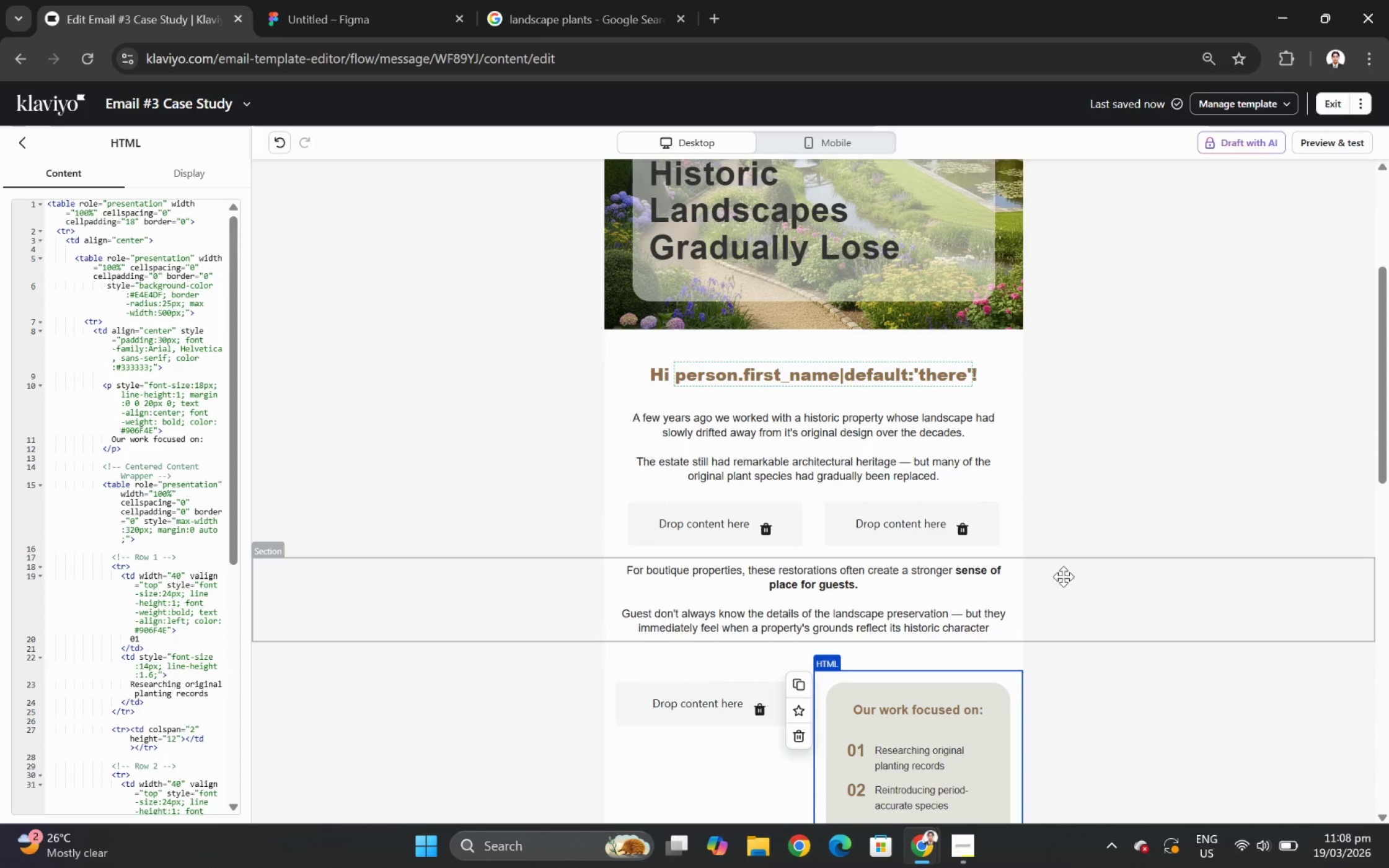 
wait(25.92)
 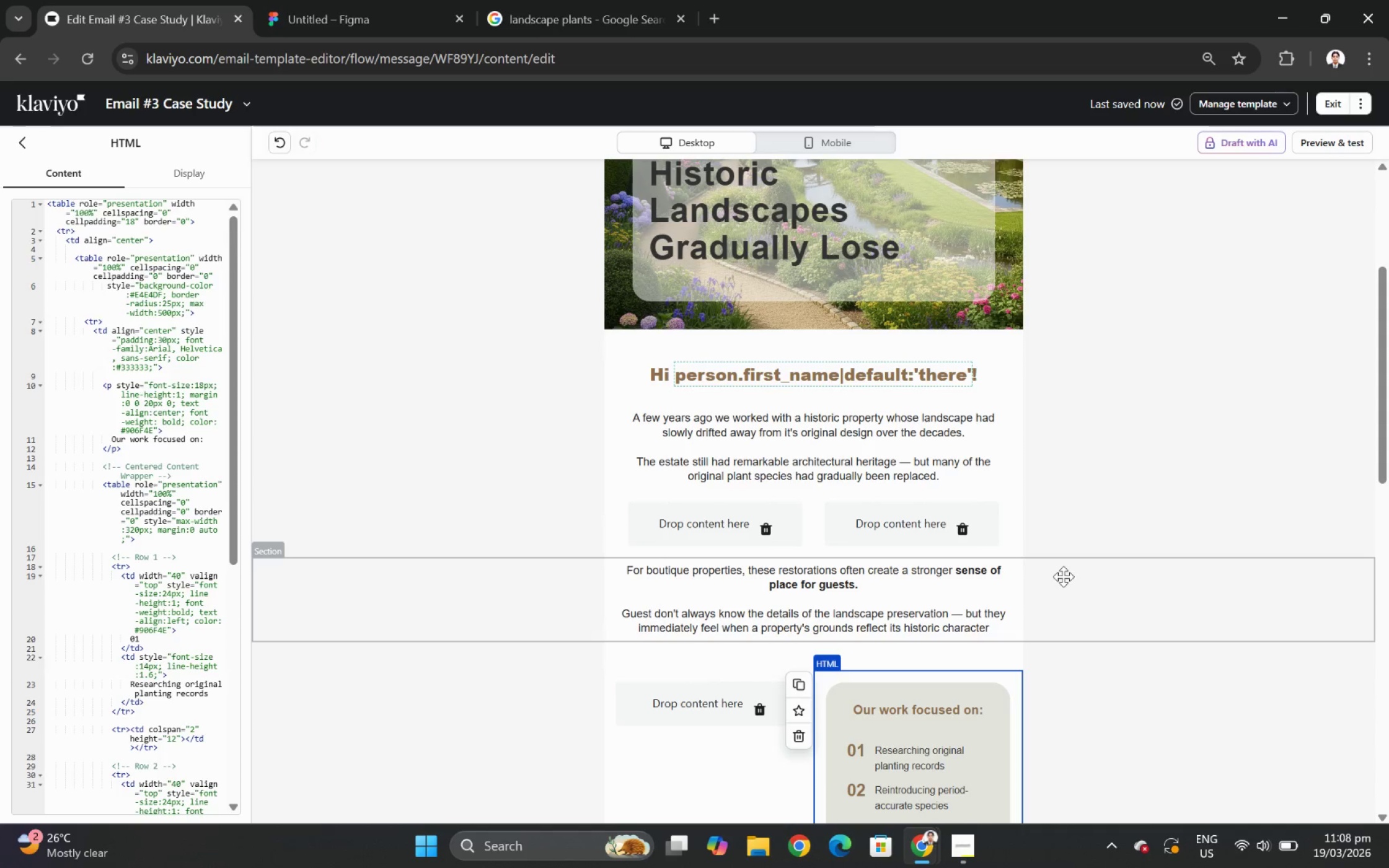 
scroll: coordinate [1043, 524], scroll_direction: down, amount: 3.0
 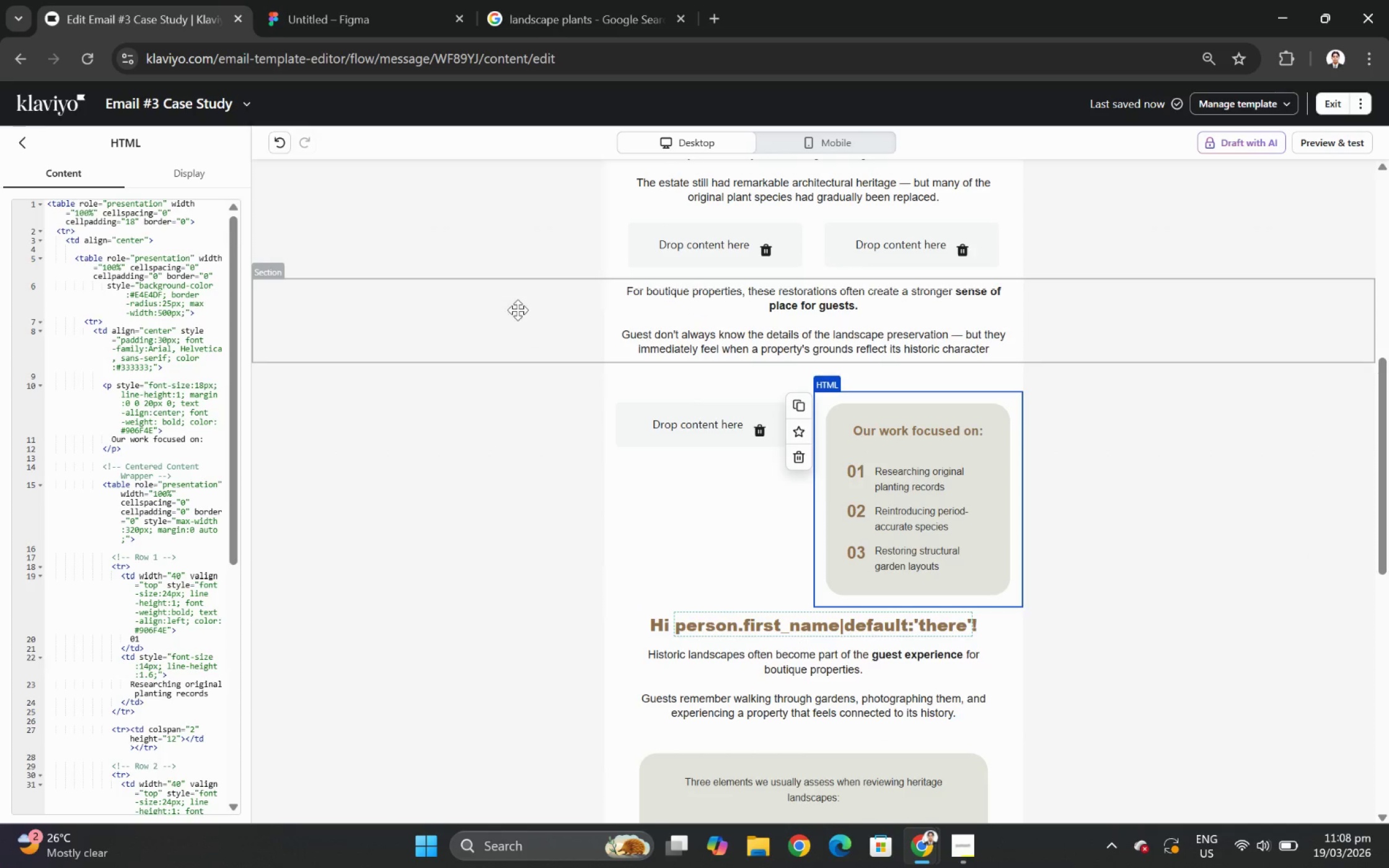 
scroll: coordinate [492, 254], scroll_direction: up, amount: 1.0
 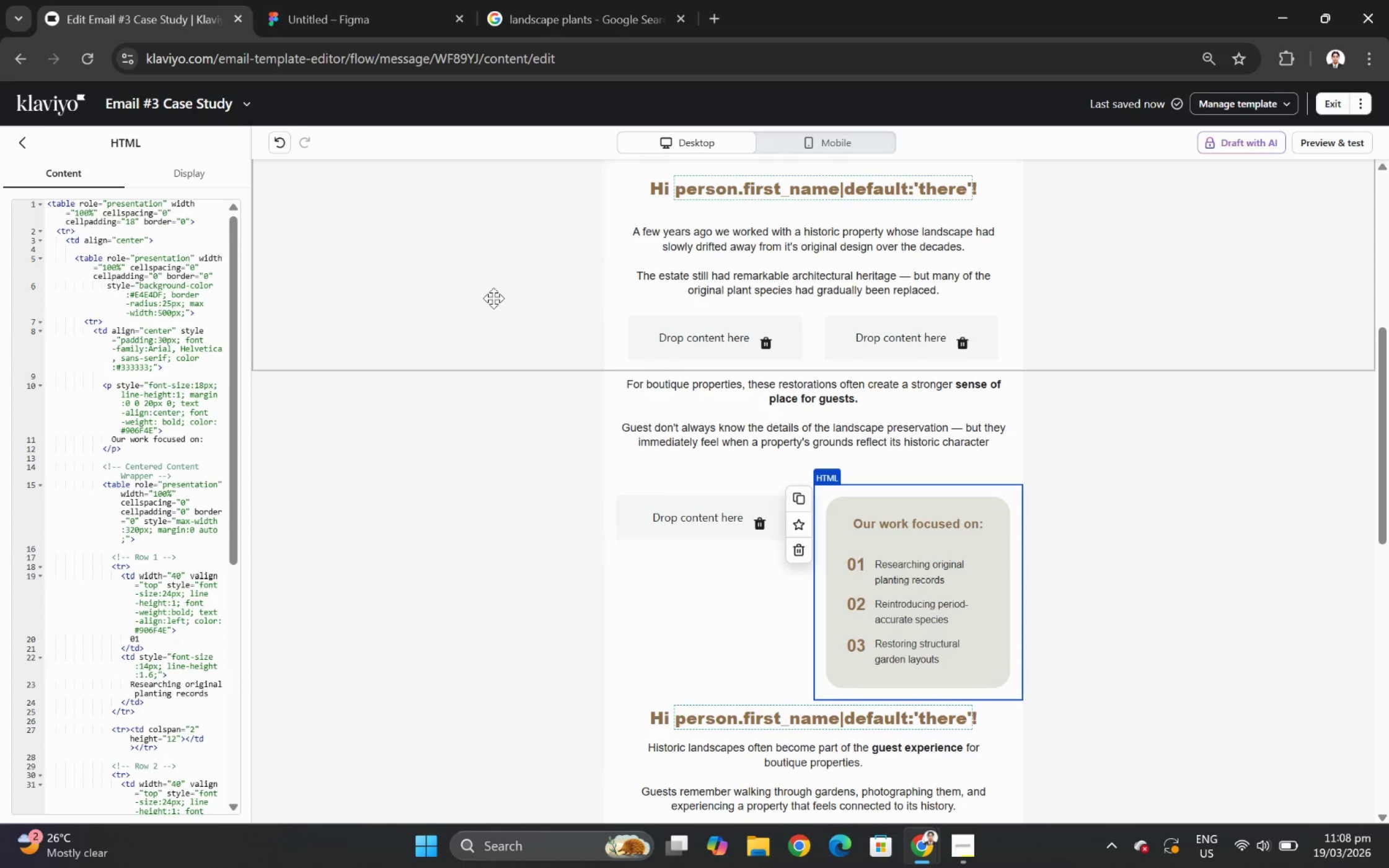 
left_click([493, 302])
 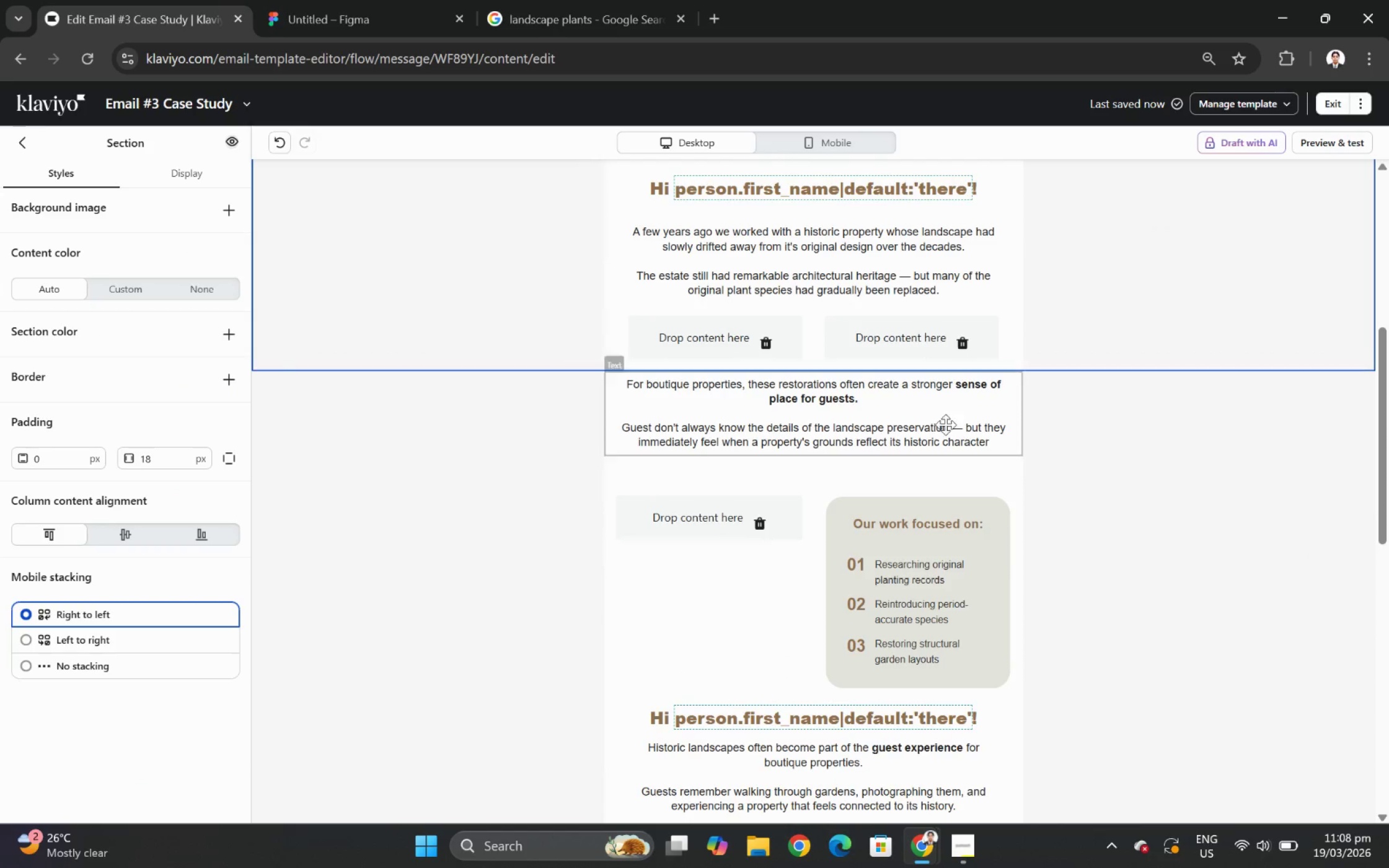 
scroll: coordinate [1103, 458], scroll_direction: up, amount: 2.0
 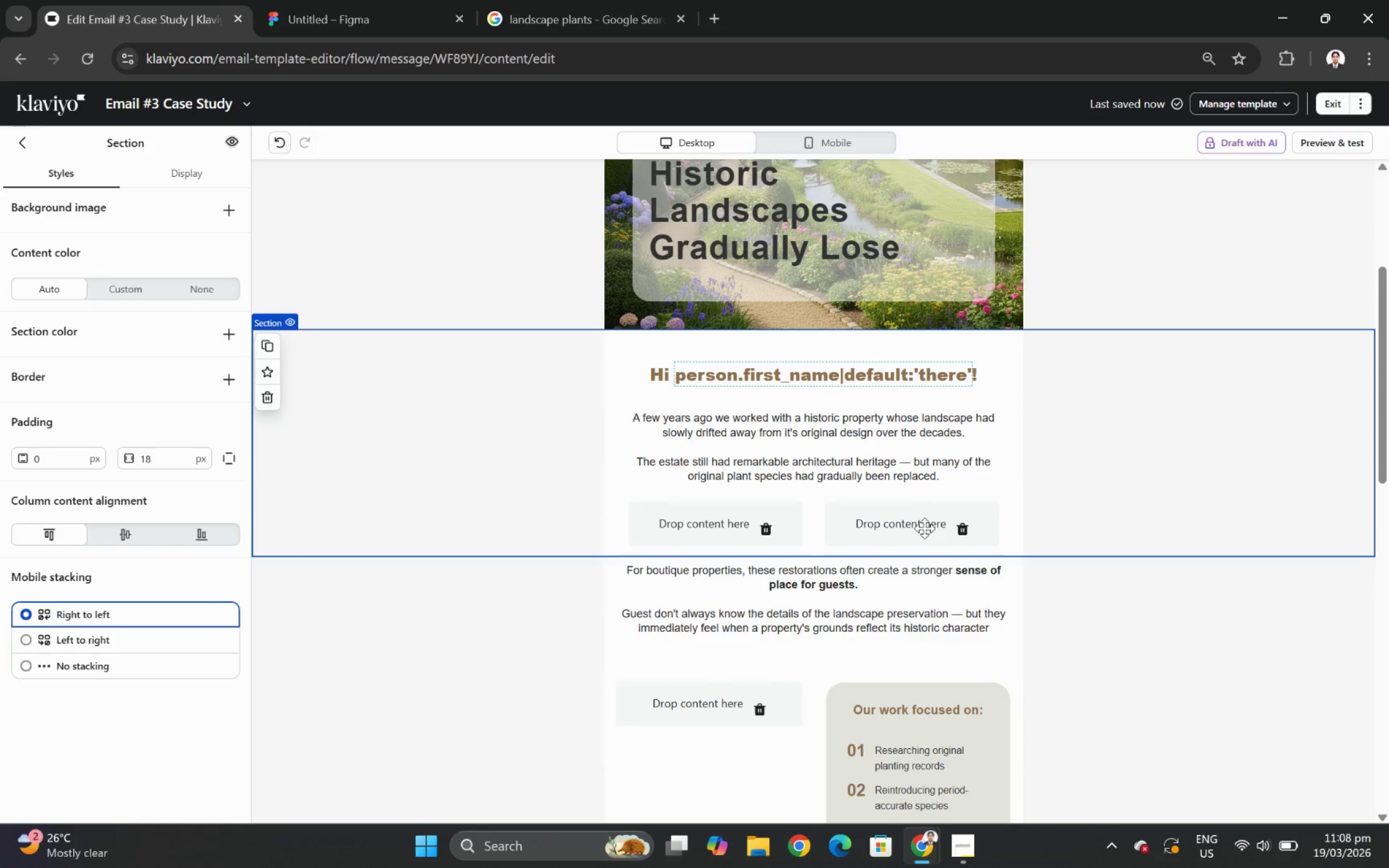 
mouse_move([972, 510])
 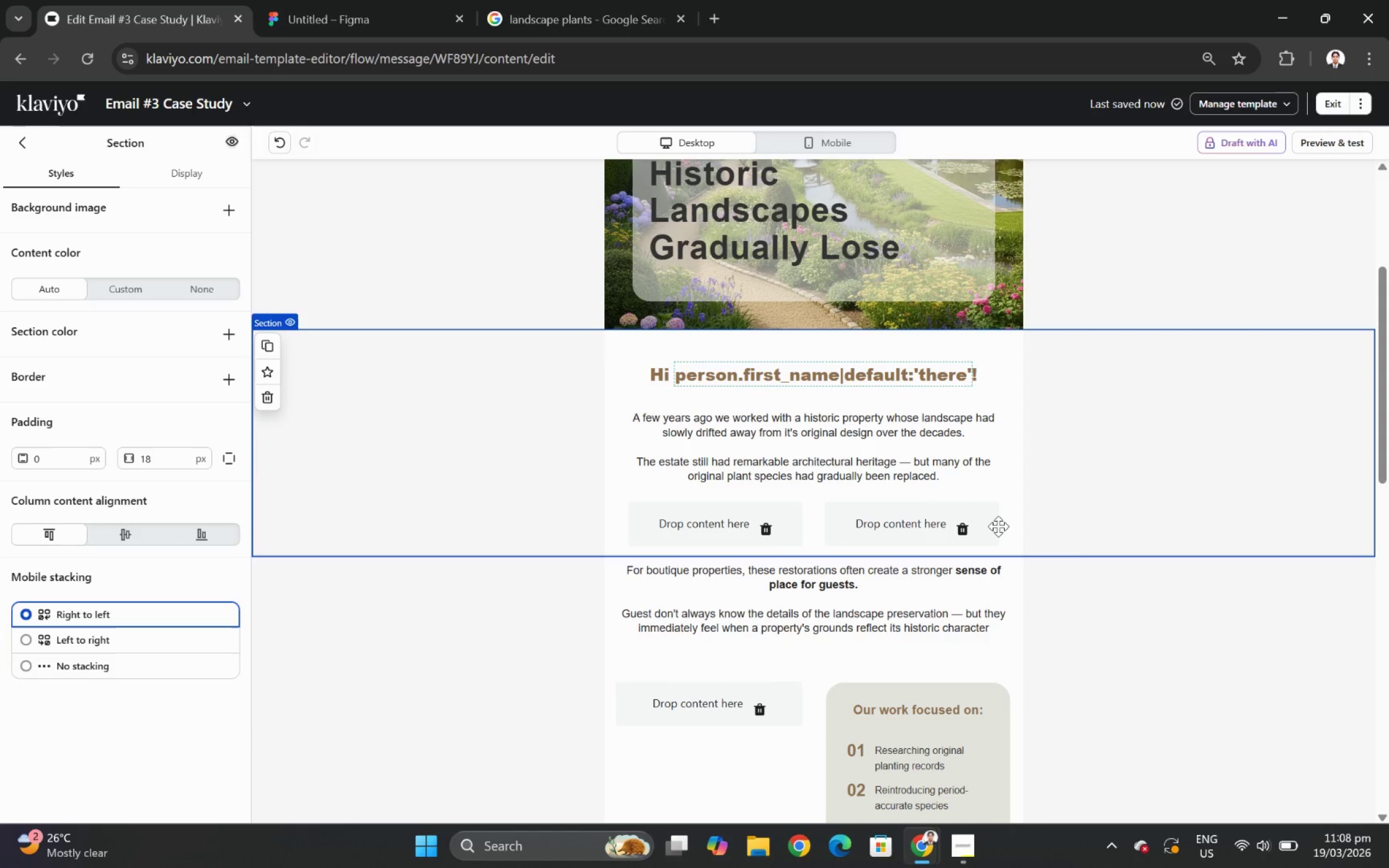 
scroll: coordinate [997, 560], scroll_direction: down, amount: 2.0
 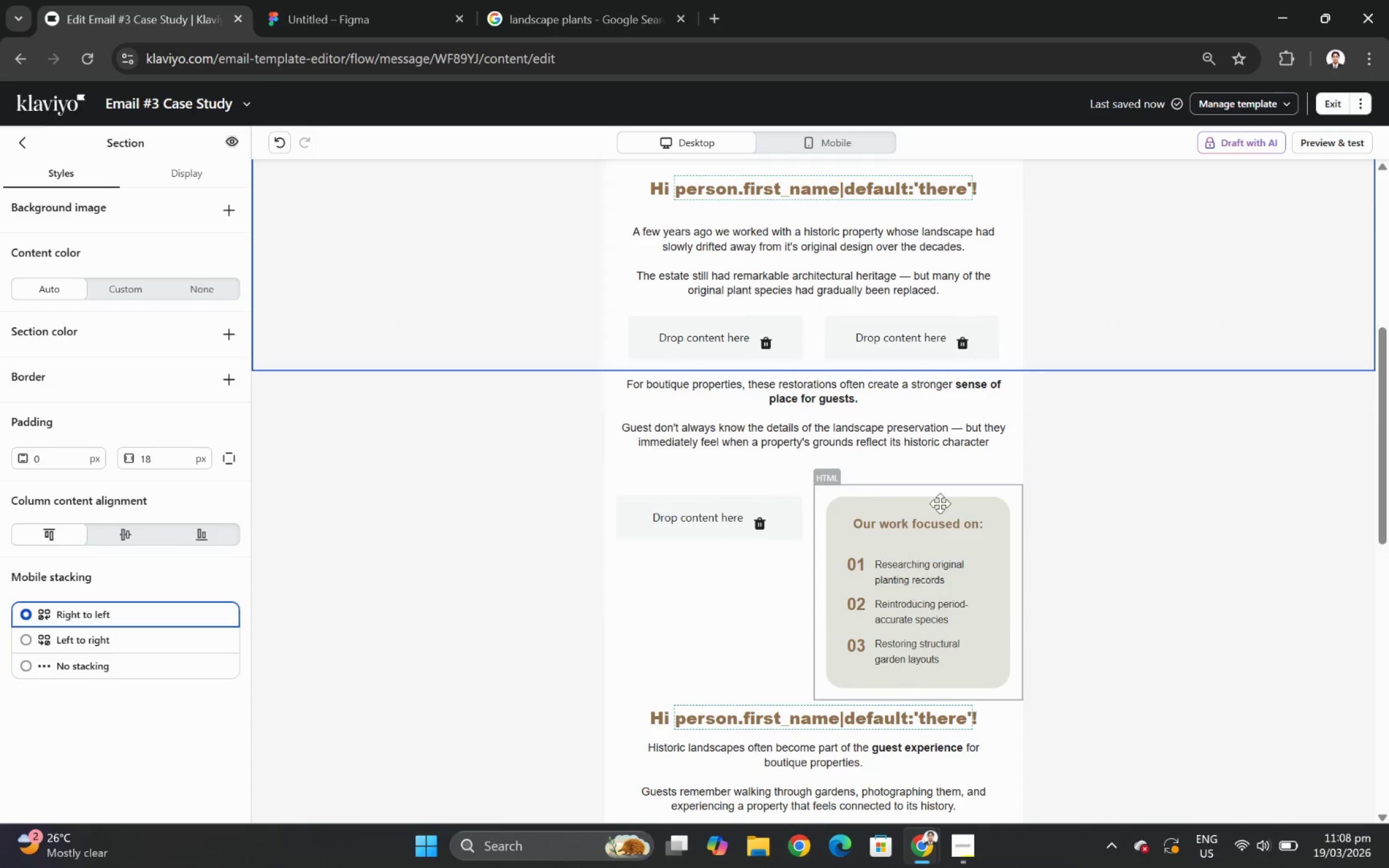 
left_click([940, 503])
 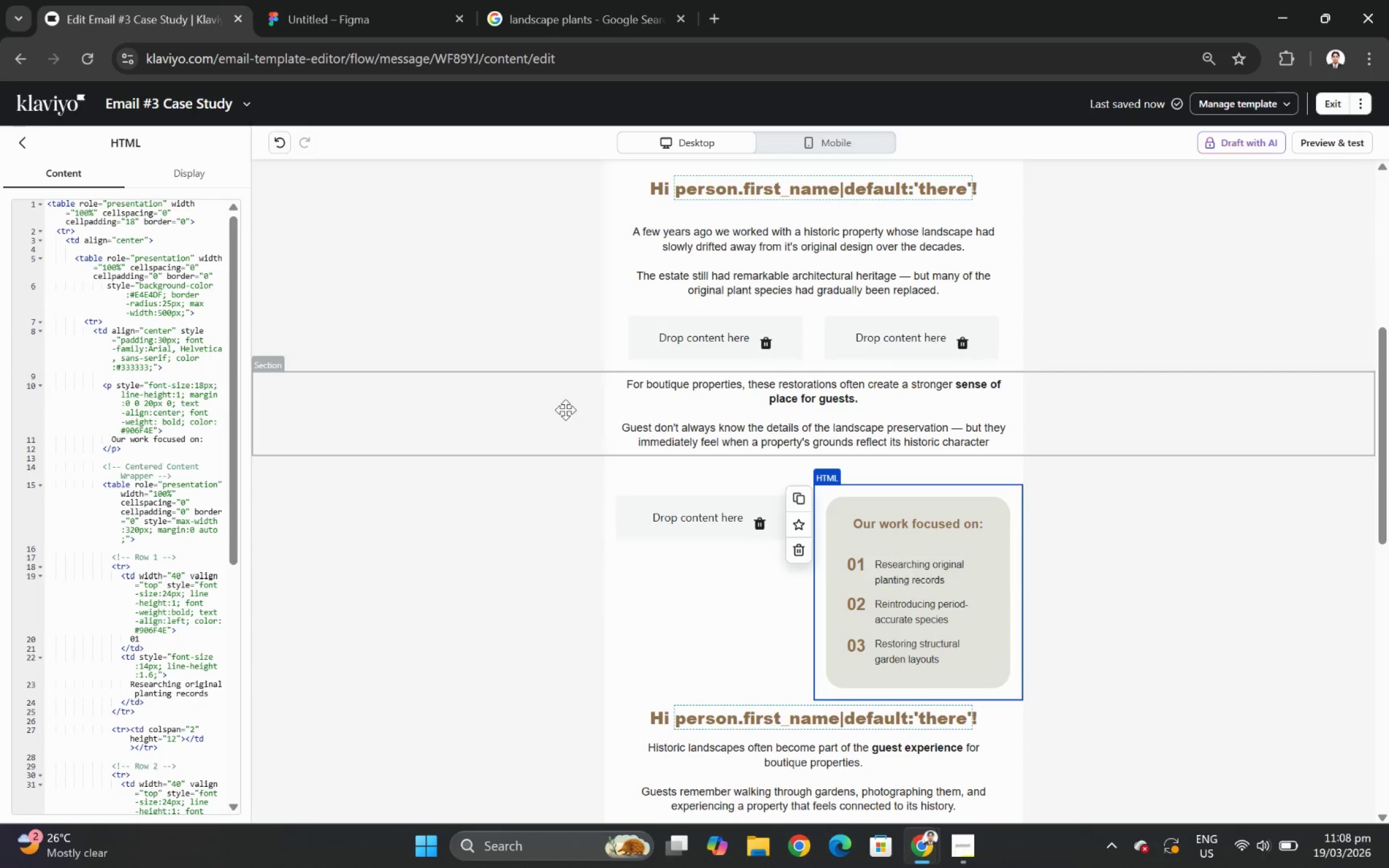 
left_click([552, 317])
 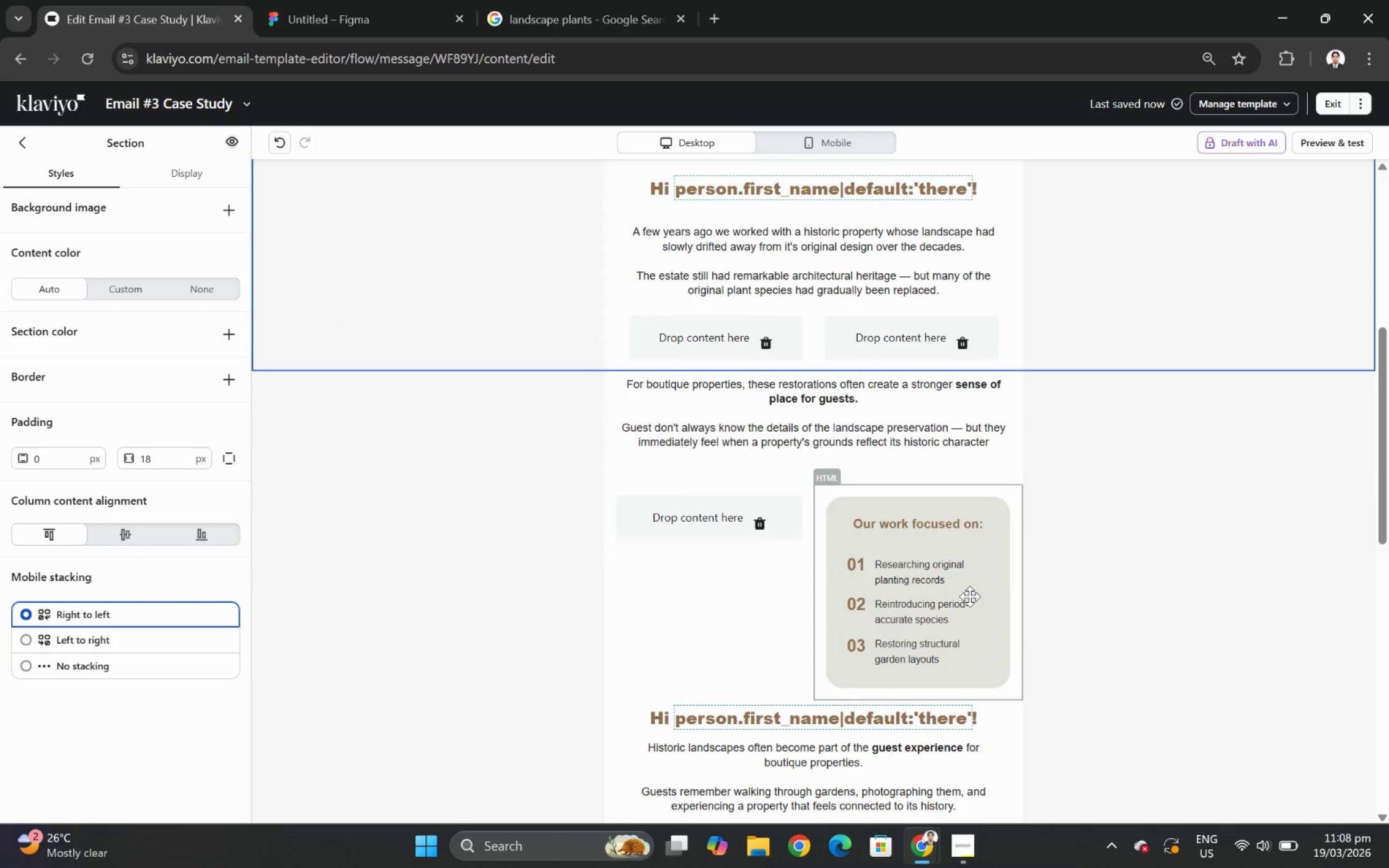 
scroll: coordinate [988, 621], scroll_direction: up, amount: 2.0
 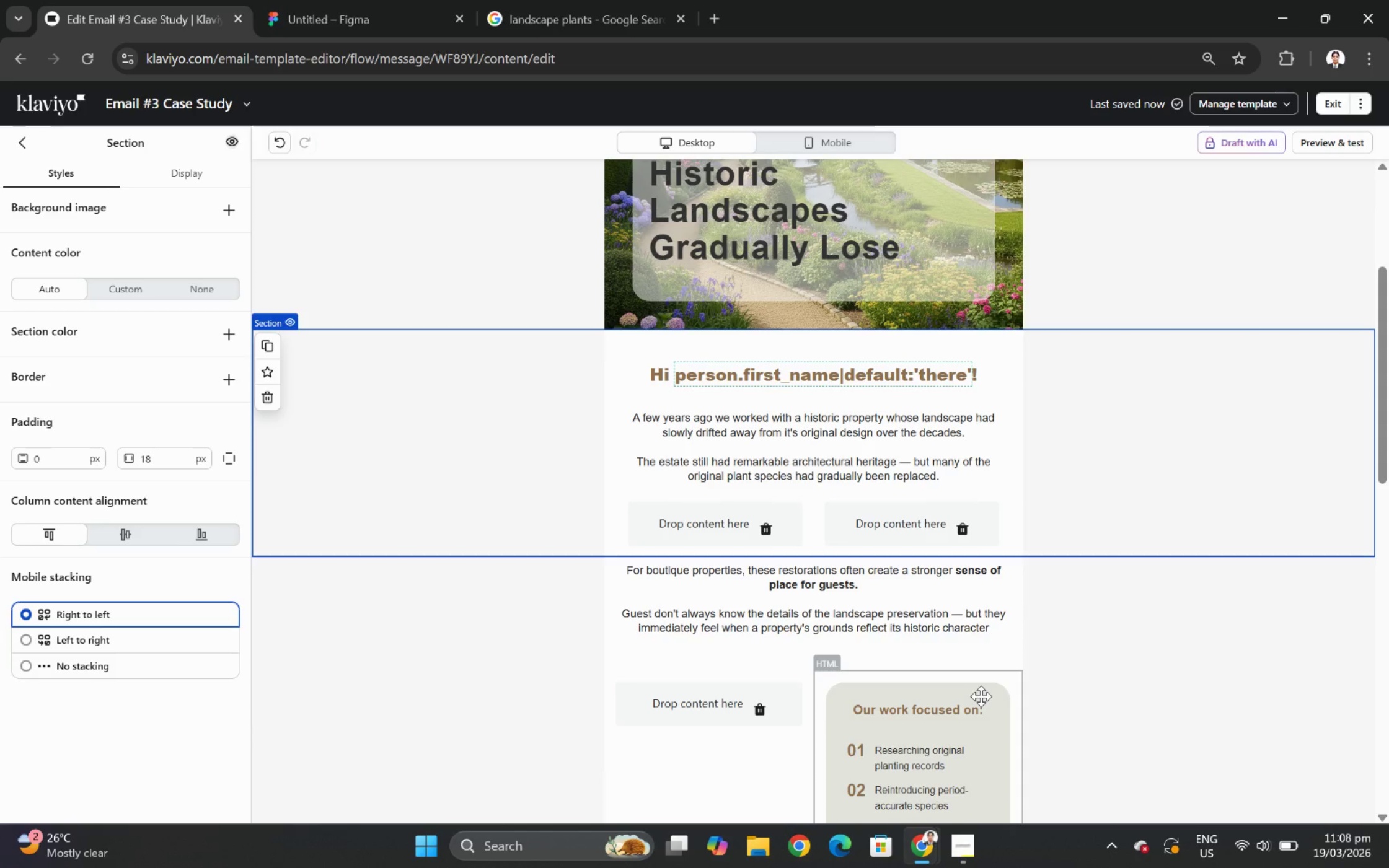 
wait(11.08)
 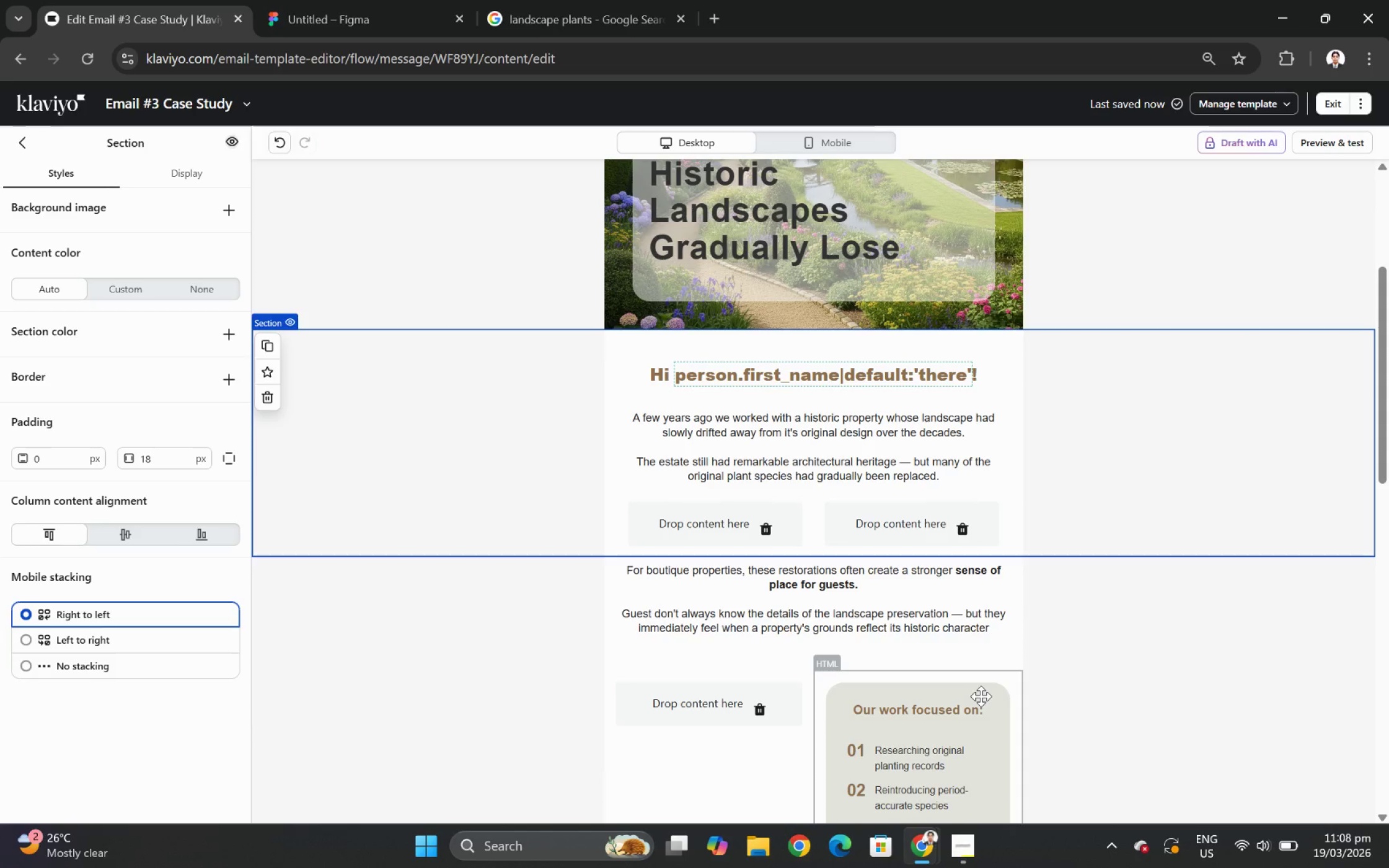 
left_click([979, 697])
 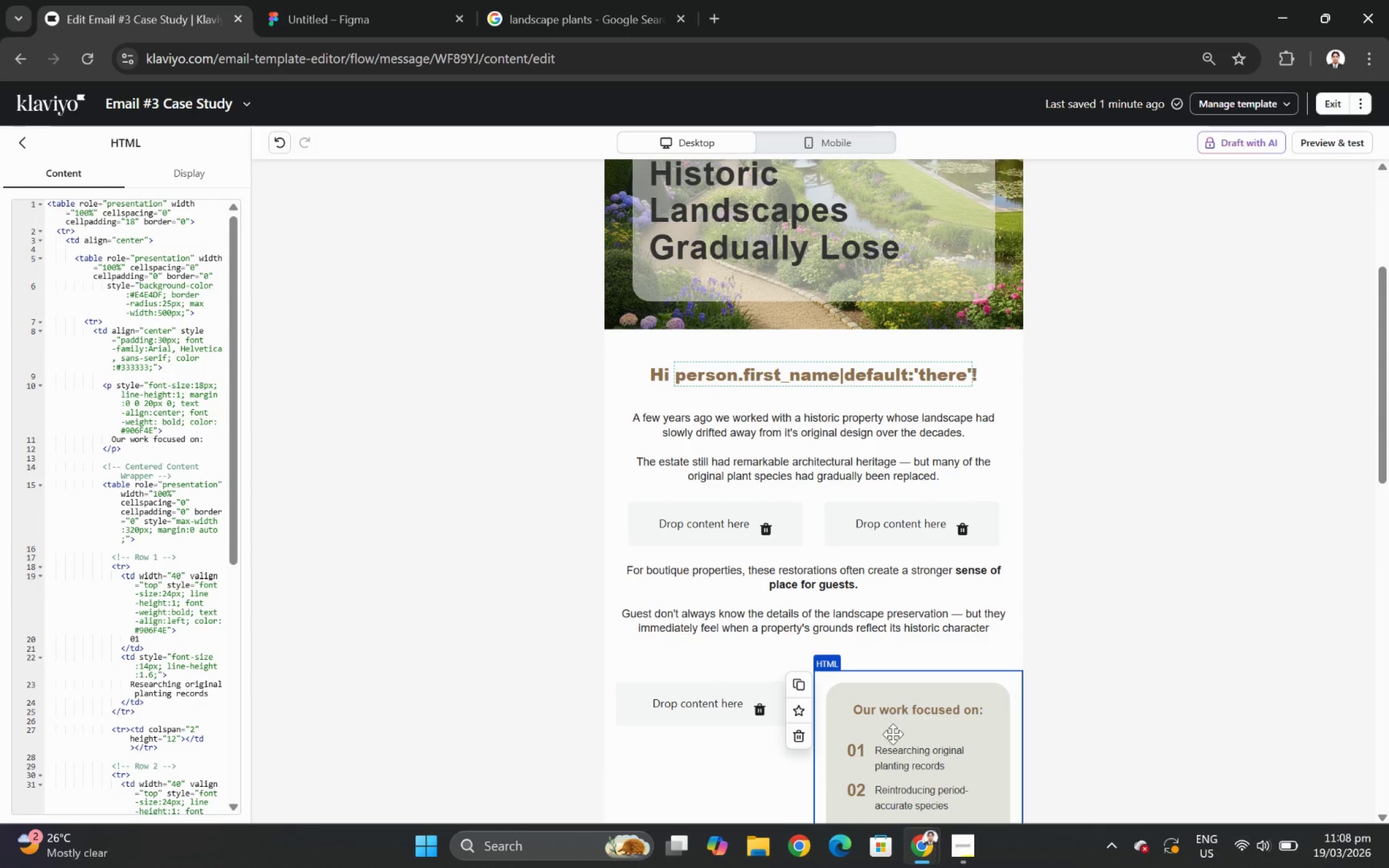 
scroll: coordinate [914, 716], scroll_direction: down, amount: 1.0
 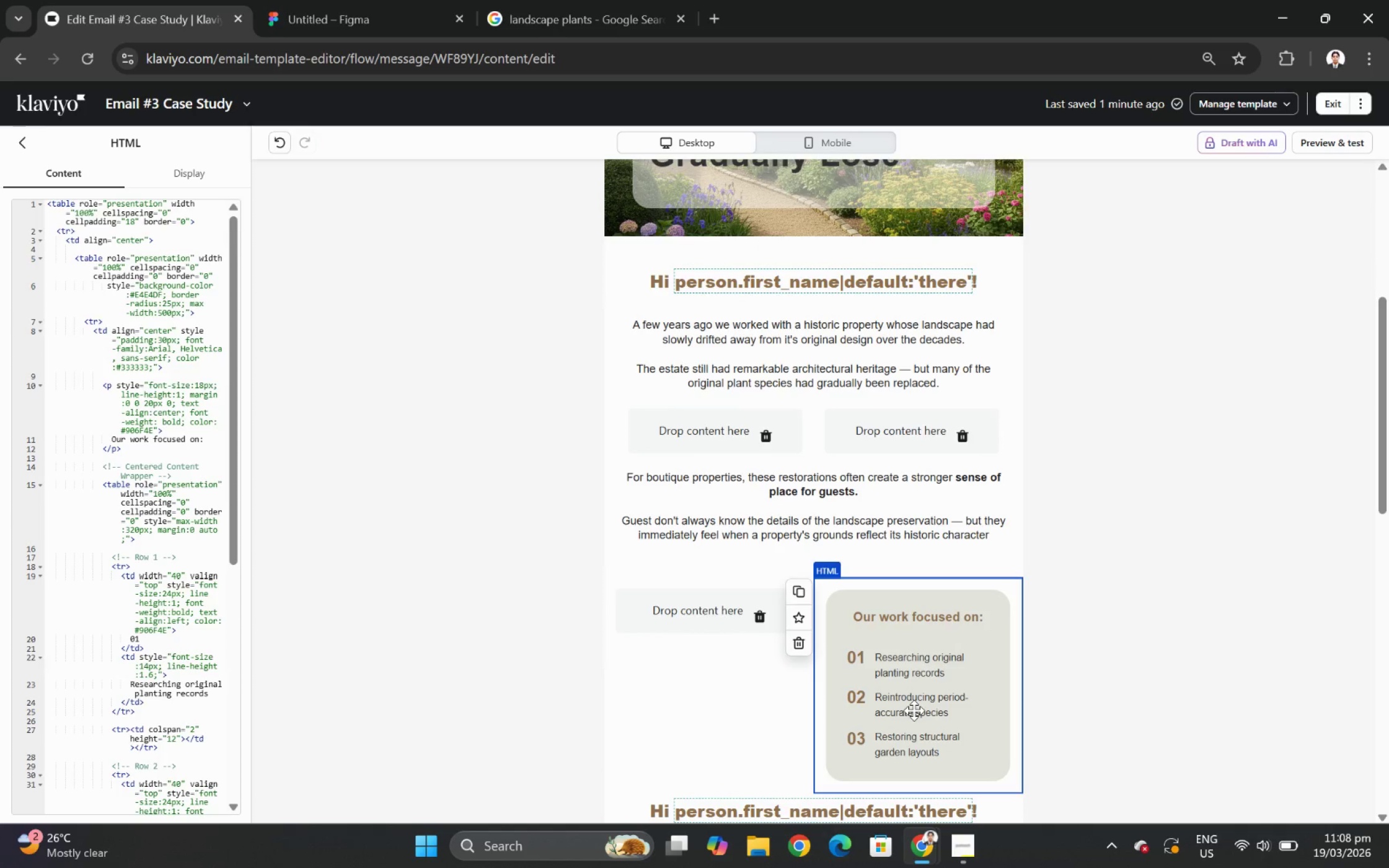 
scroll: coordinate [914, 708], scroll_direction: up, amount: 2.0
 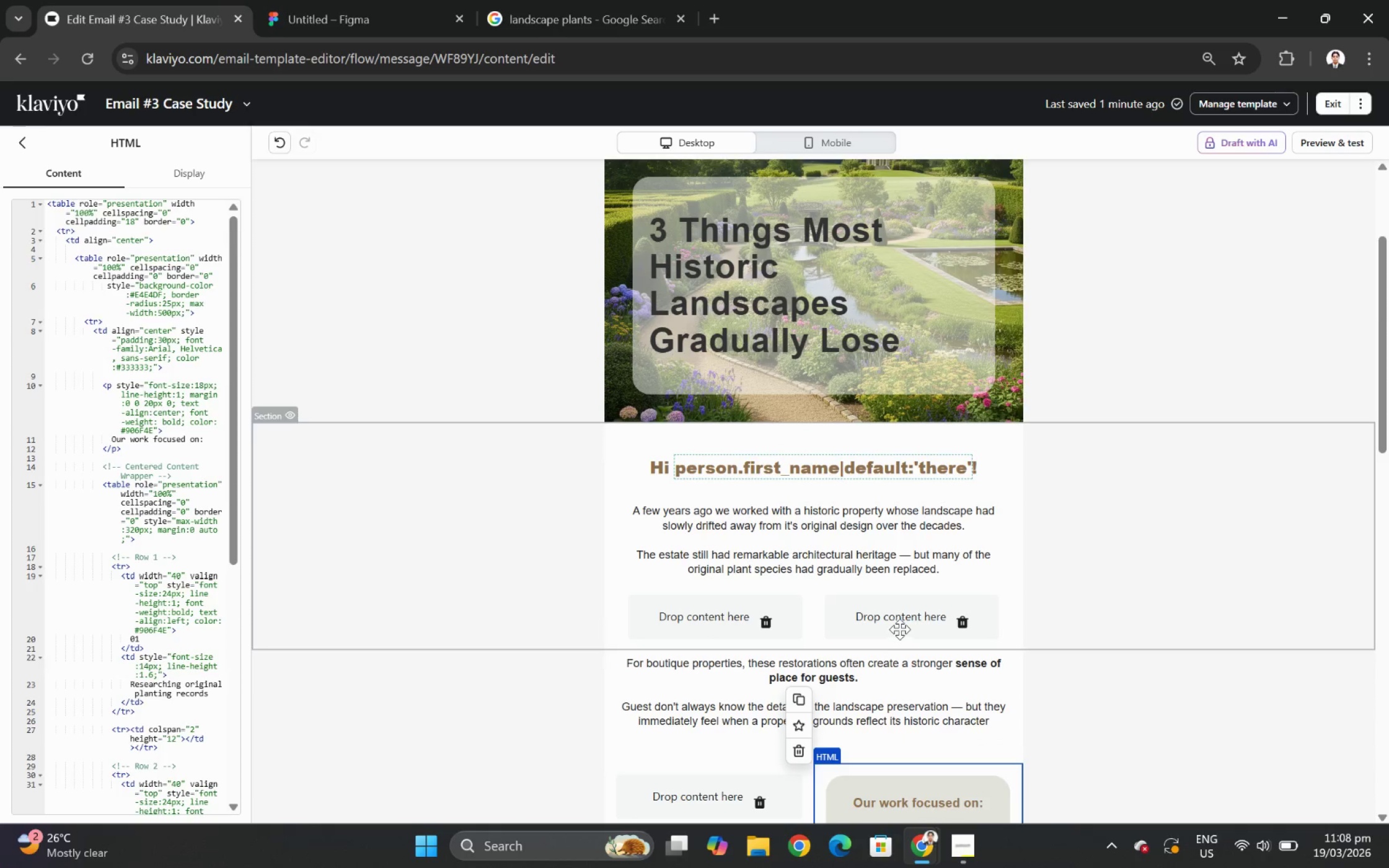 
left_click([899, 628])
 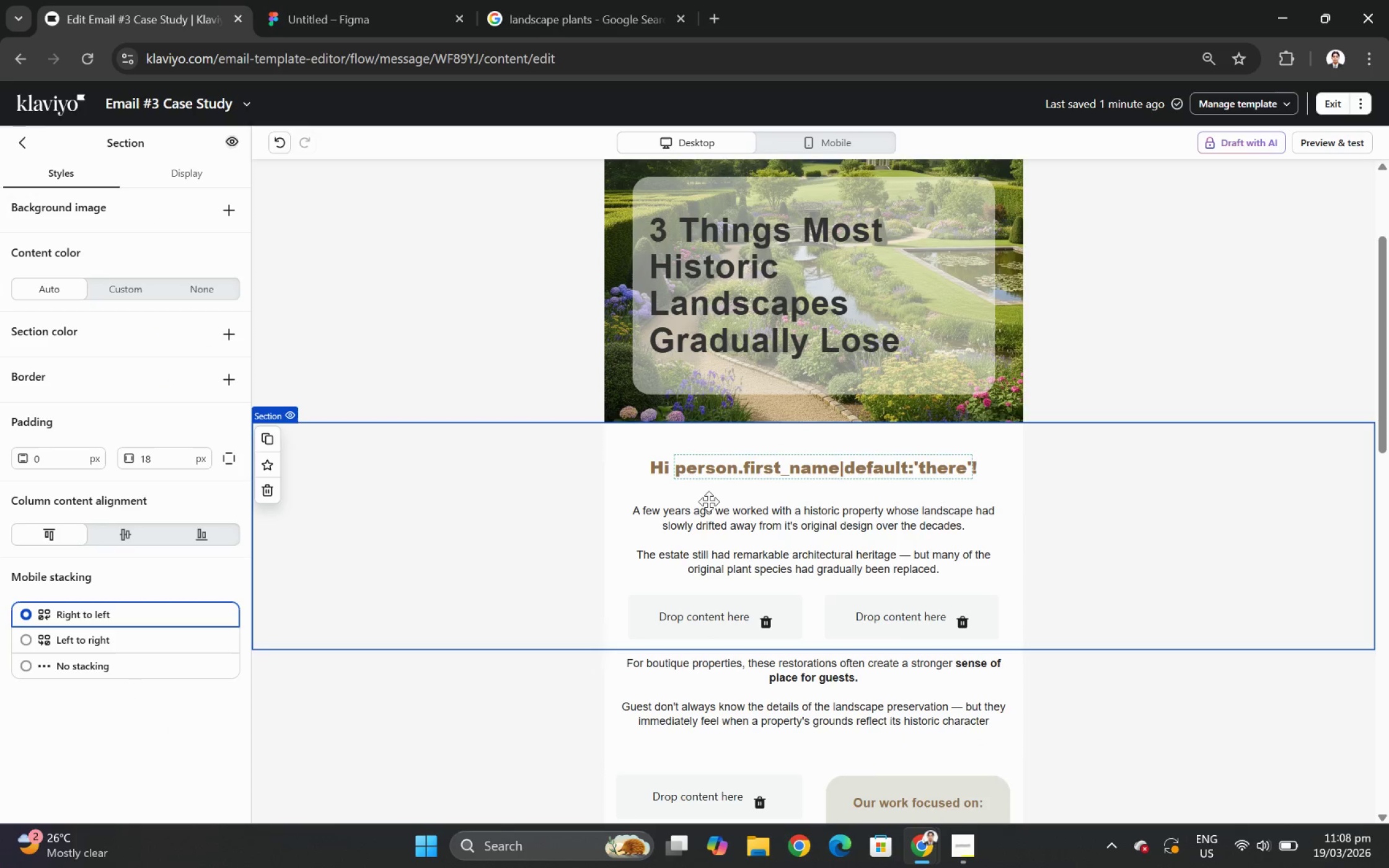 
scroll: coordinate [951, 452], scroll_direction: down, amount: 9.0
 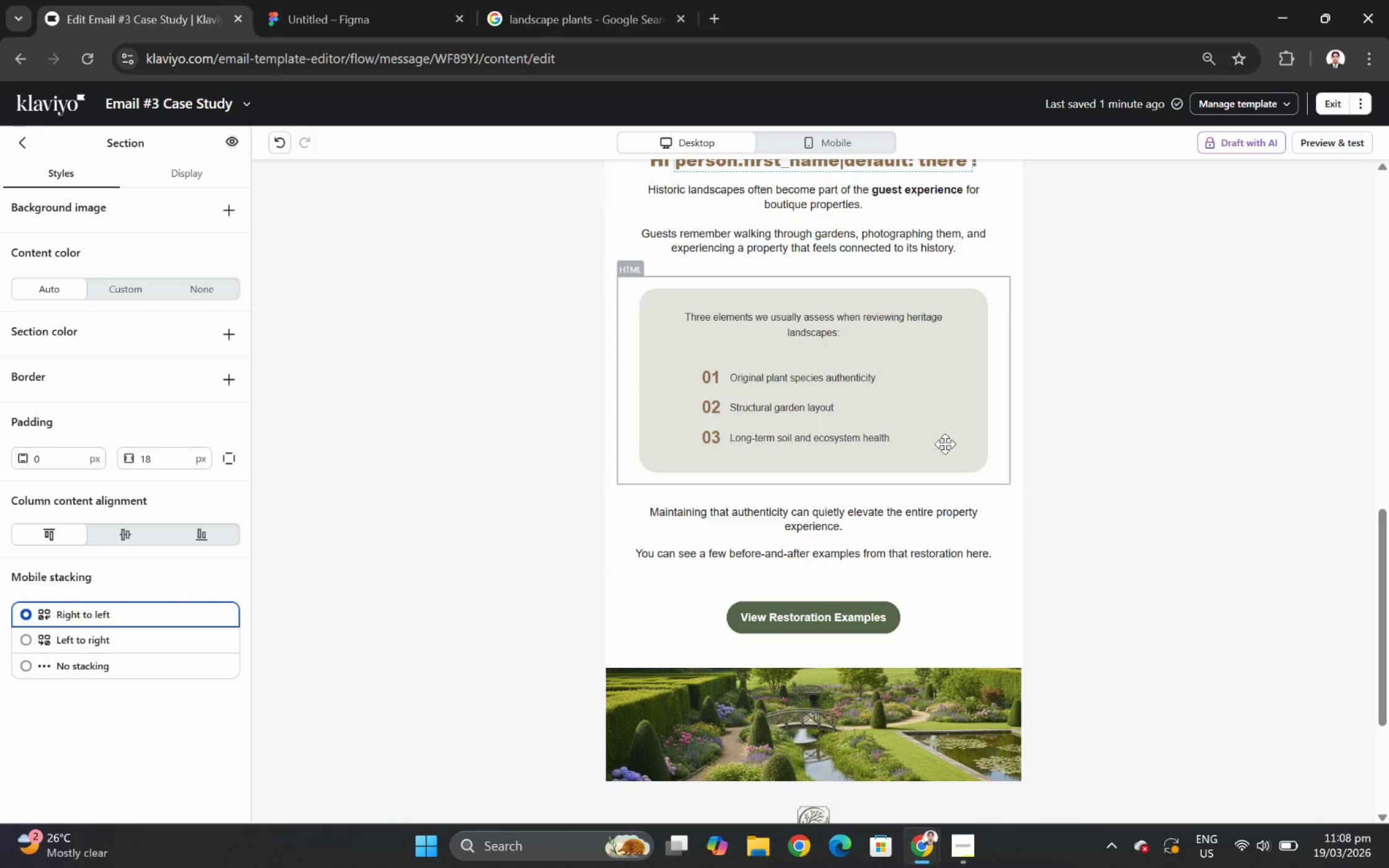 
scroll: coordinate [985, 466], scroll_direction: up, amount: 8.0
 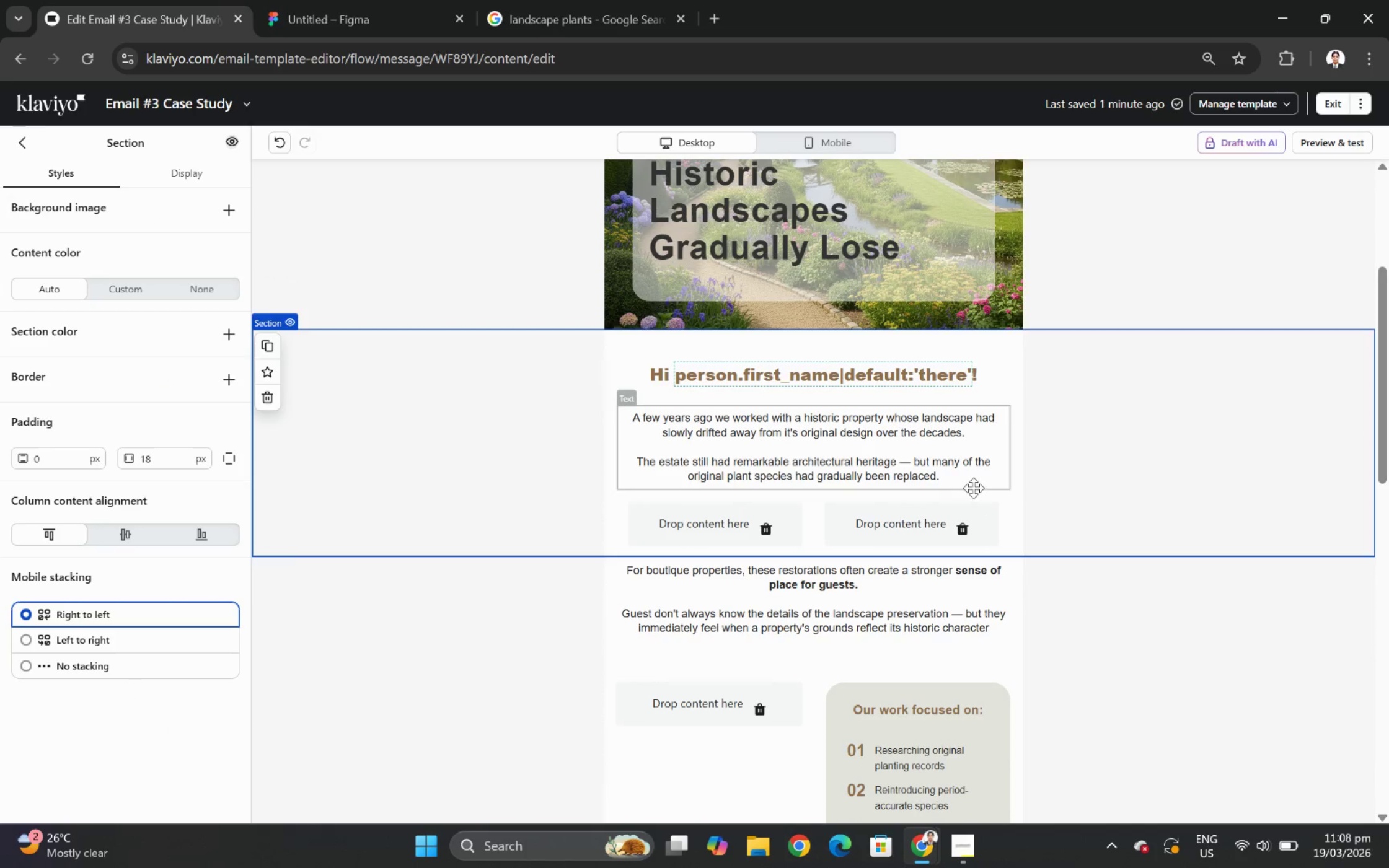 
left_click([964, 512])
 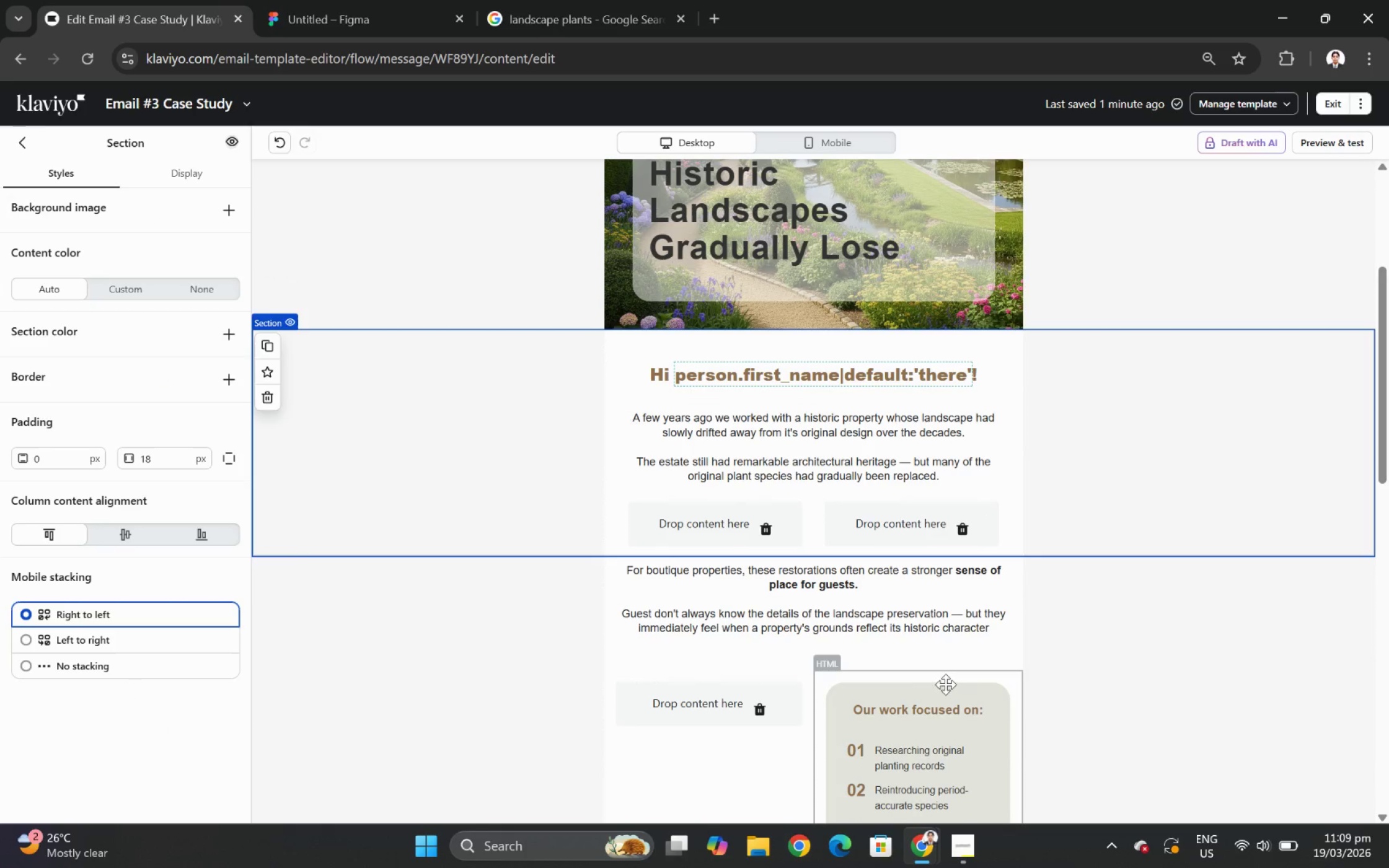 
left_click([930, 708])
 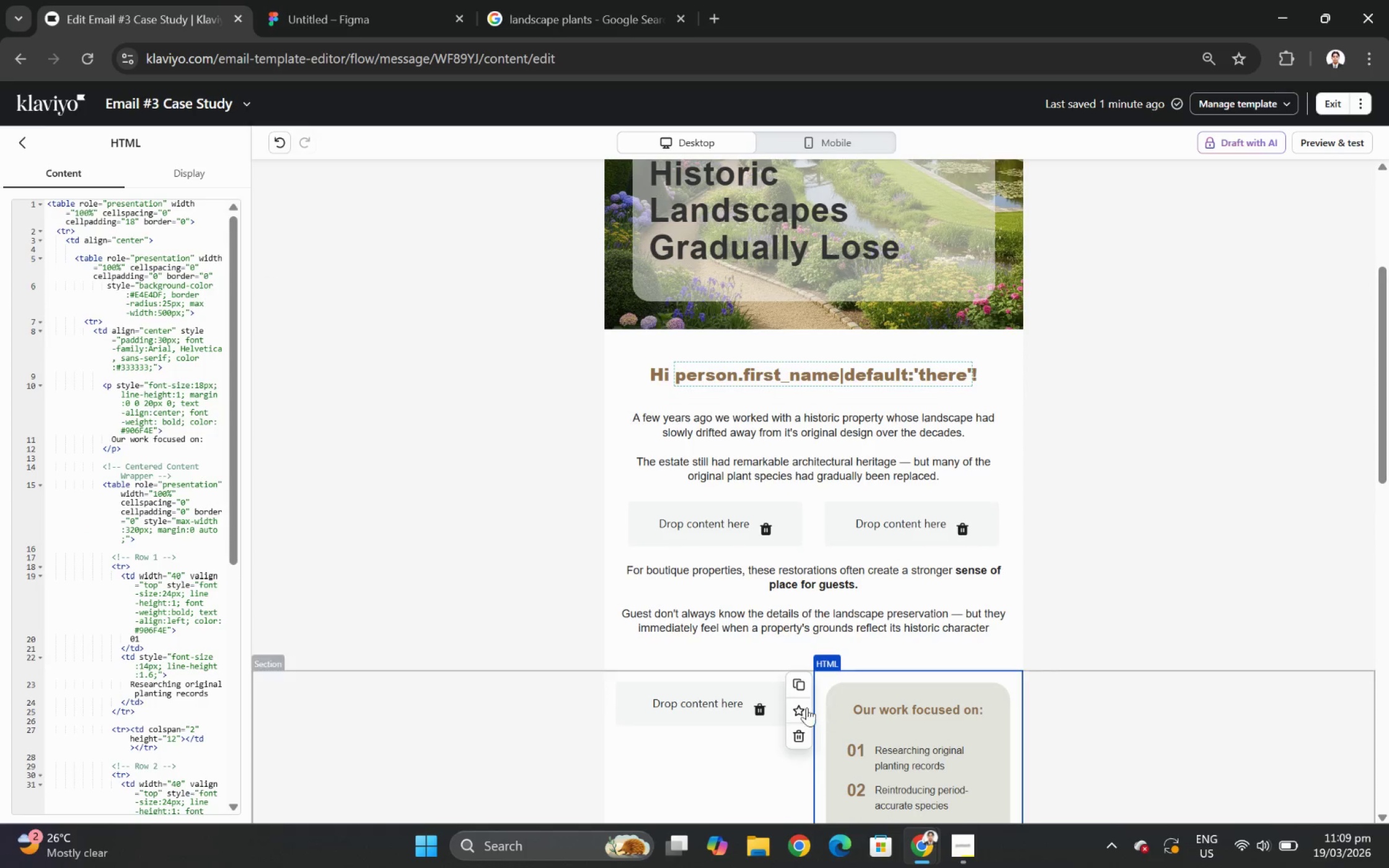 
left_click([796, 683])
 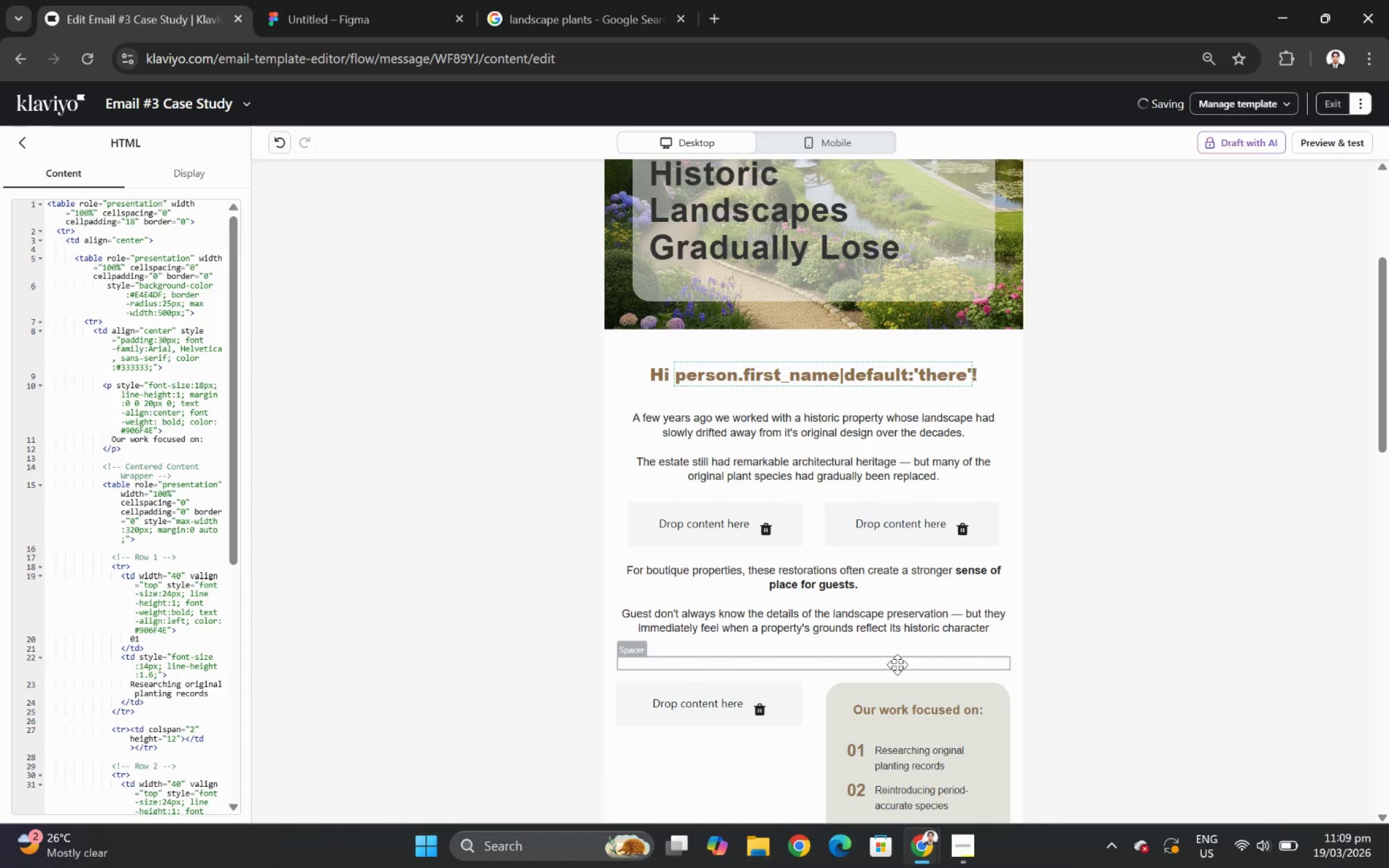 
scroll: coordinate [941, 664], scroll_direction: down, amount: 3.0
 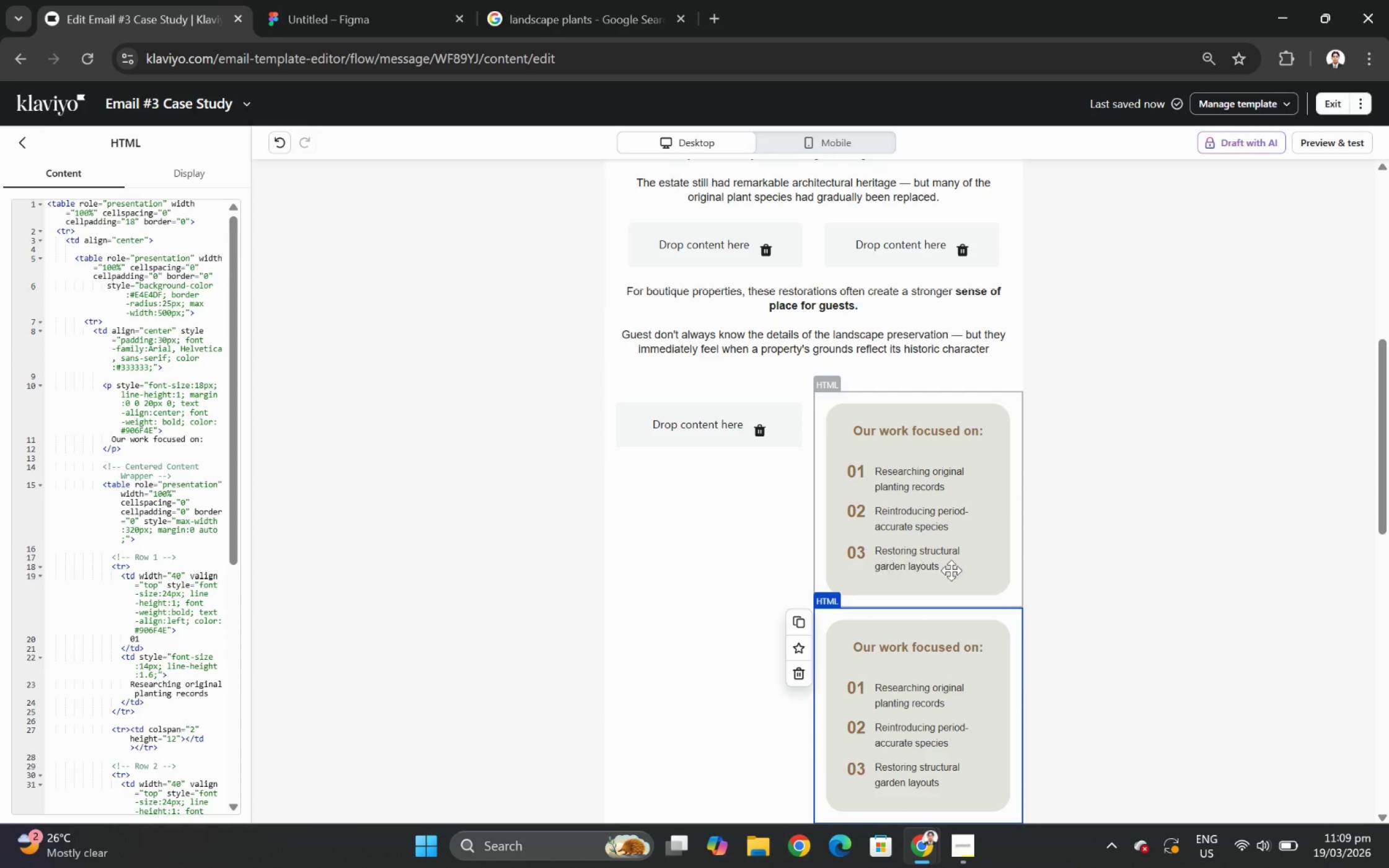 
scroll: coordinate [969, 489], scroll_direction: up, amount: 2.0
 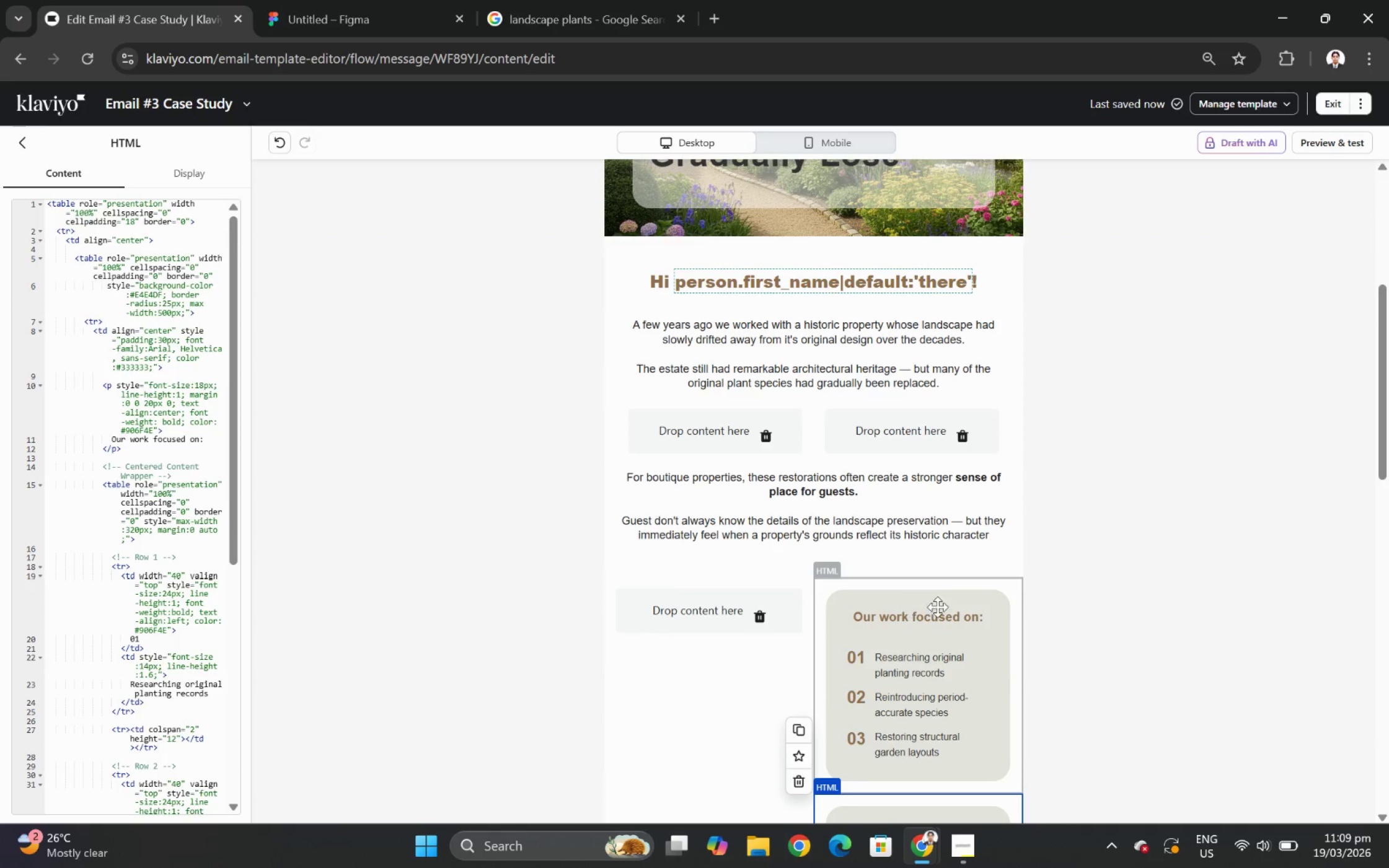 
left_click_drag(start_coordinate=[855, 608], to_coordinate=[881, 433])
 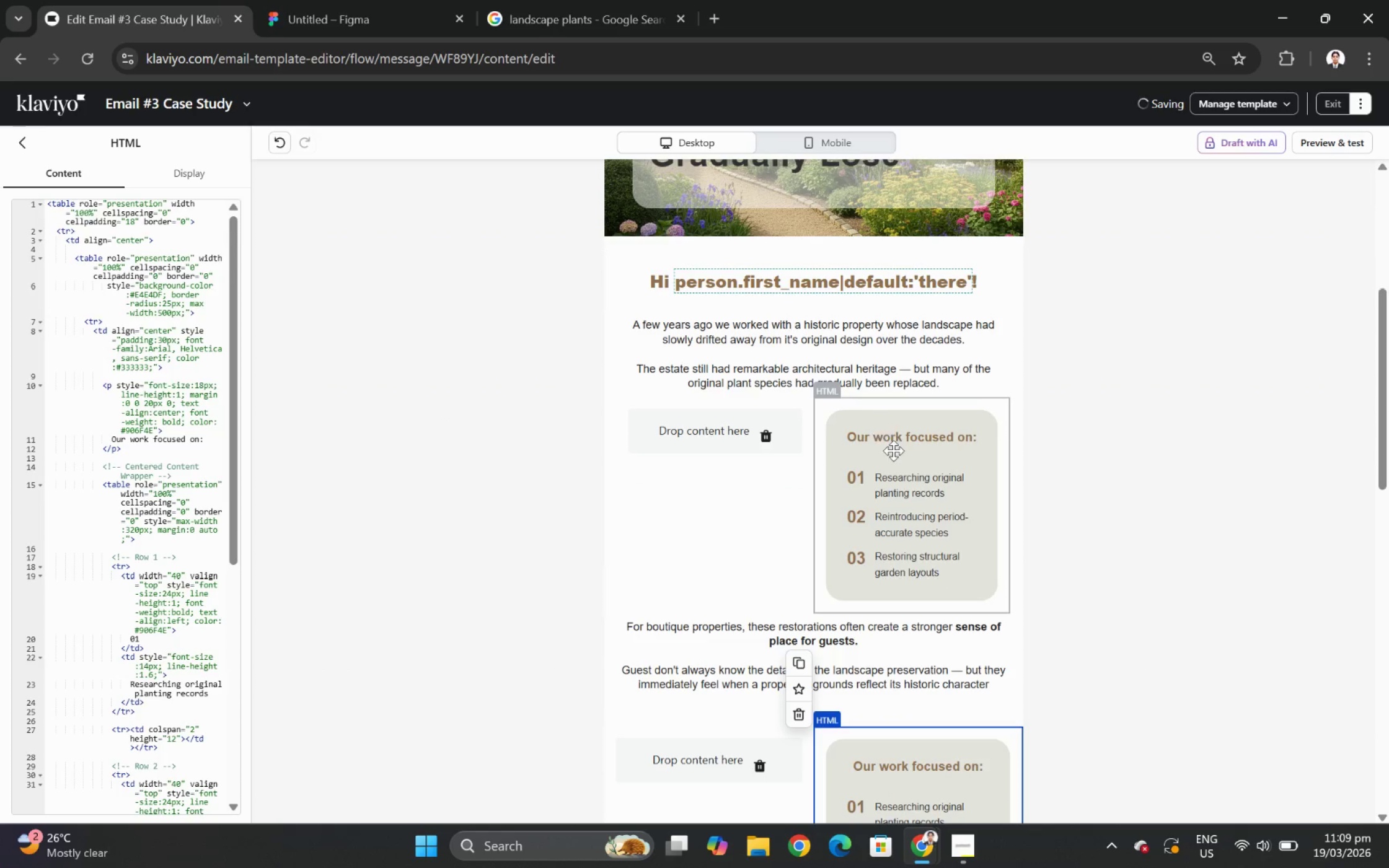 
left_click([907, 470])
 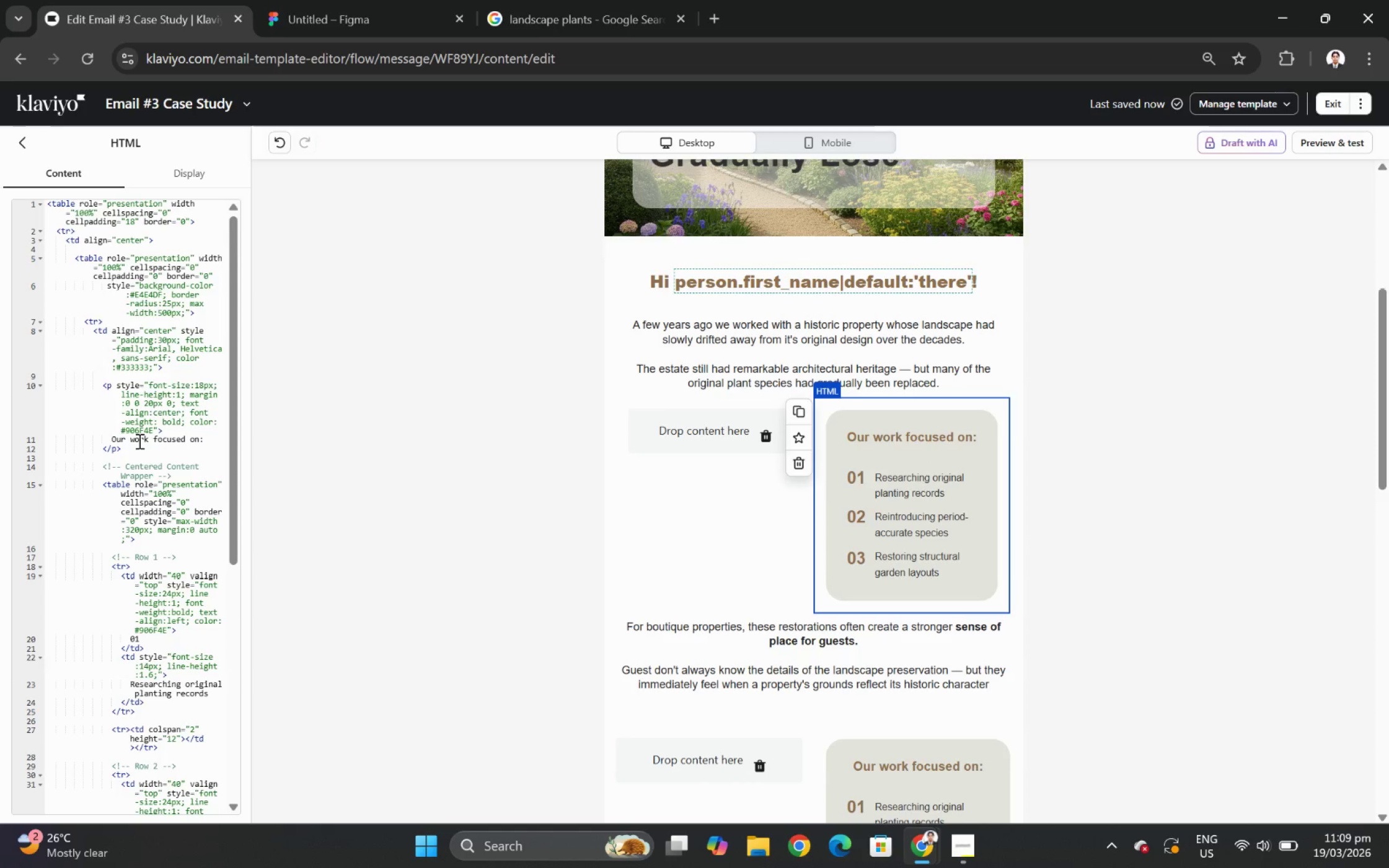 
left_click_drag(start_coordinate=[111, 438], to_coordinate=[204, 440])
 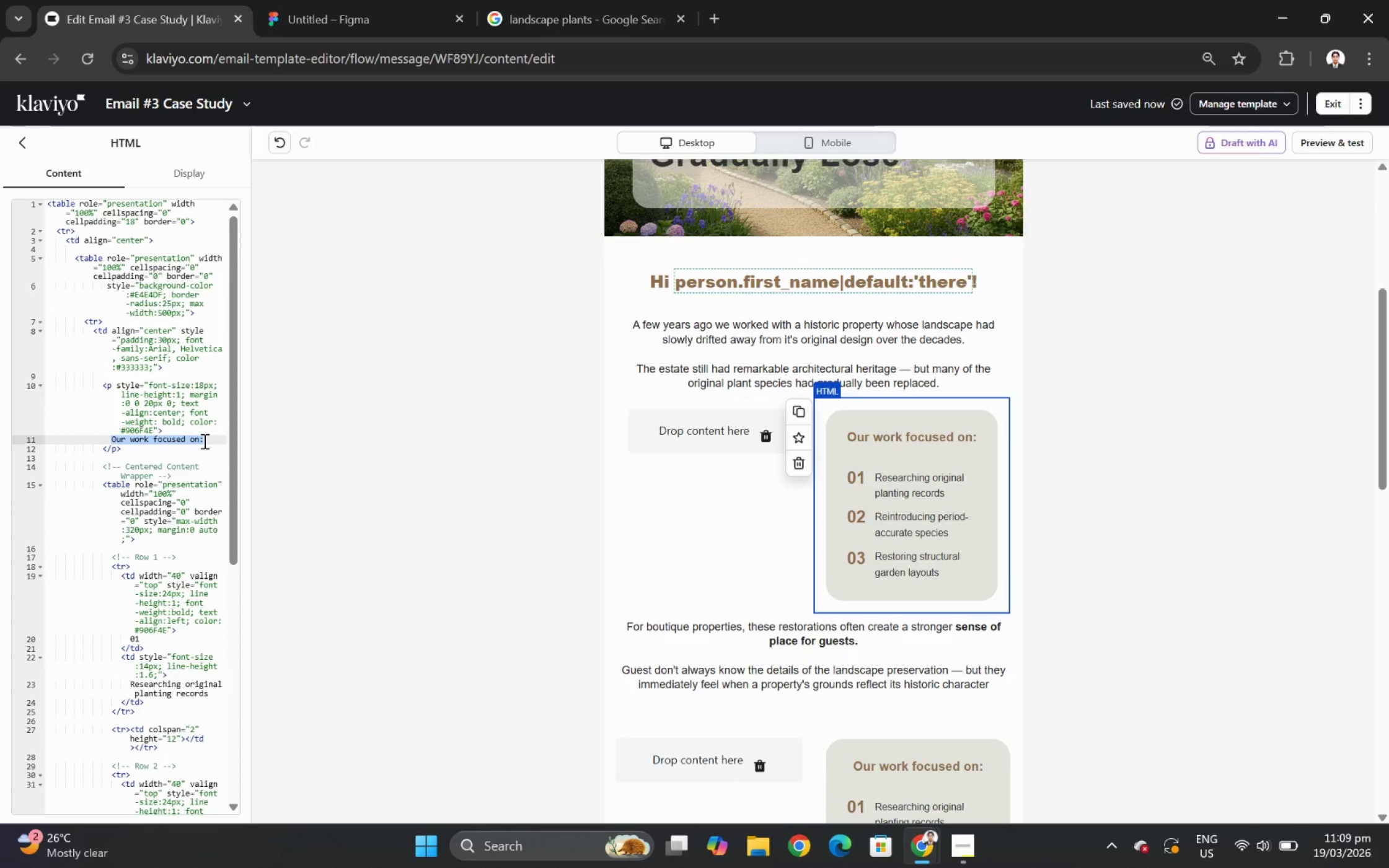 
type(For Bo)
 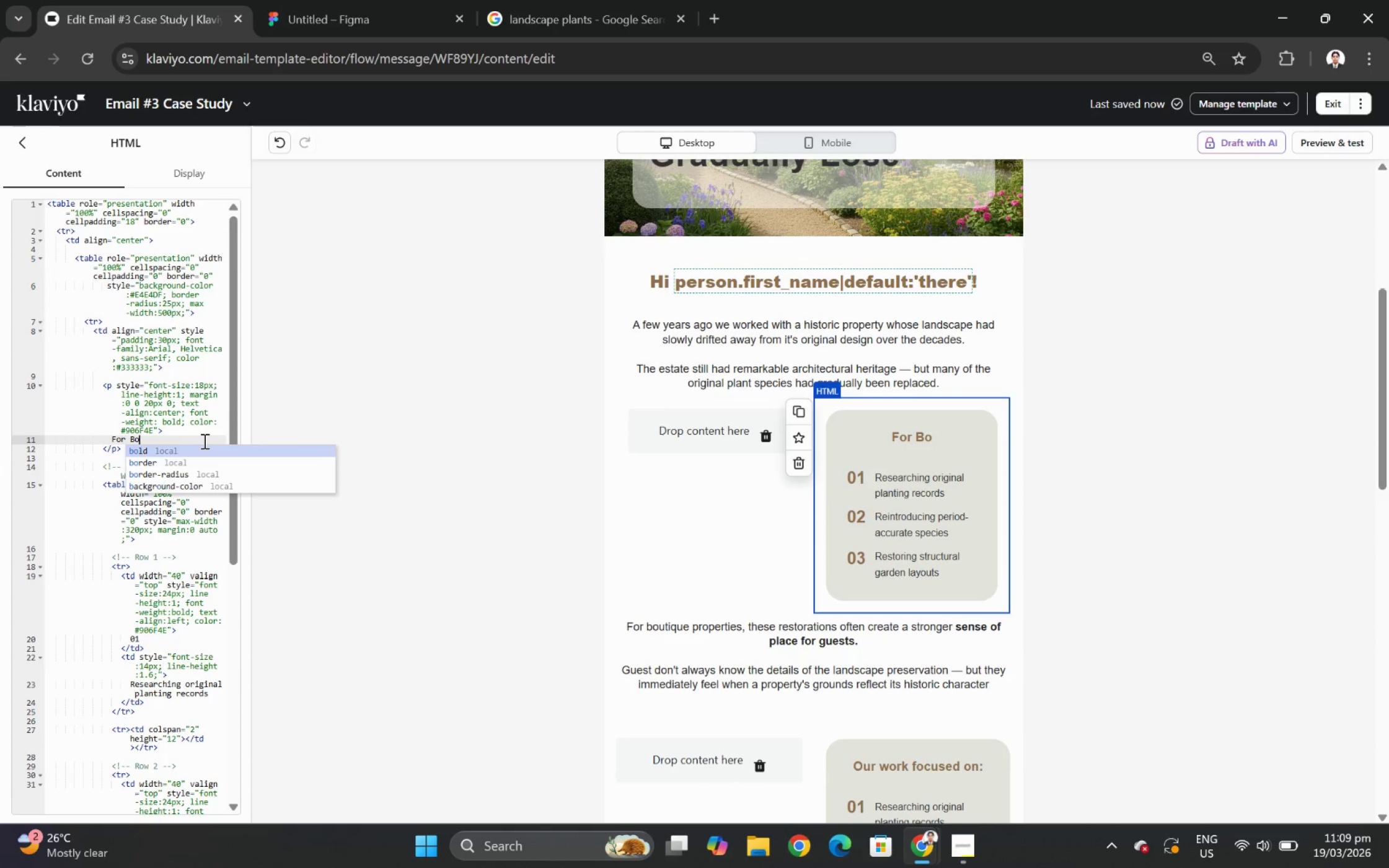 
type(utique Po)
key(Backspace)
type(roperties)
 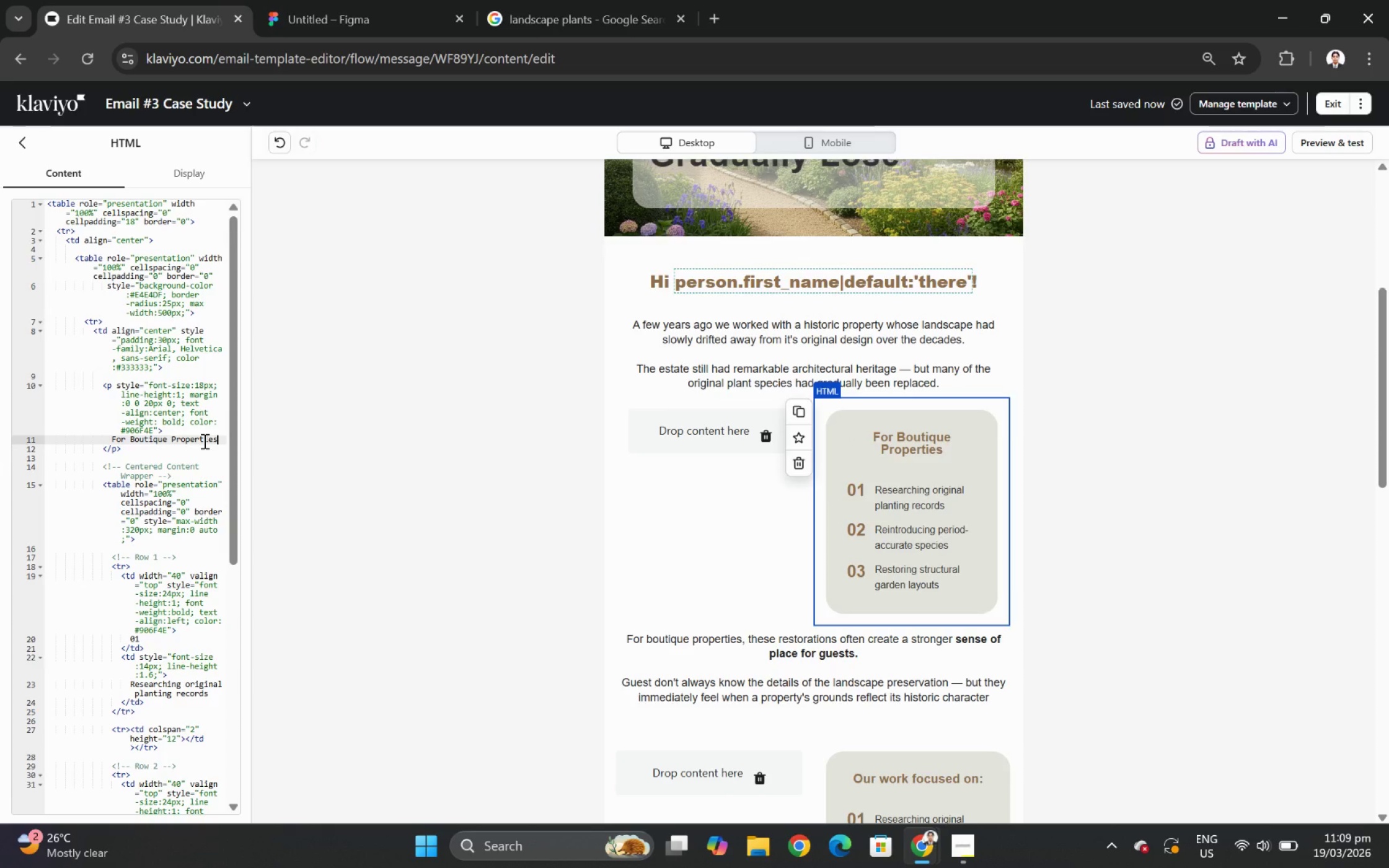 
double_click([651, 654])
 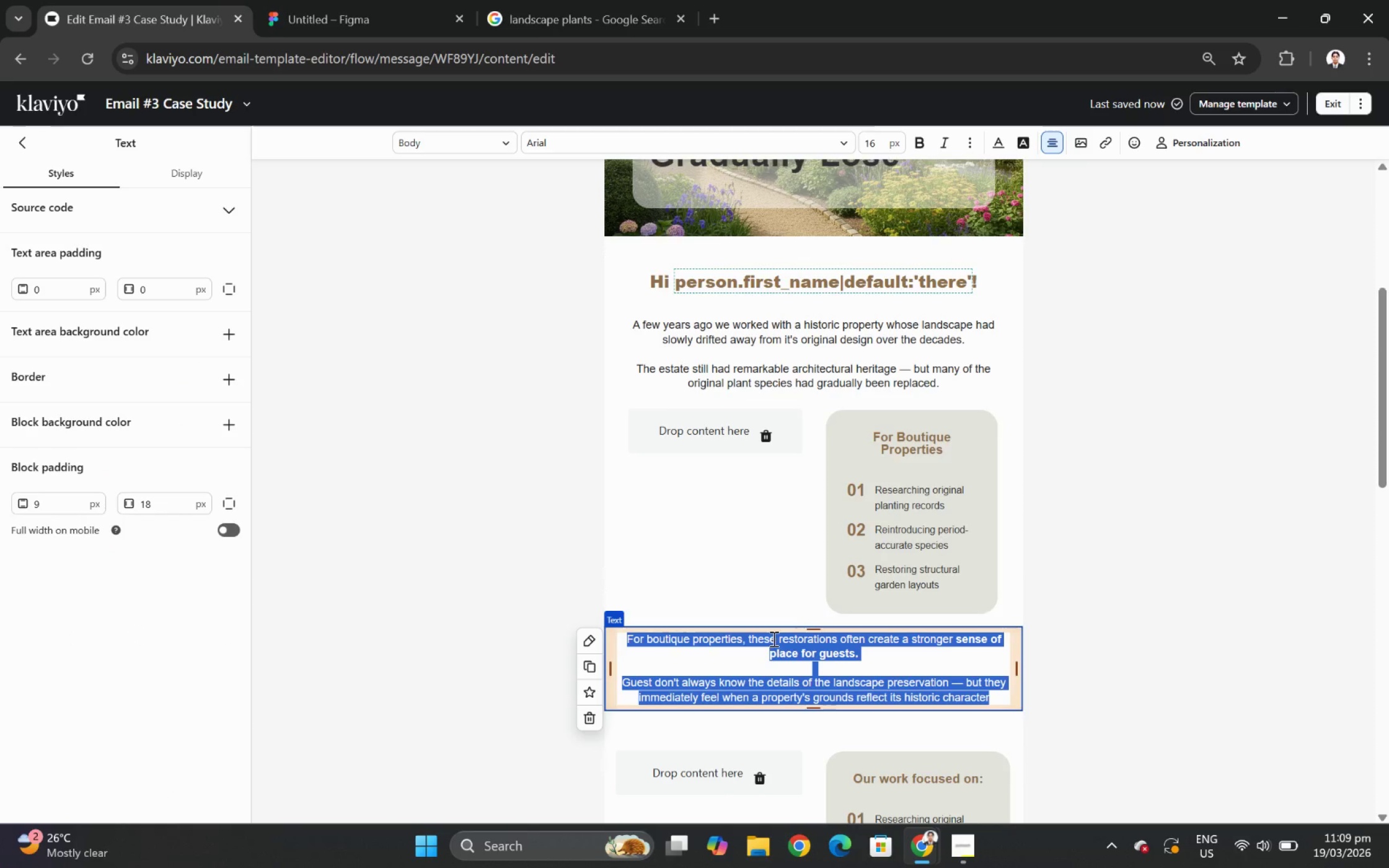 
left_click([770, 644])
 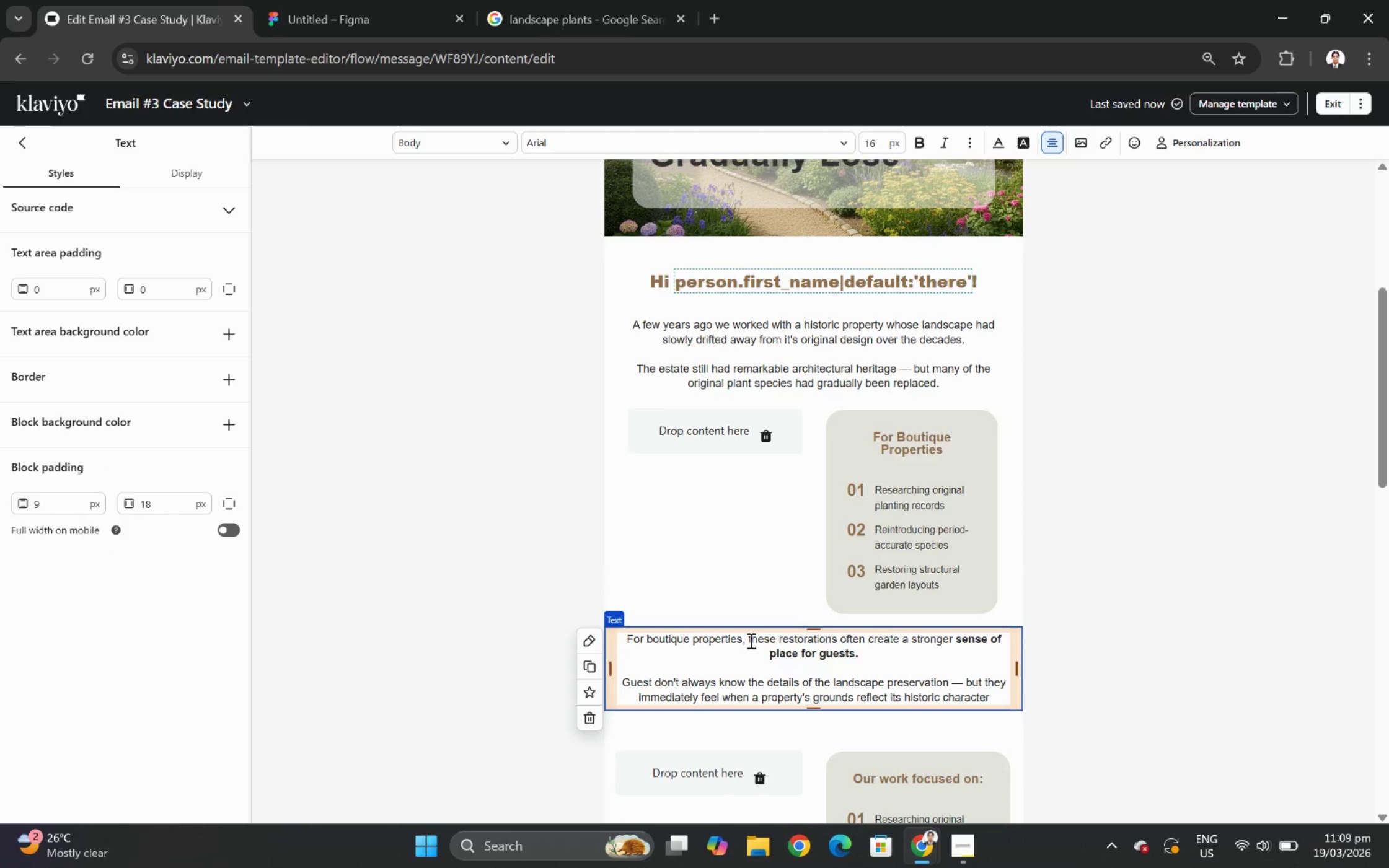 
left_click_drag(start_coordinate=[749, 640], to_coordinate=[875, 656])
 